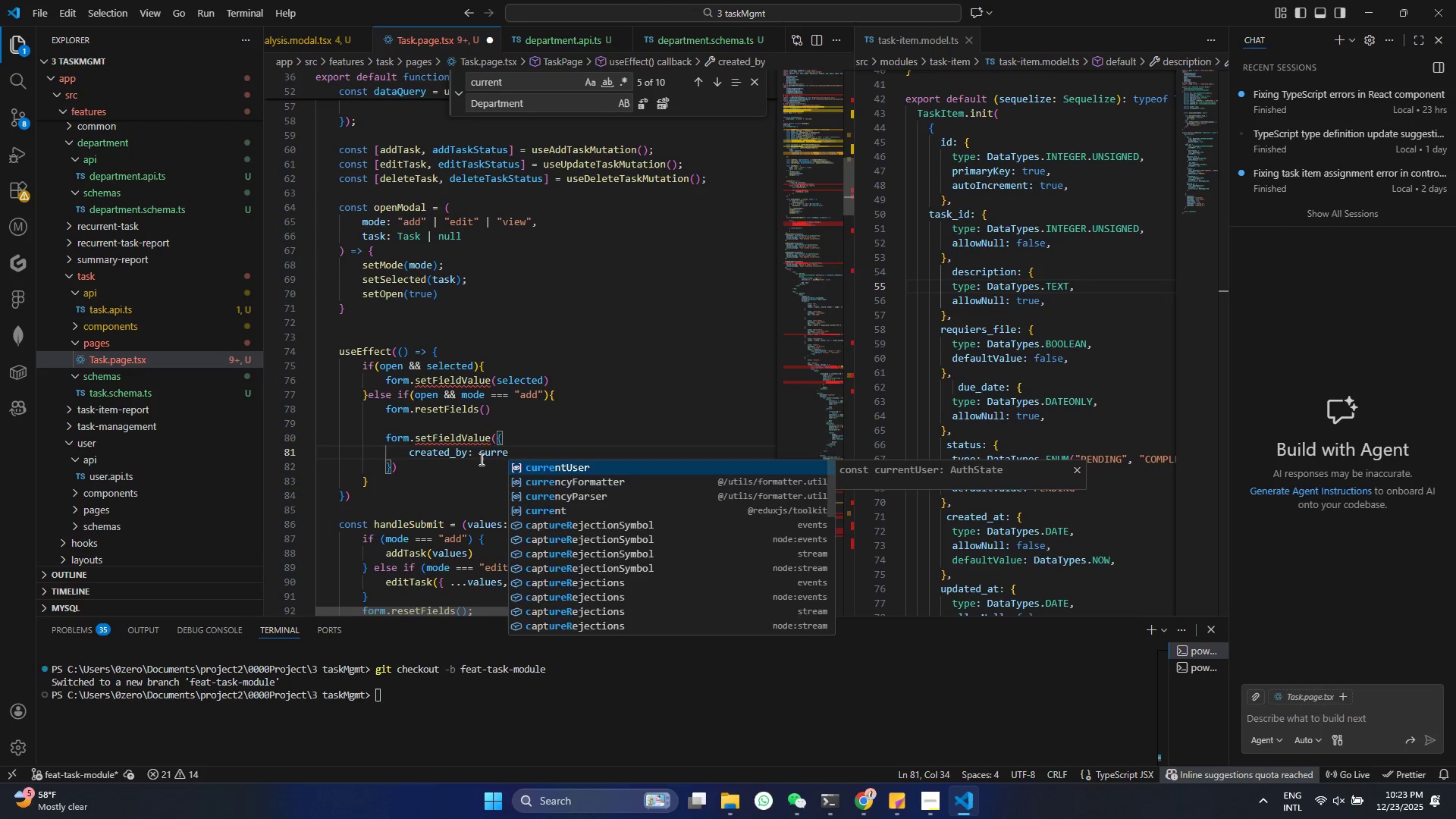 
key(Enter)
 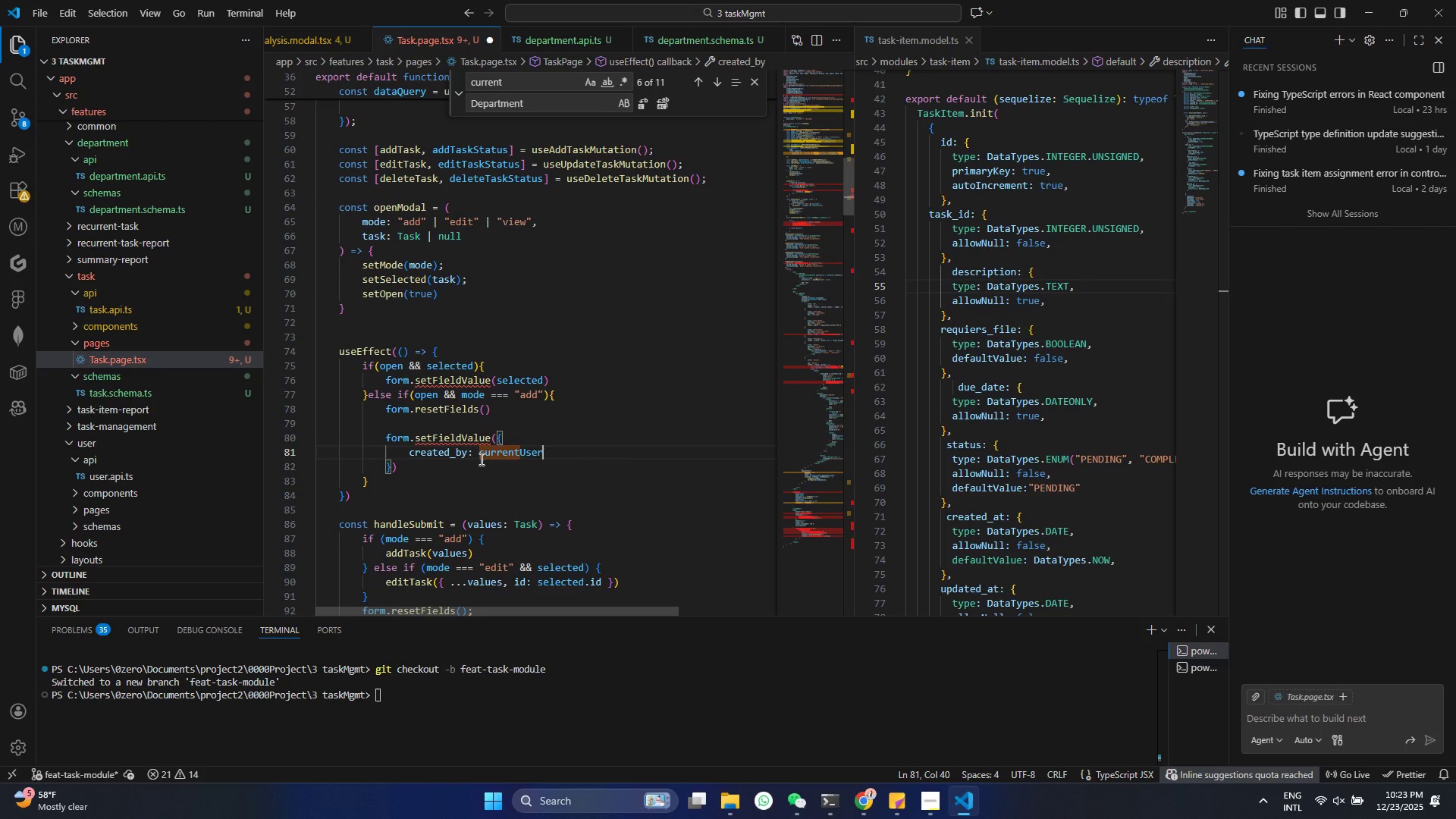 
type(?.id)
 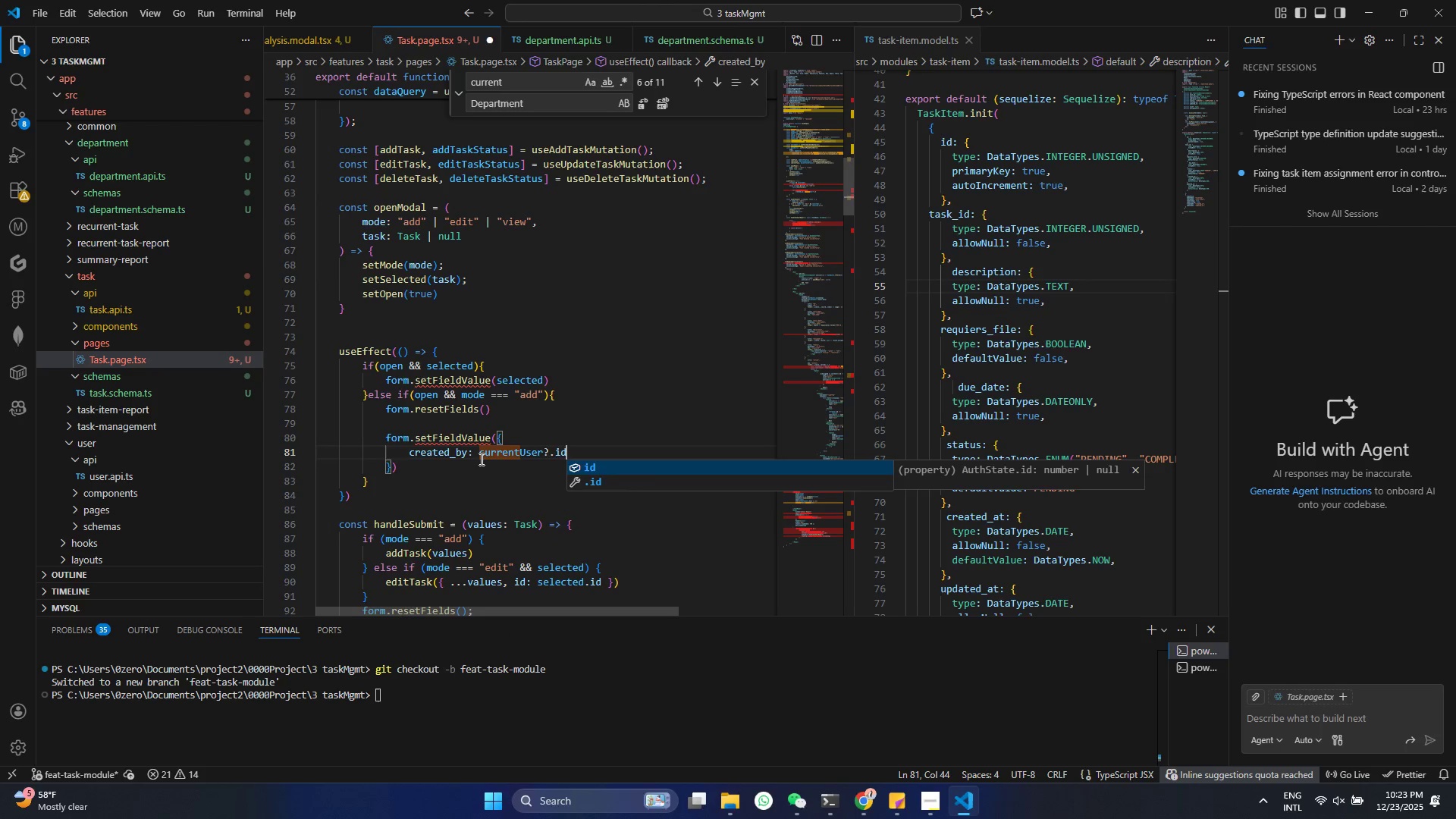 
key(Control+ControlLeft)
 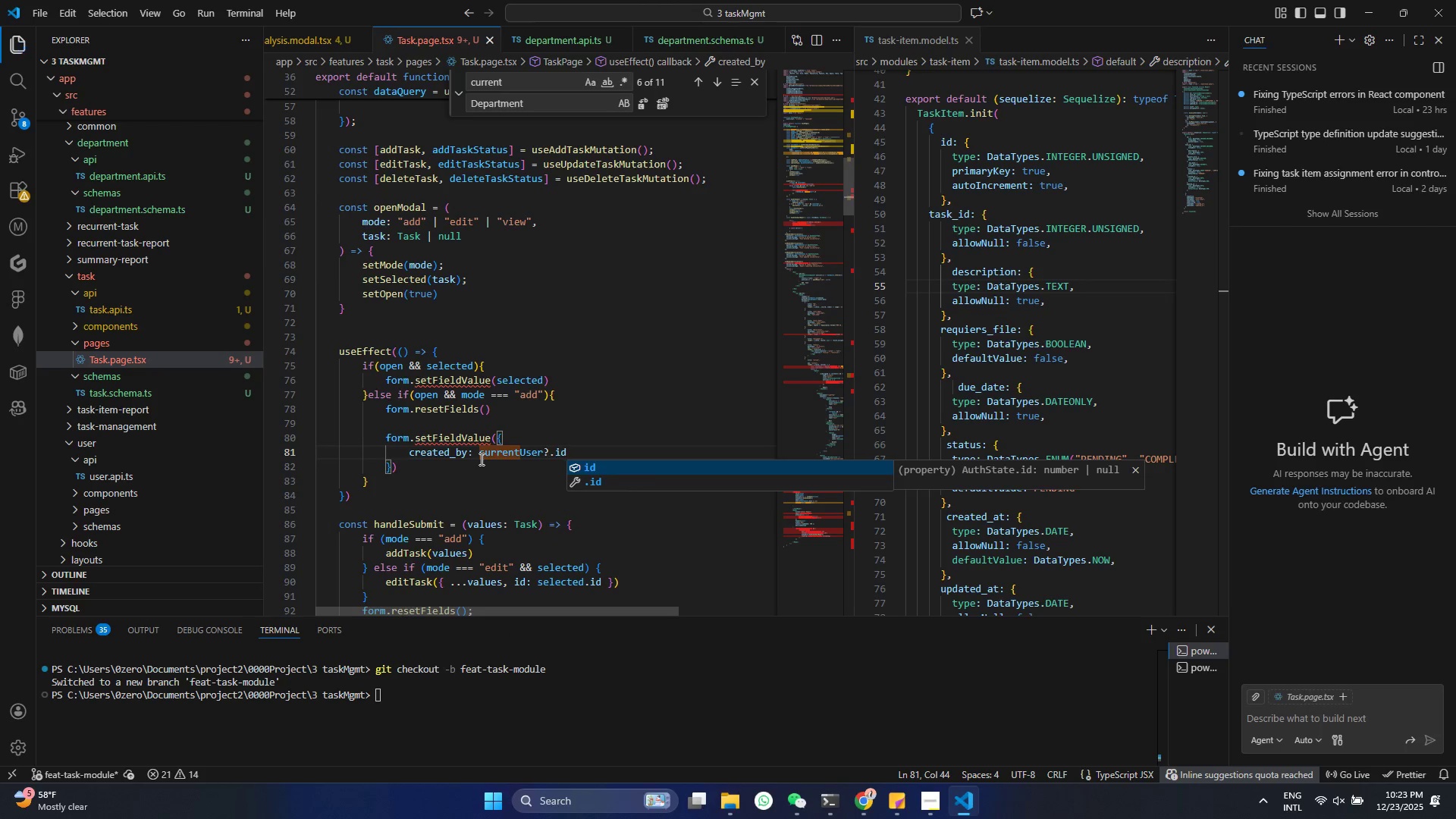 
key(Control+S)
 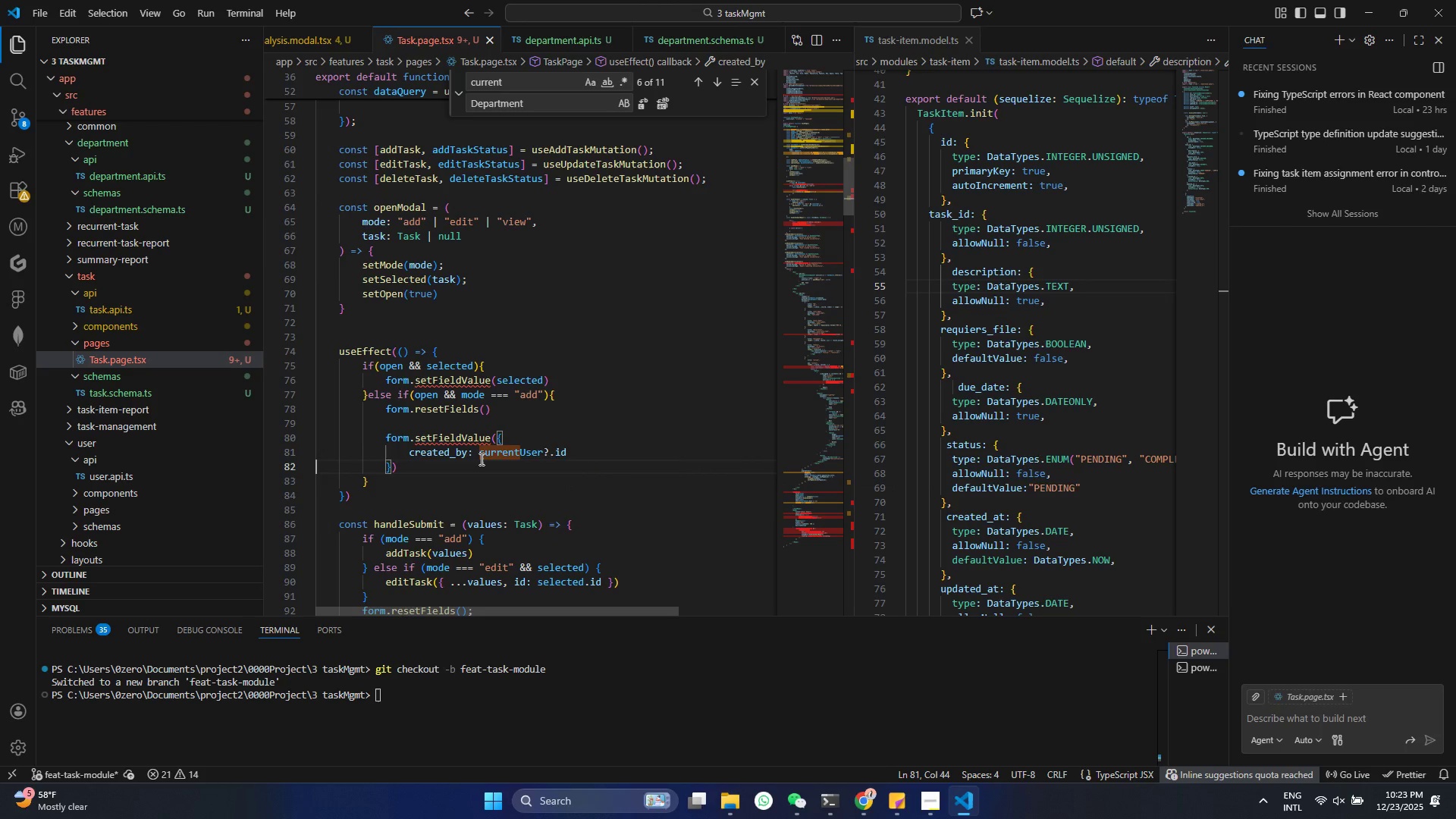 
key(ArrowRight)
 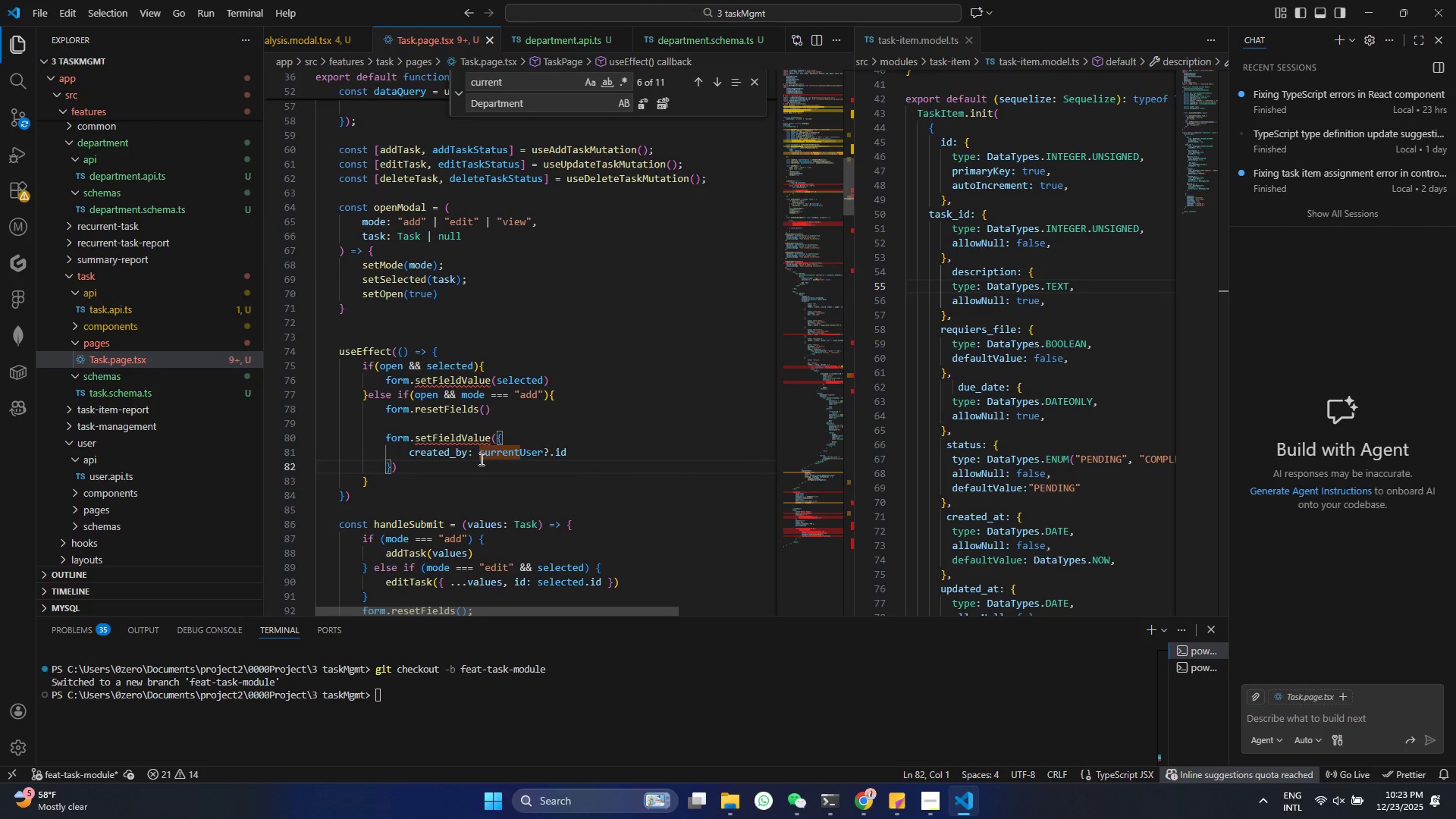 
key(ArrowLeft)
 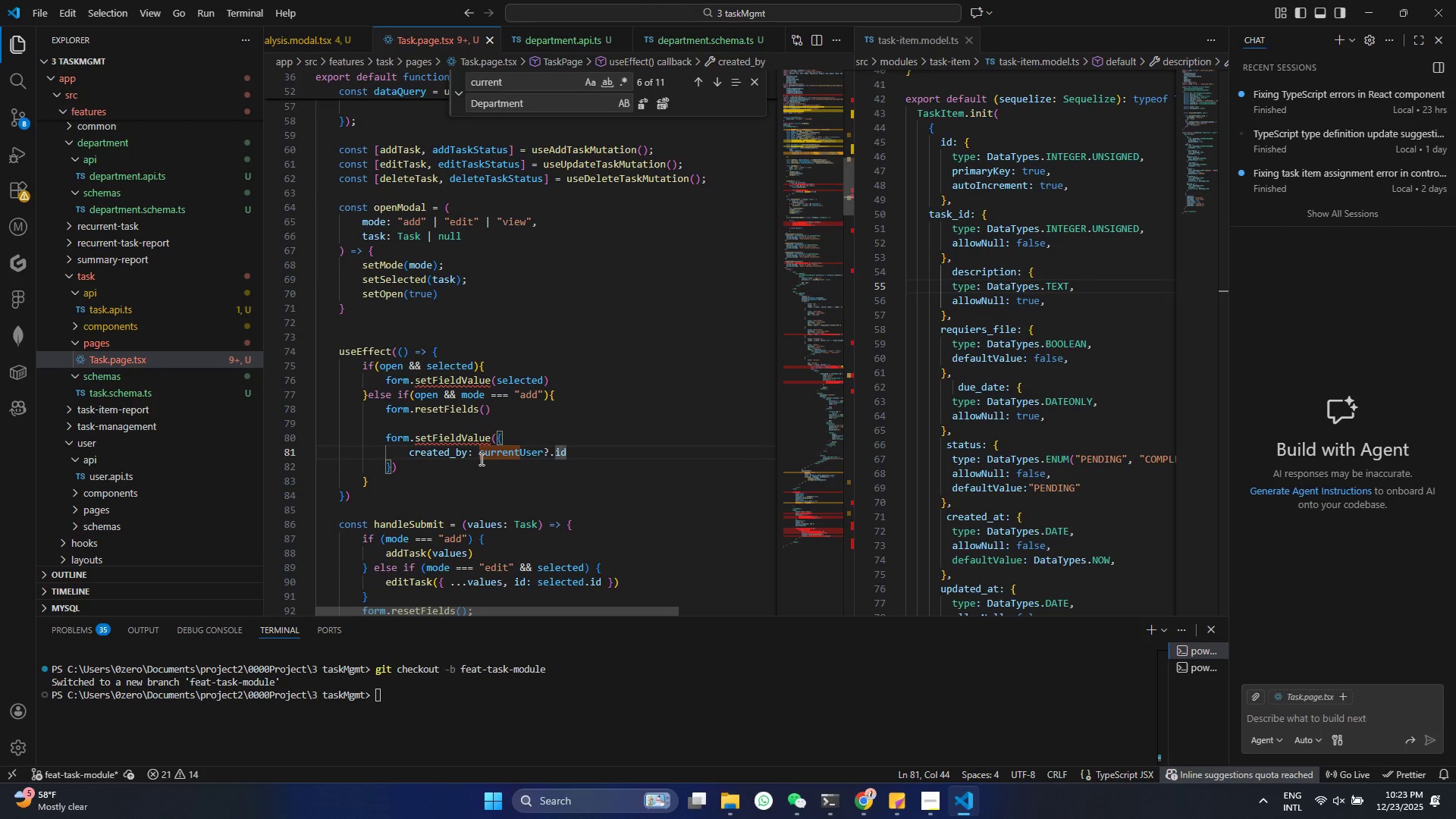 
key(Comma)
 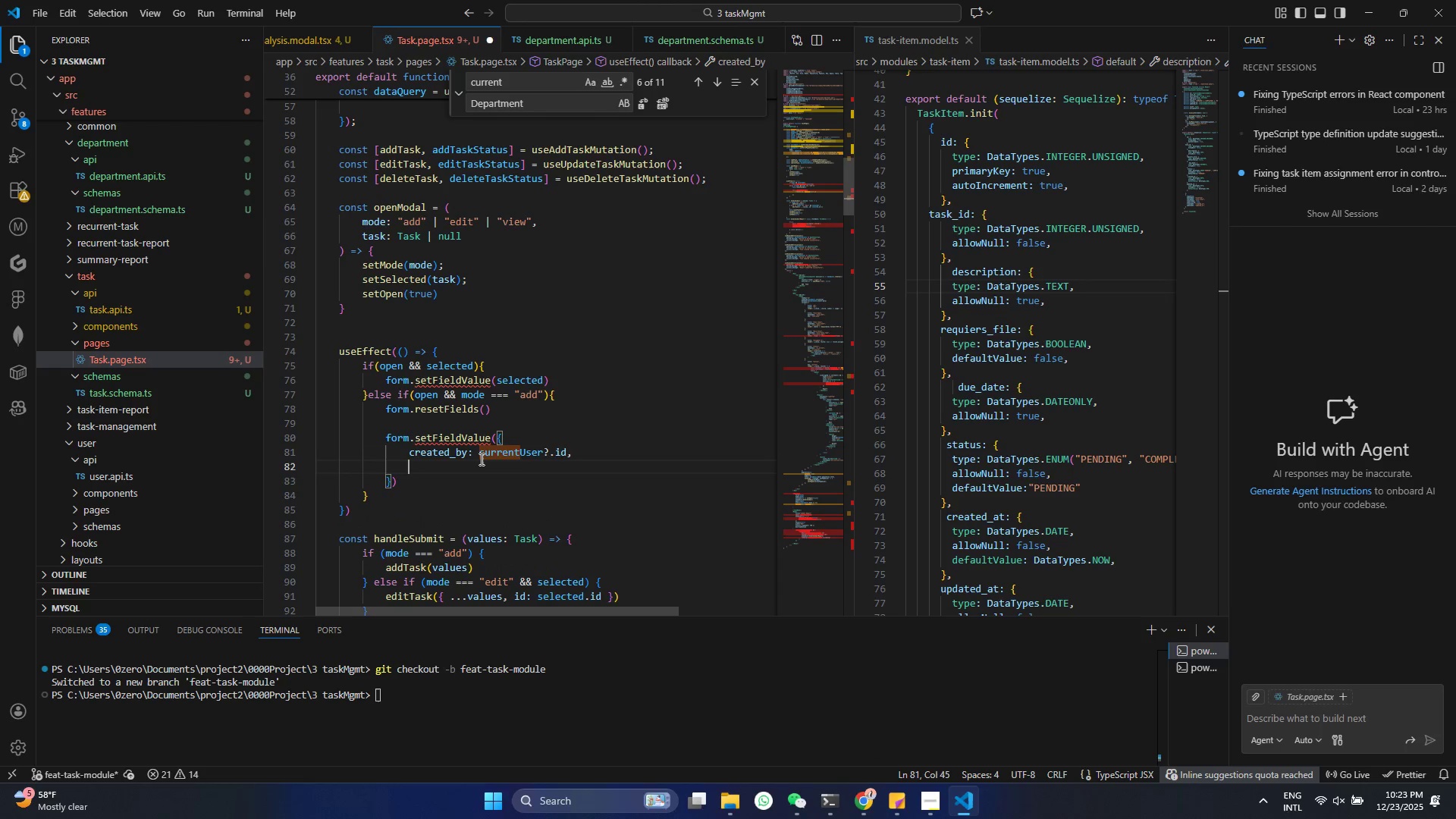 
key(Enter)
 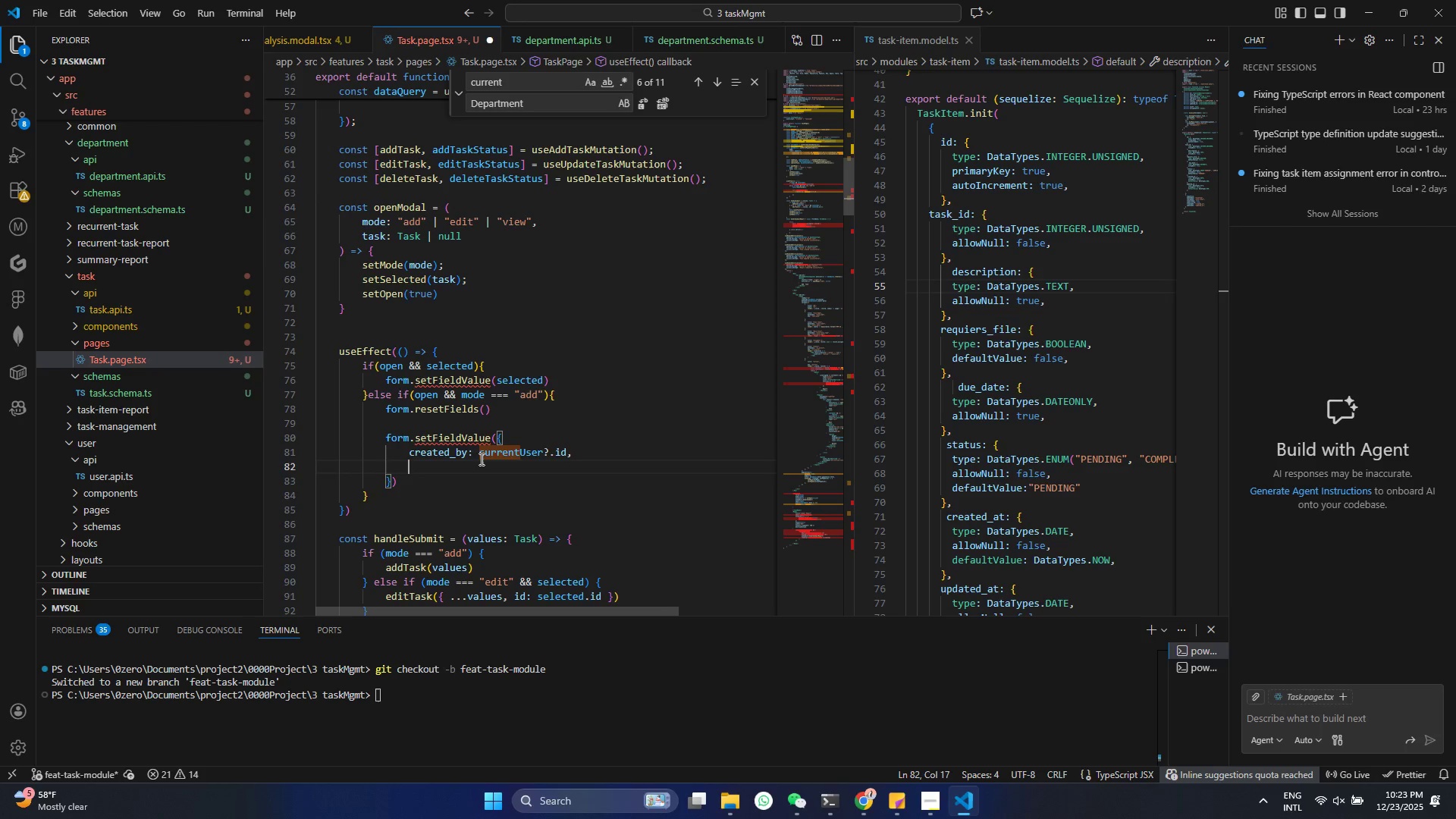 
type(created_by_departmtn)
key(Backspace)
key(Backspace)
type(nt:)
key(Backspace)
type(+)
key(Backspace)
type(_id:ci)
key(Backspace)
type(ore)
key(Backspace)
key(Backspace)
key(Backspace)
type(urre)
 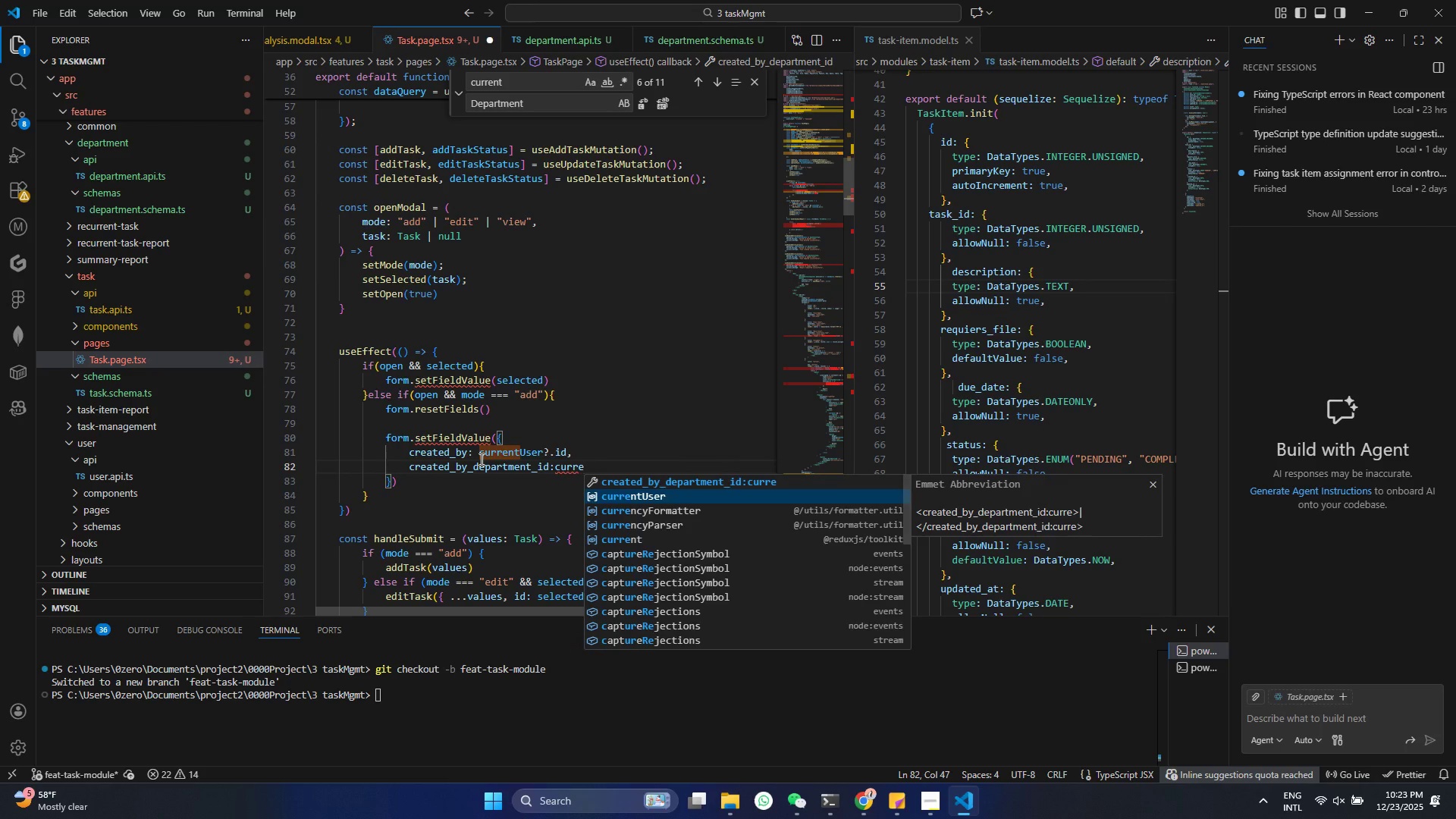 
 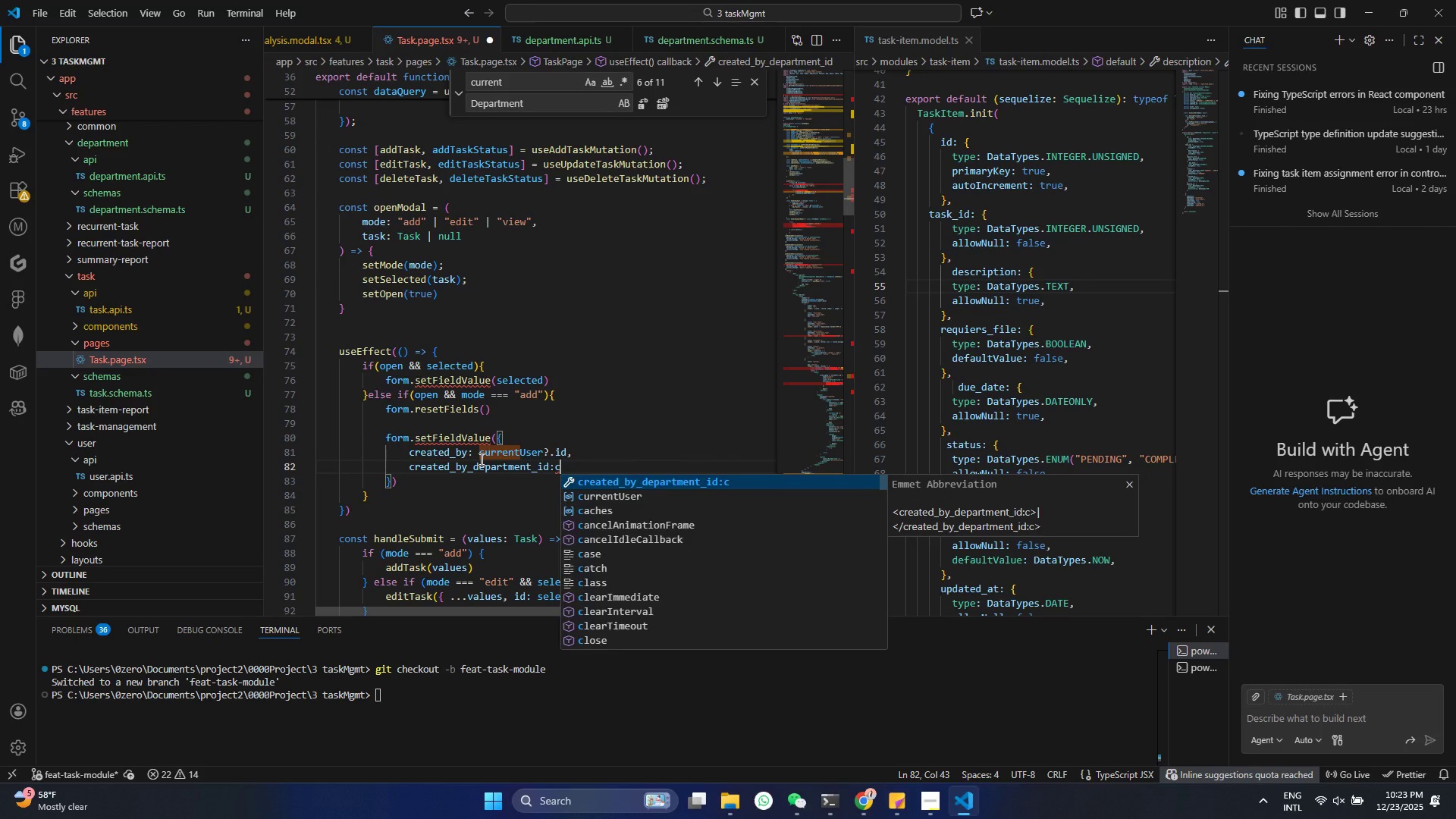 
key(ArrowDown)
 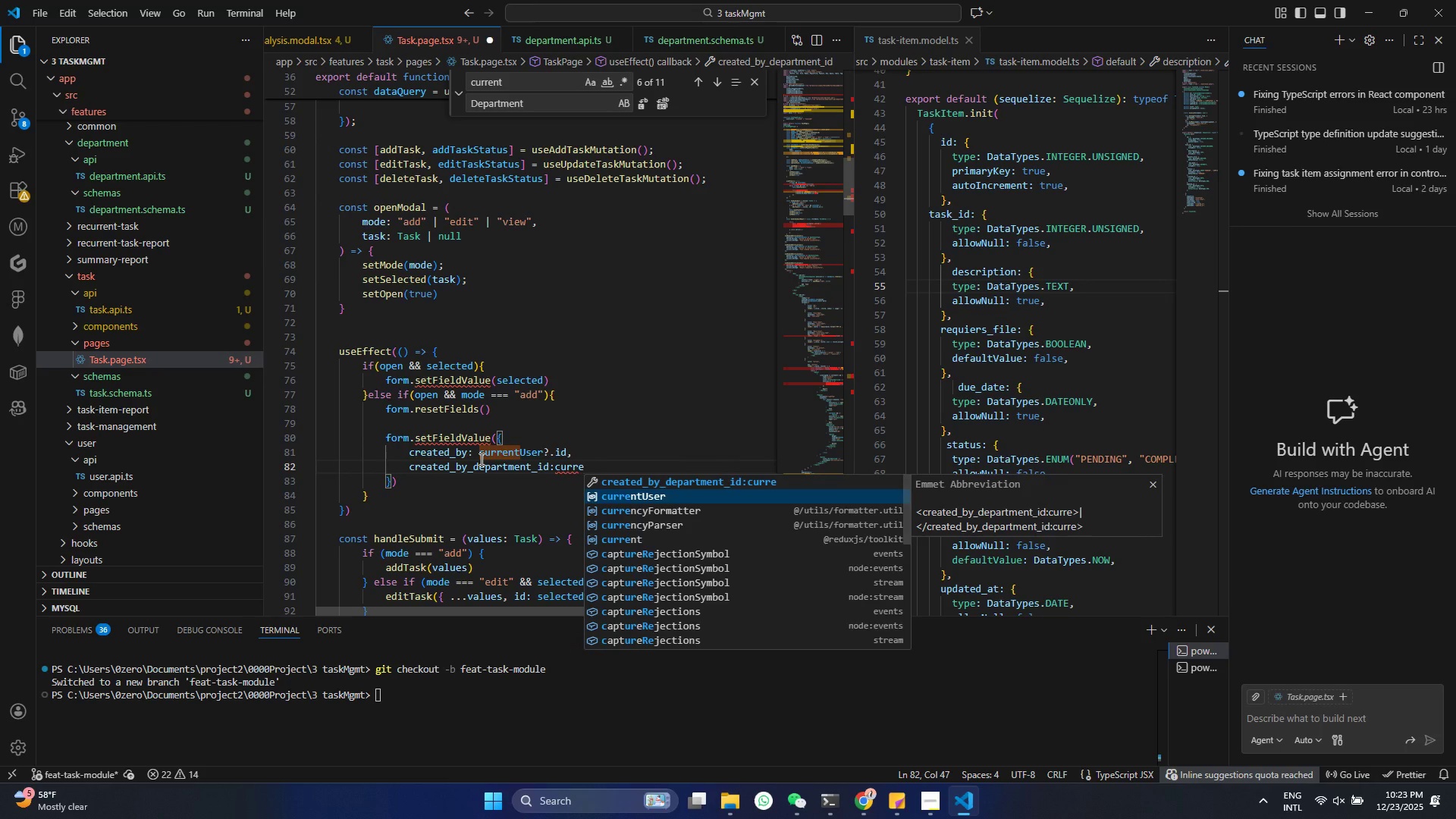 
key(Enter)
 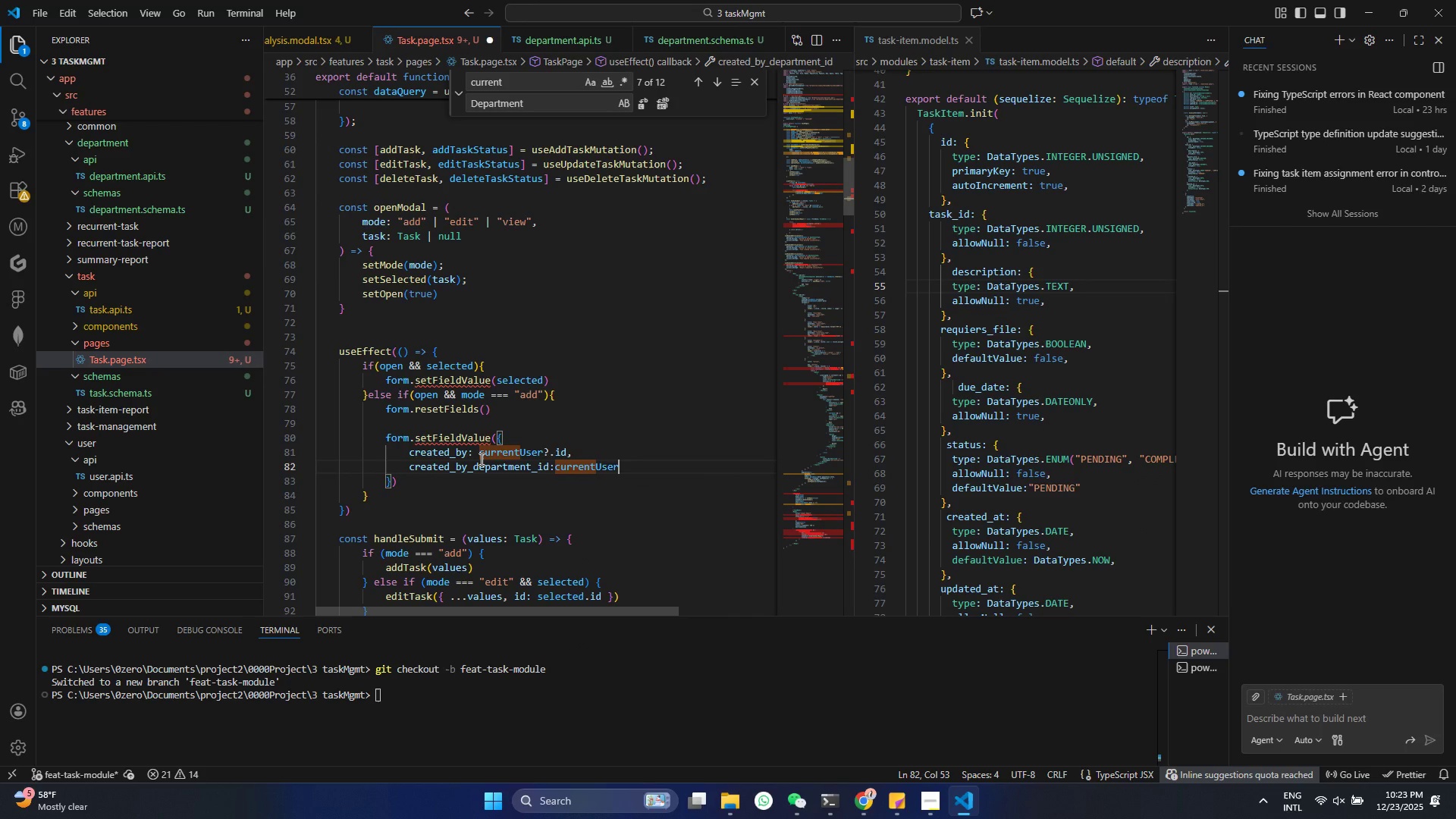 
type(?.departmnt_id)
 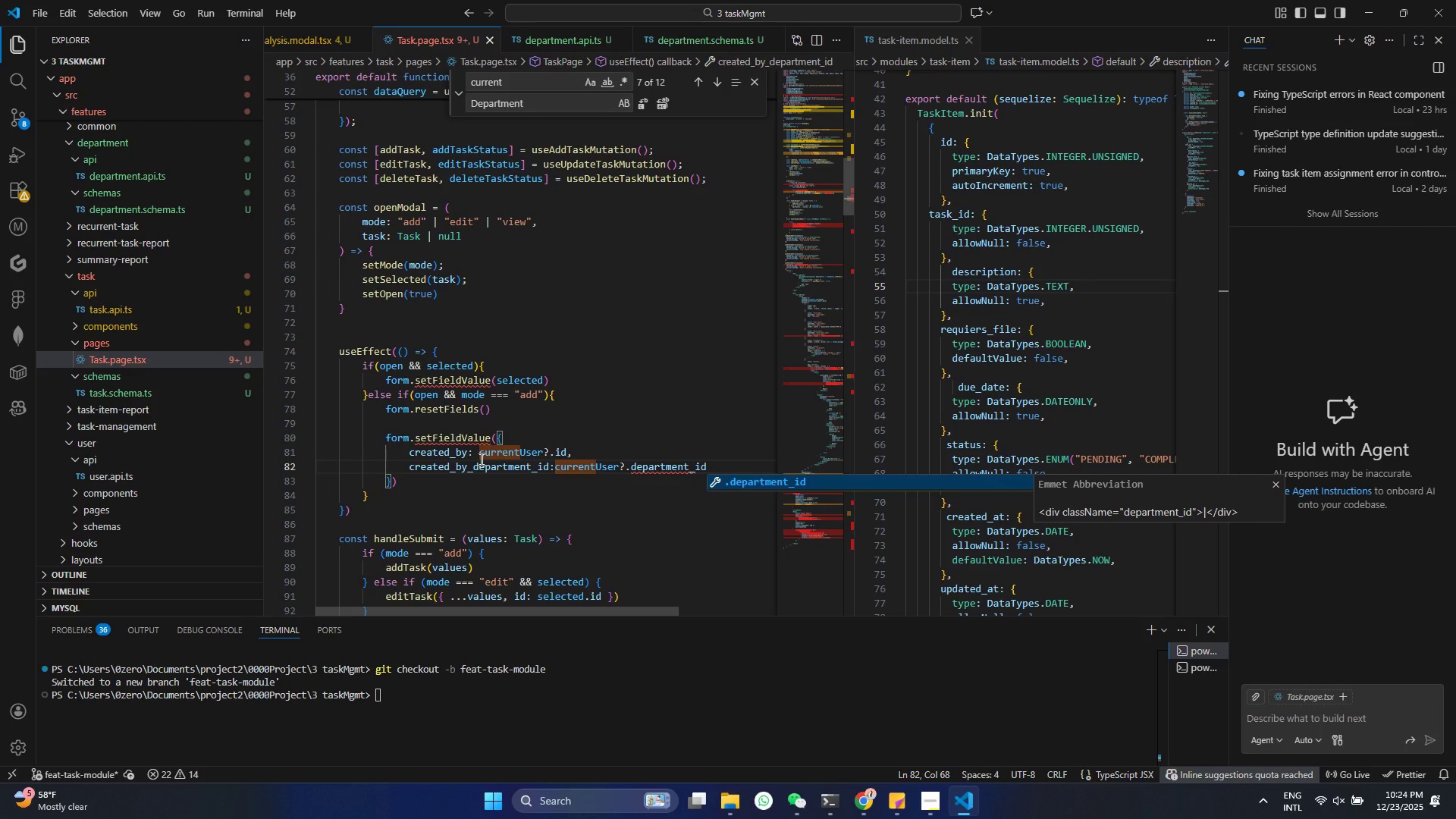 
 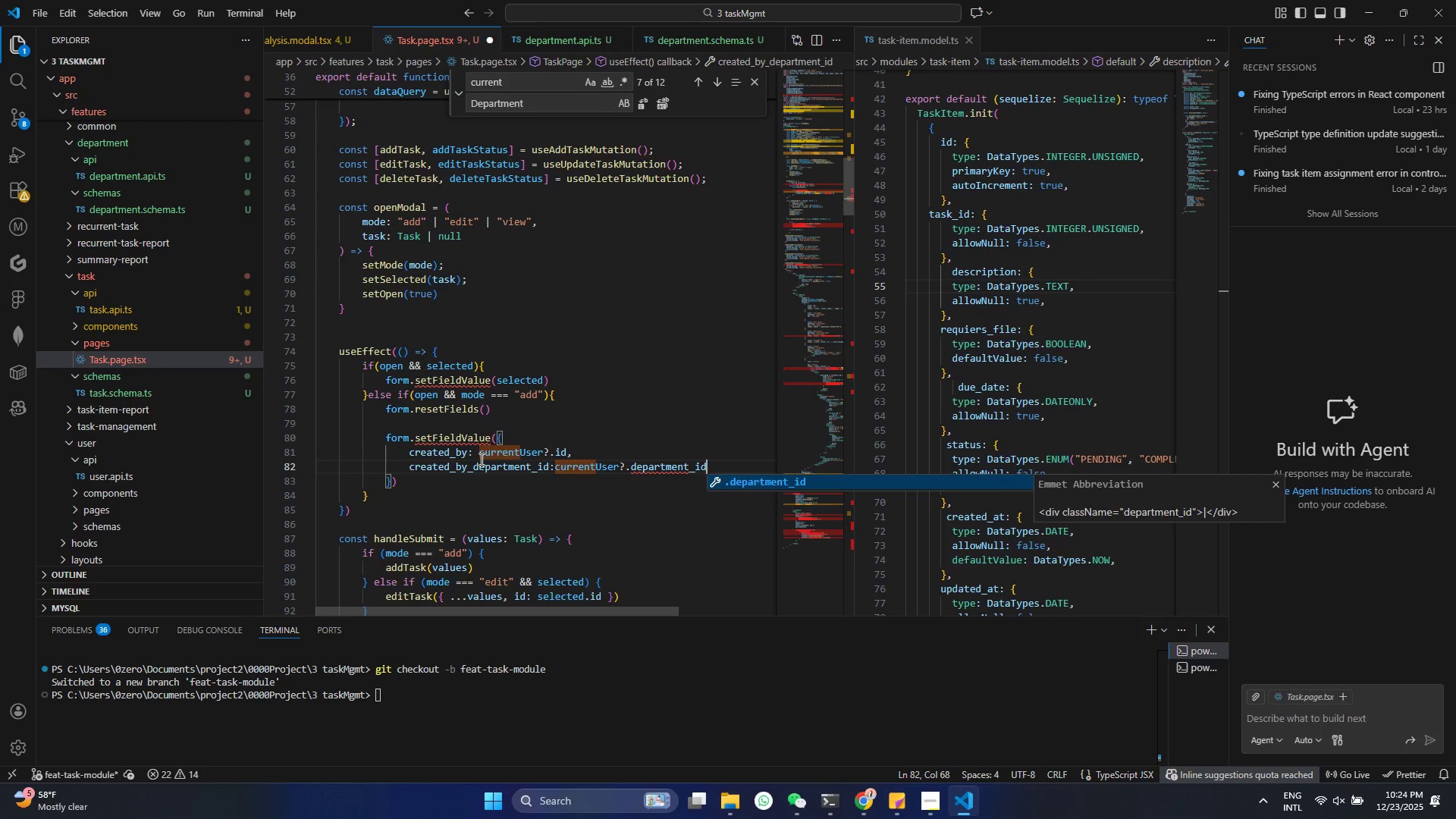 
key(Control+ControlLeft)
 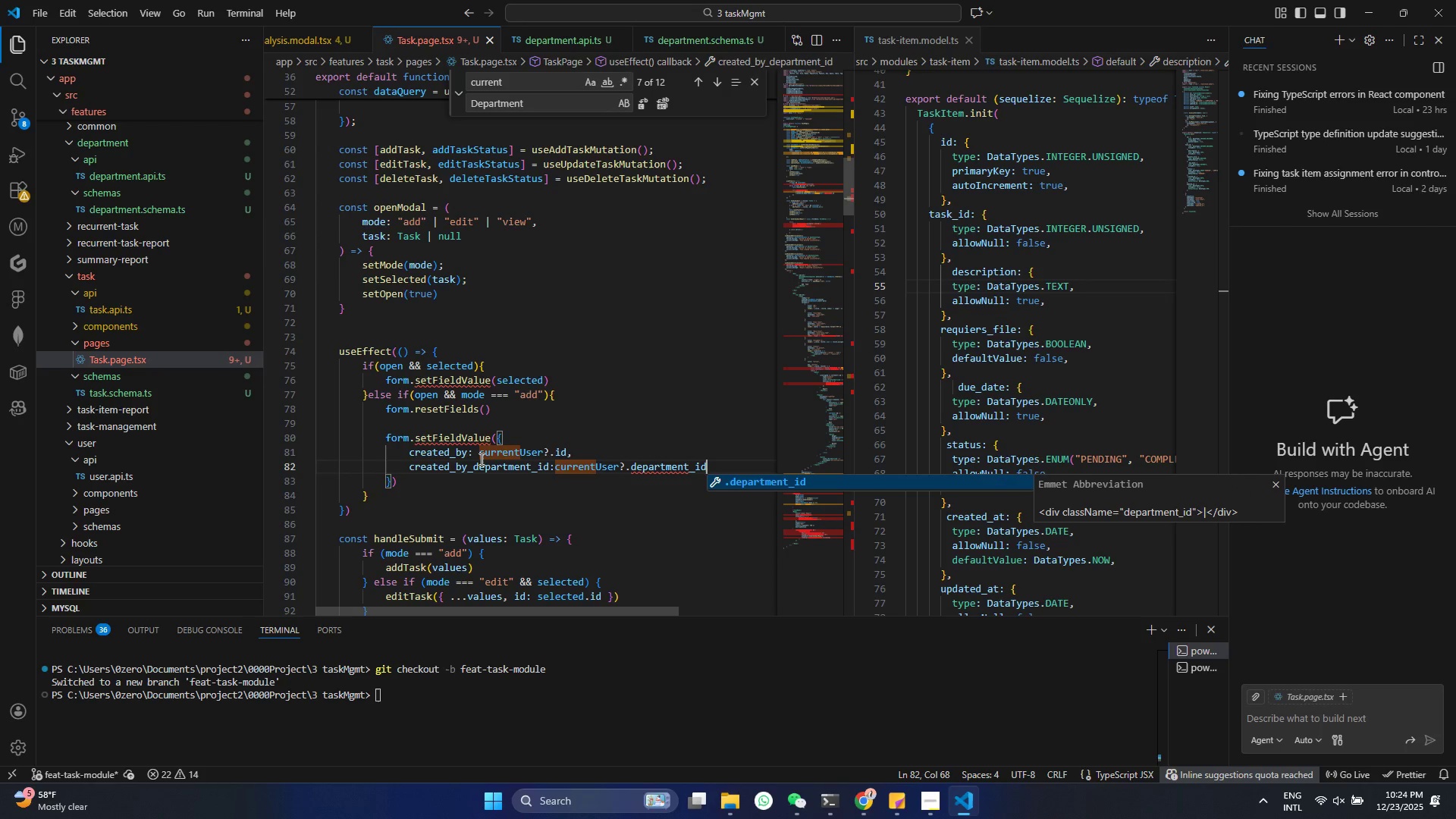 
key(Control+S)
 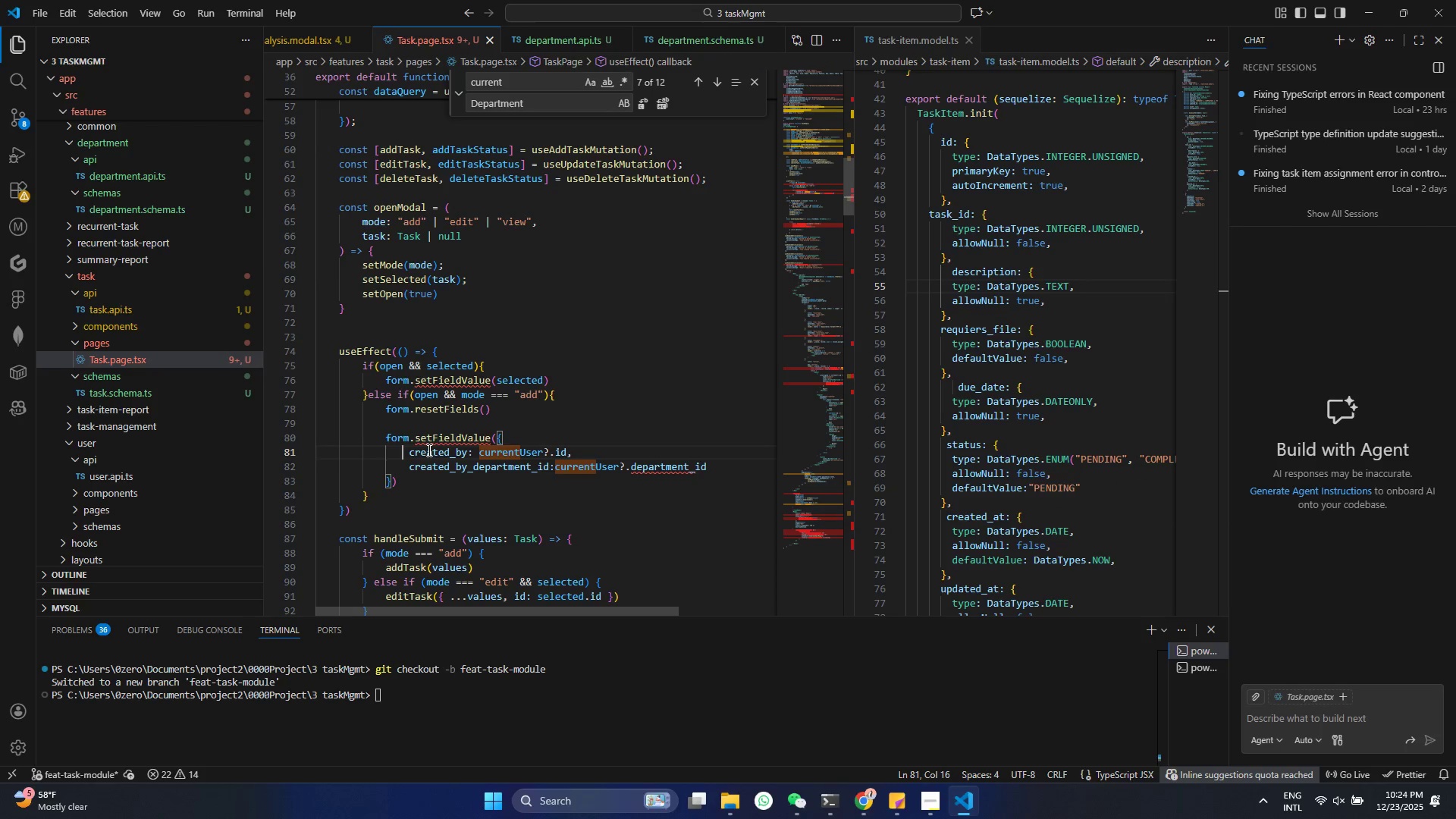 
double_click([456, 449])
 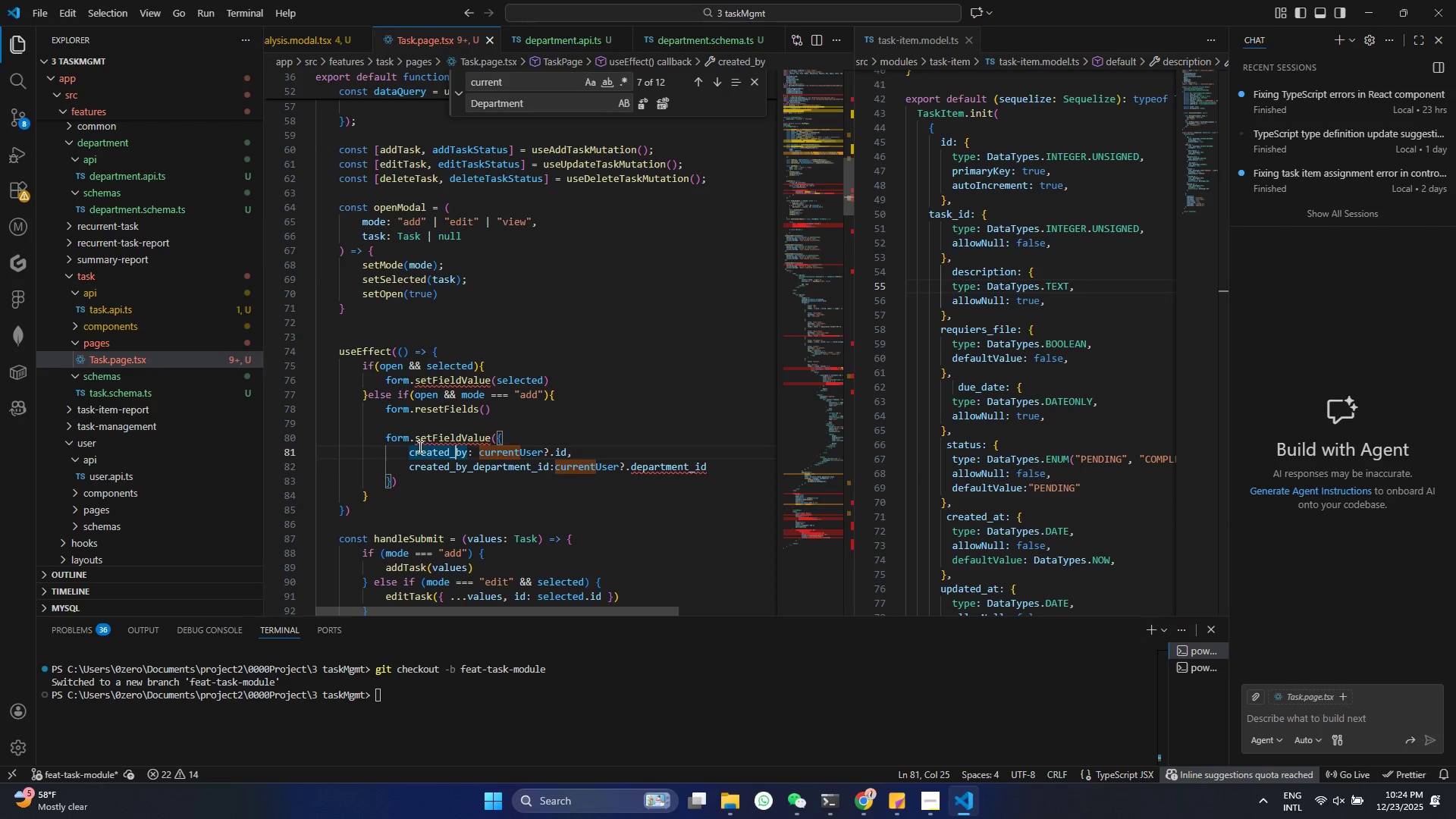 
triple_click([419, 447])
 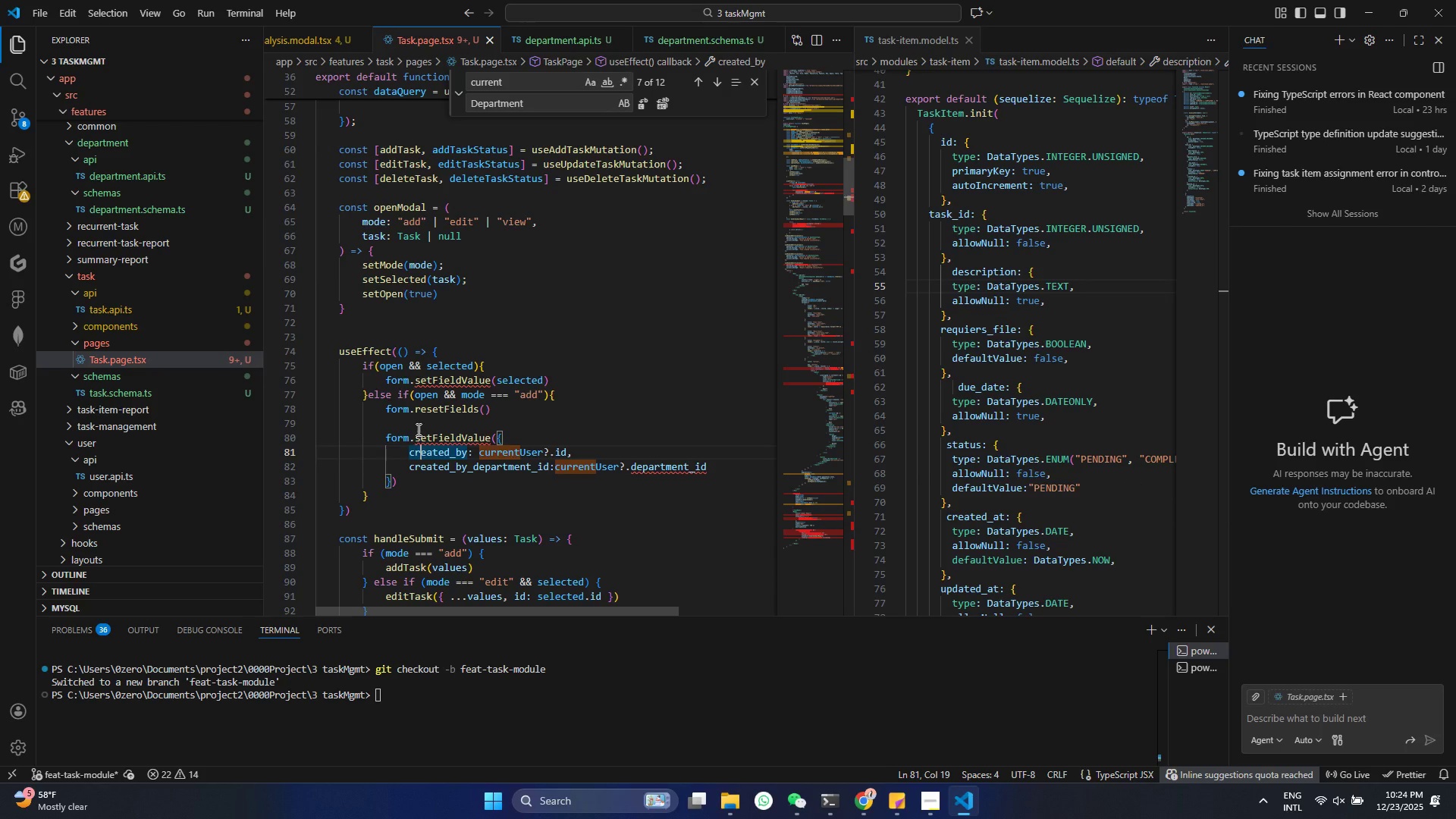 
triple_click([417, 429])
 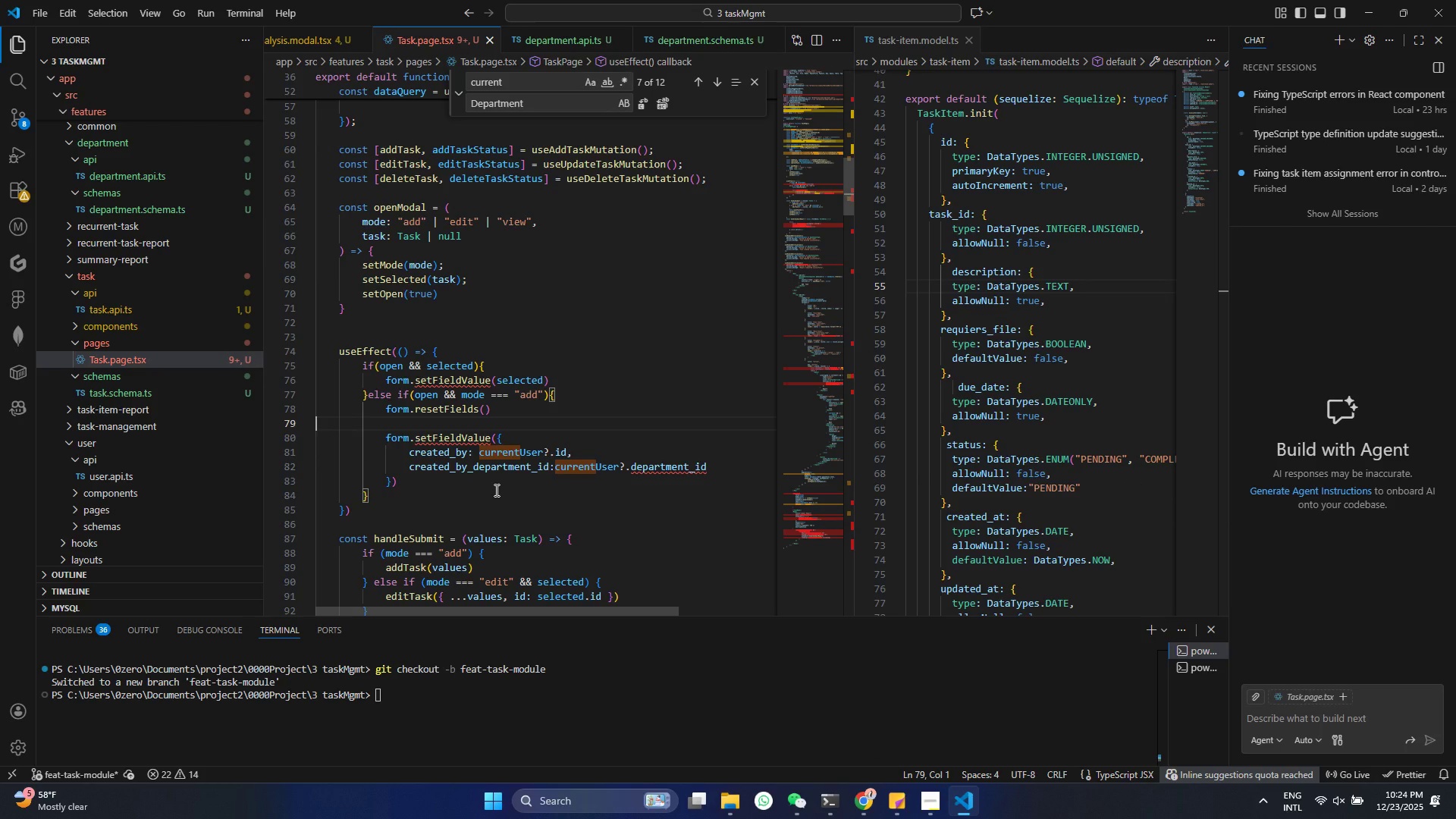 
key(Backspace)
 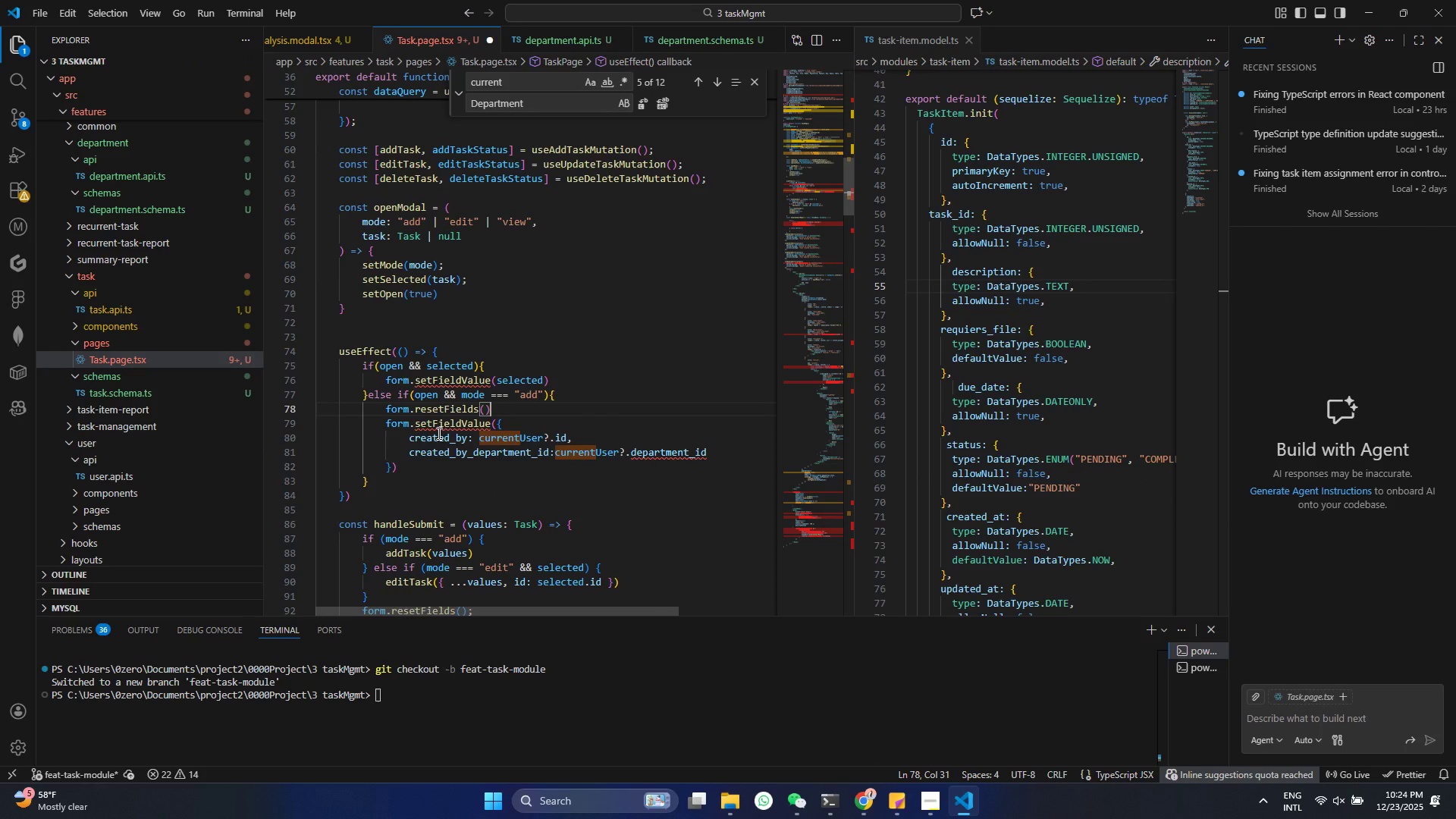 
left_click([459, 422])
 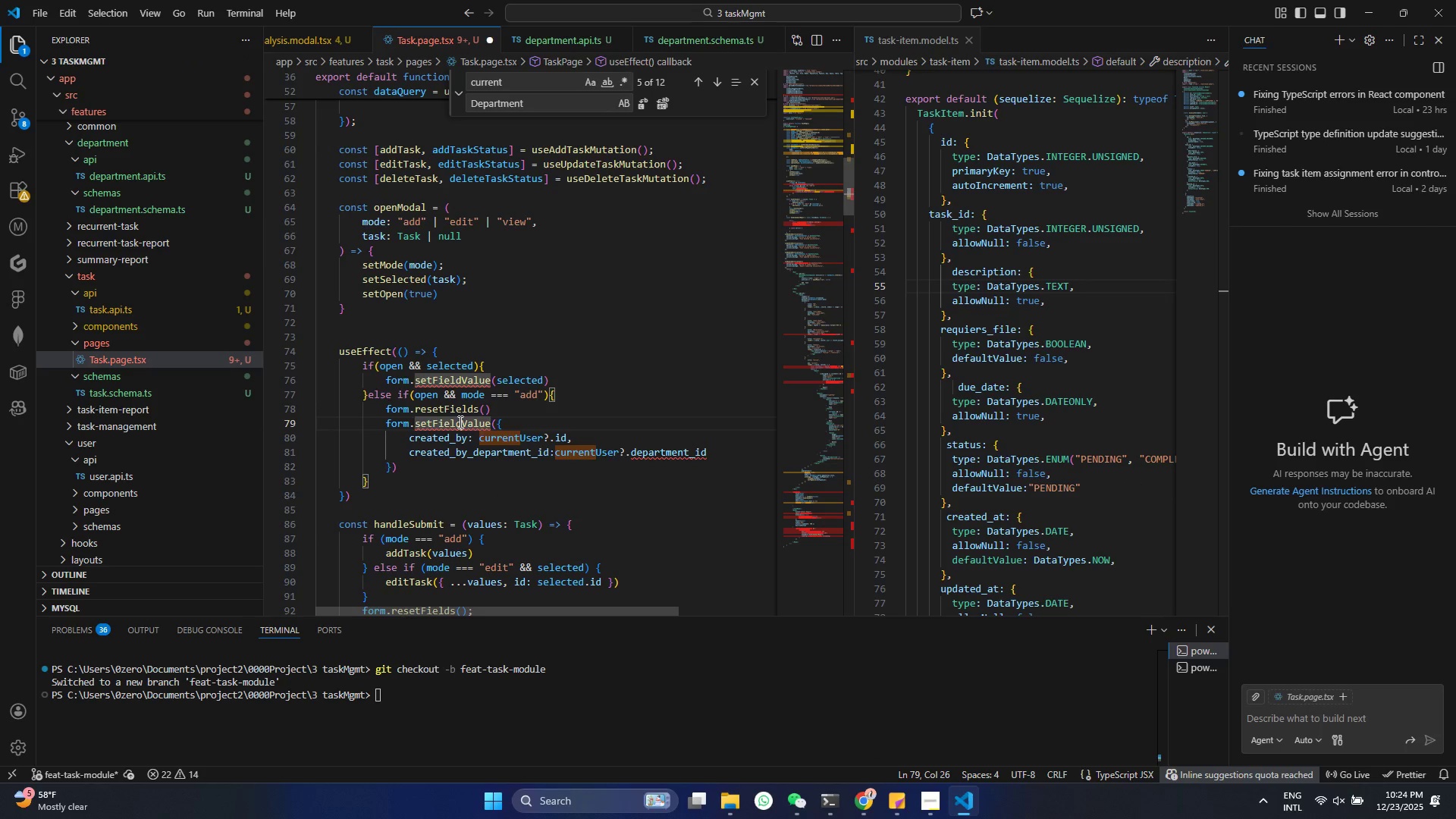 
key(S)
 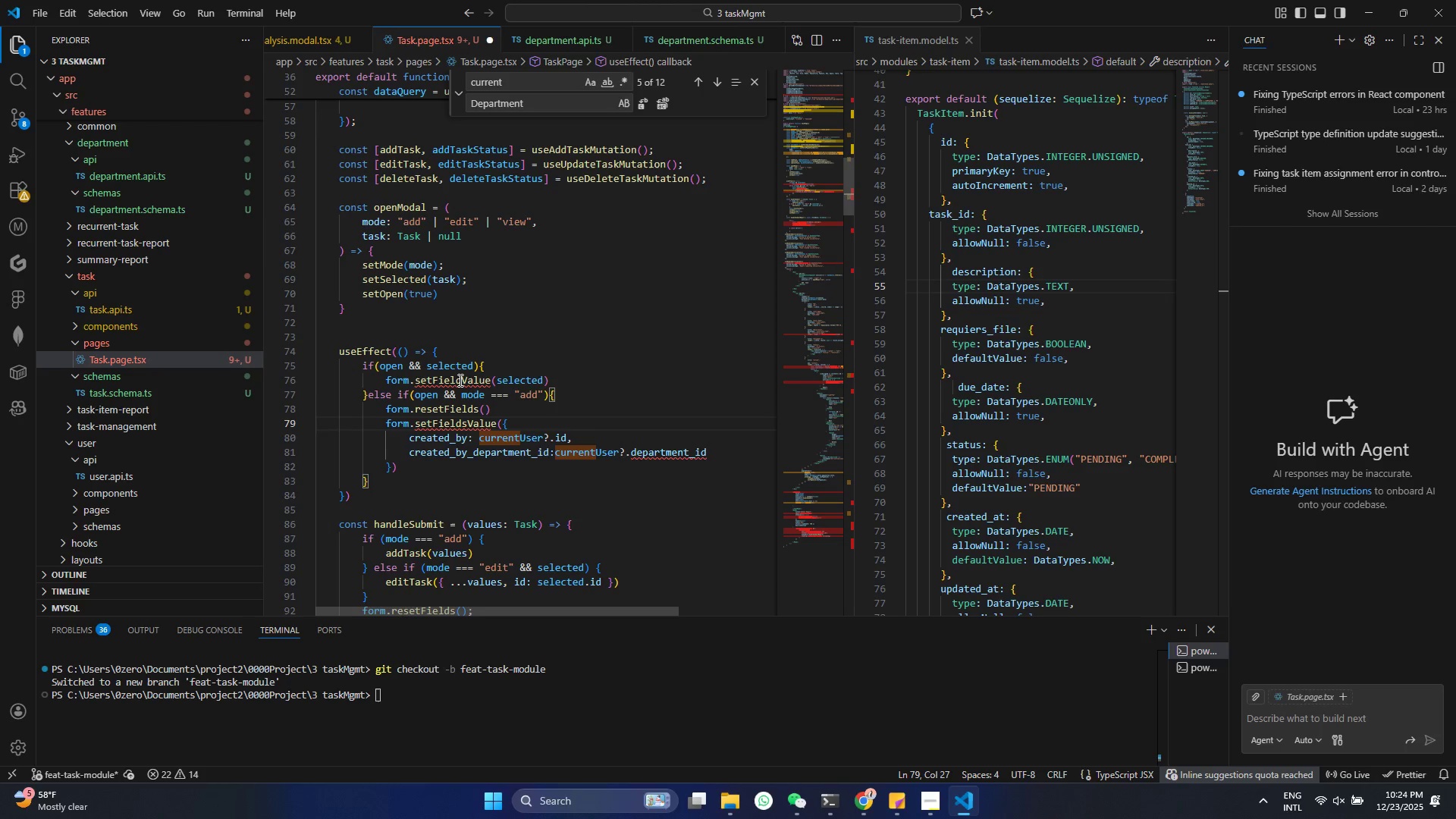 
left_click([459, 380])
 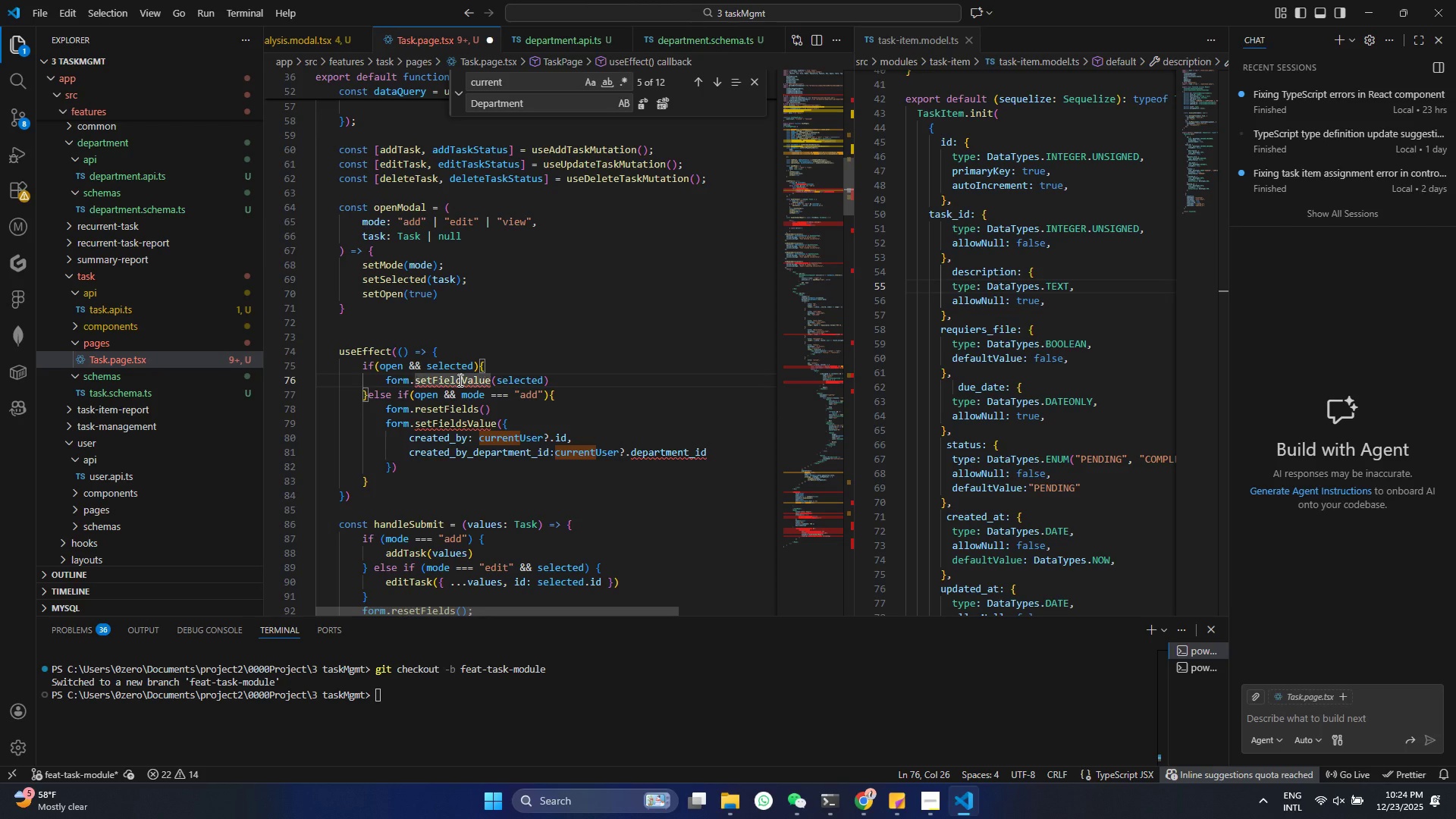 
key(S)
 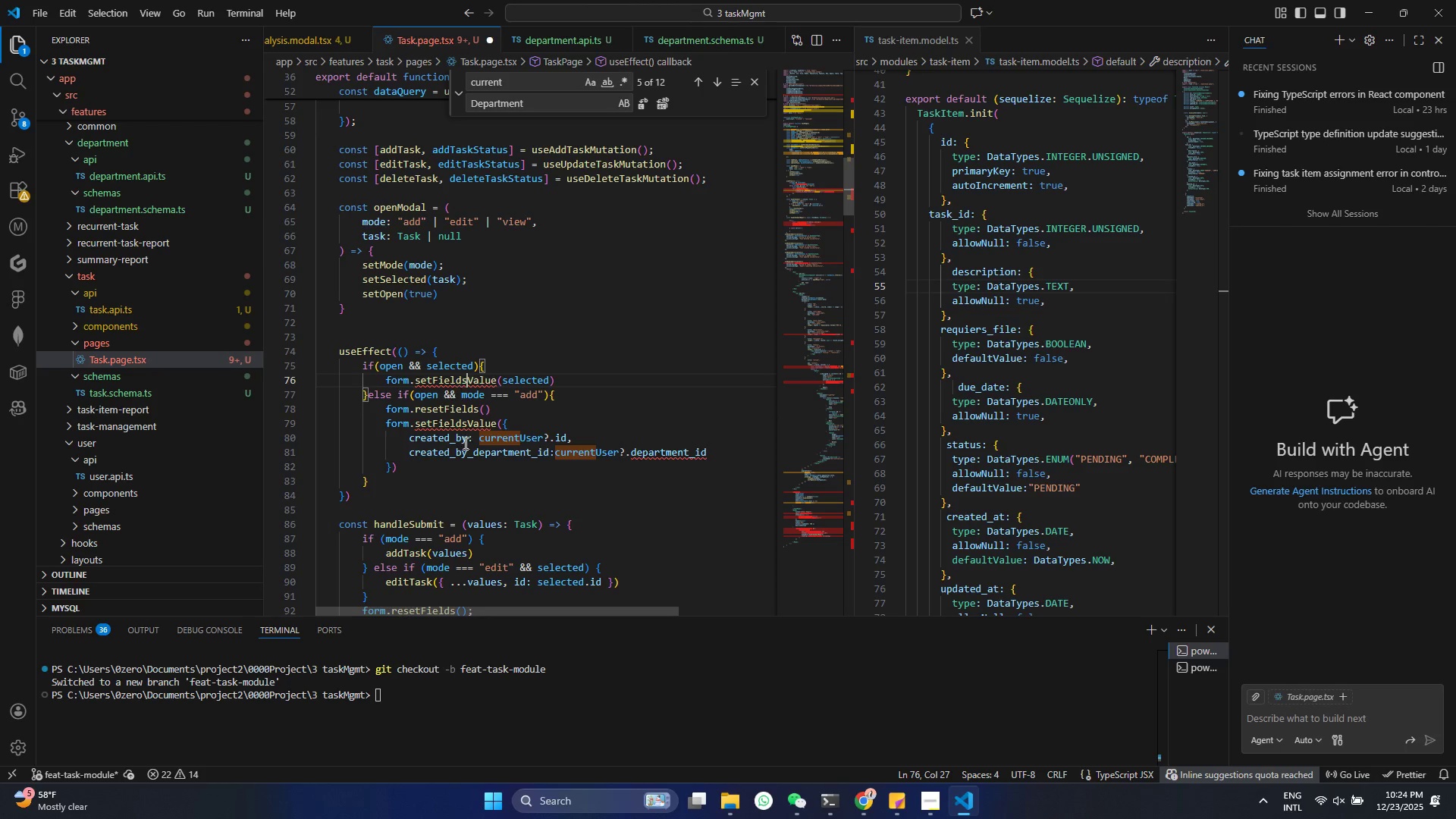 
key(Control+ControlLeft)
 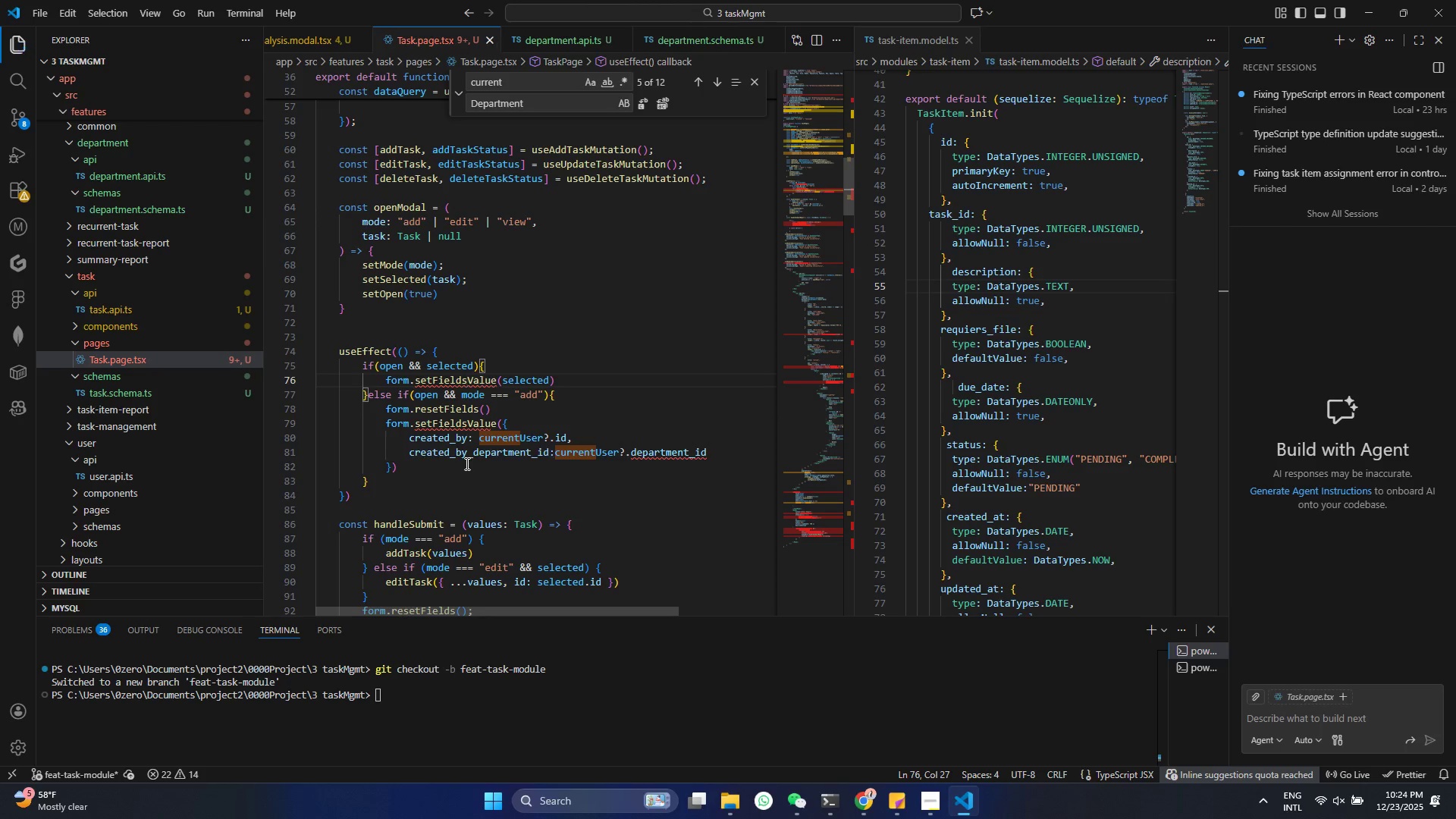 
key(Control+S)
 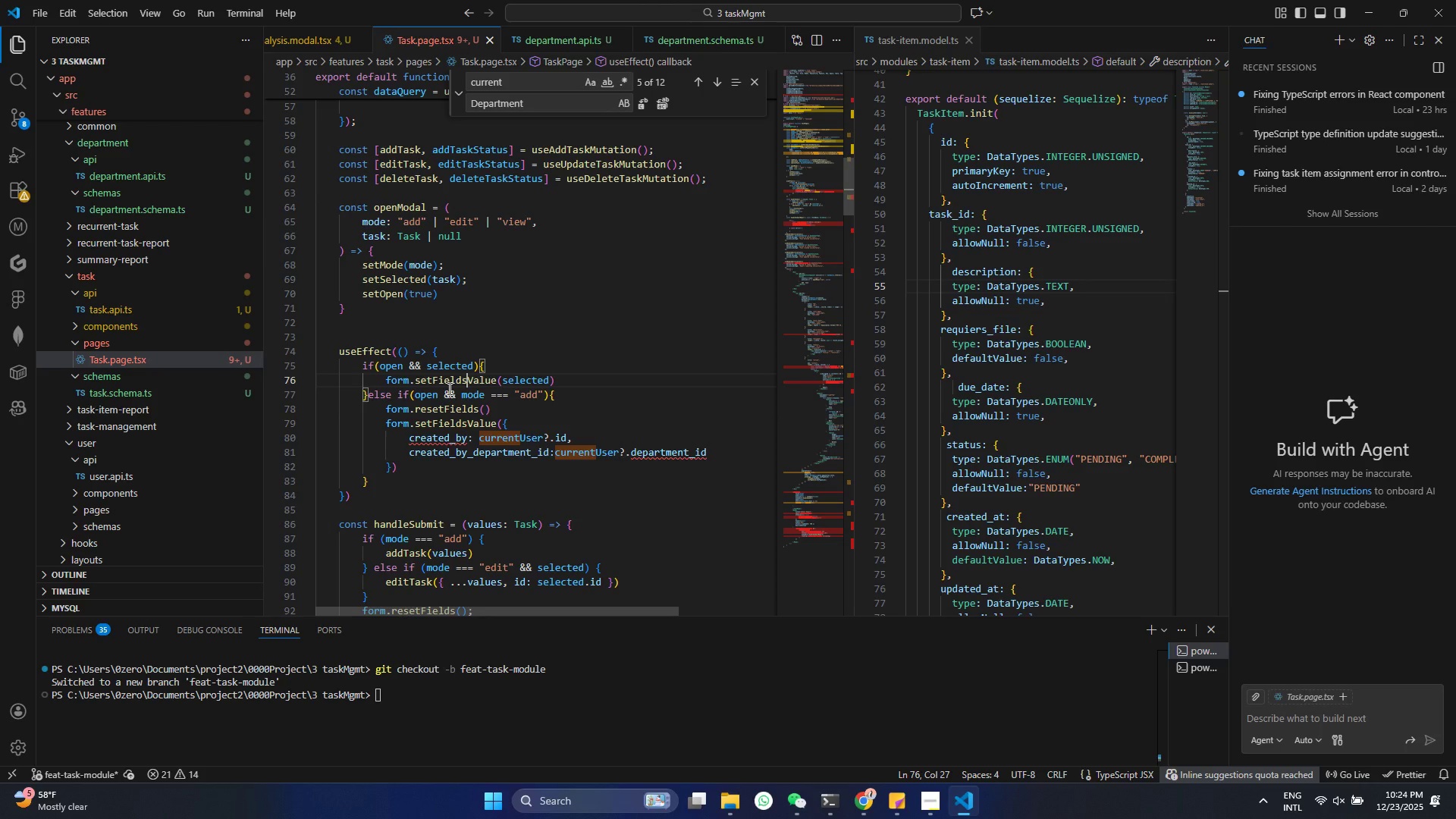 
scroll: coordinate [444, 381], scroll_direction: up, amount: 4.0
 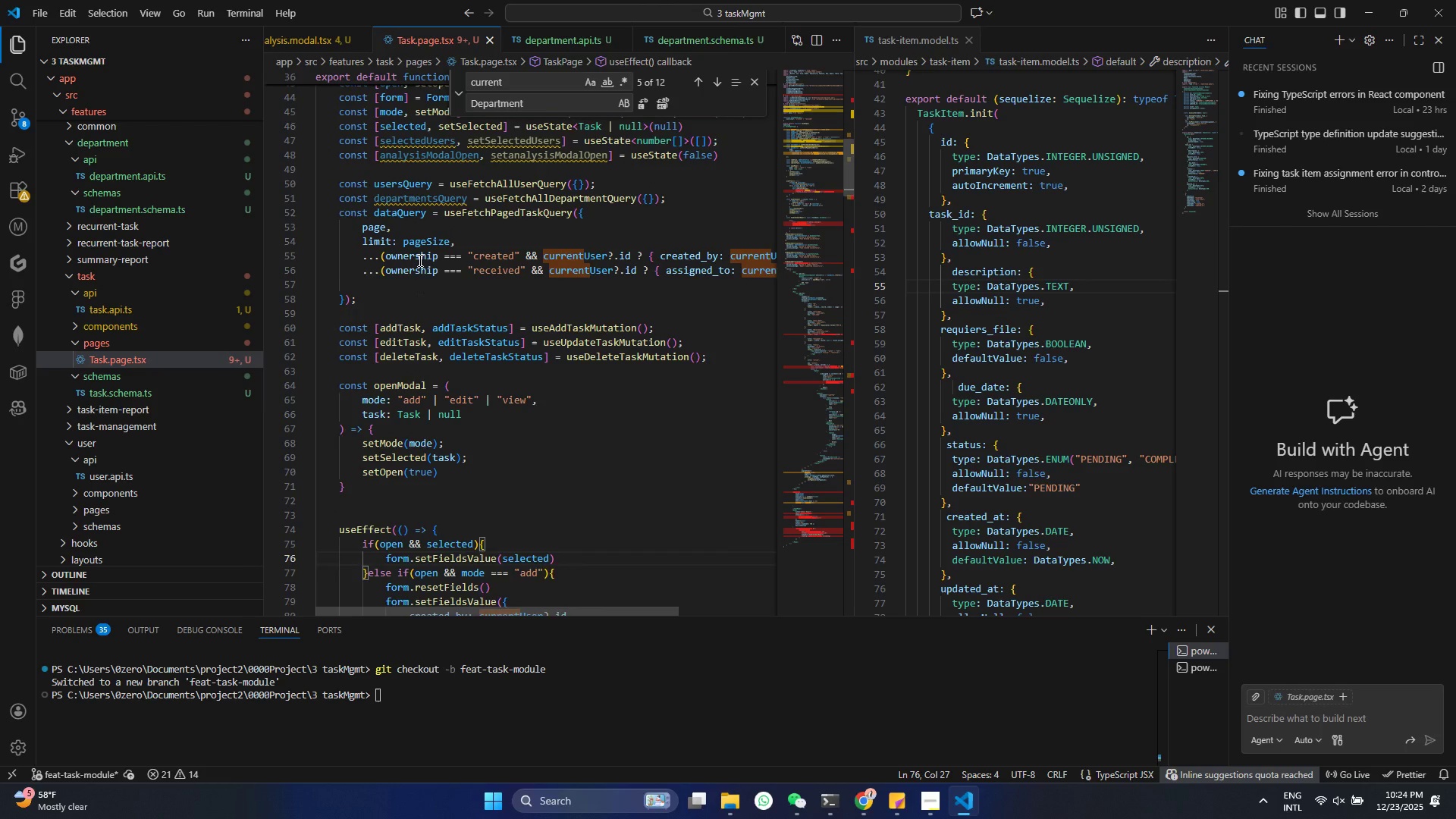 
wait(11.67)
 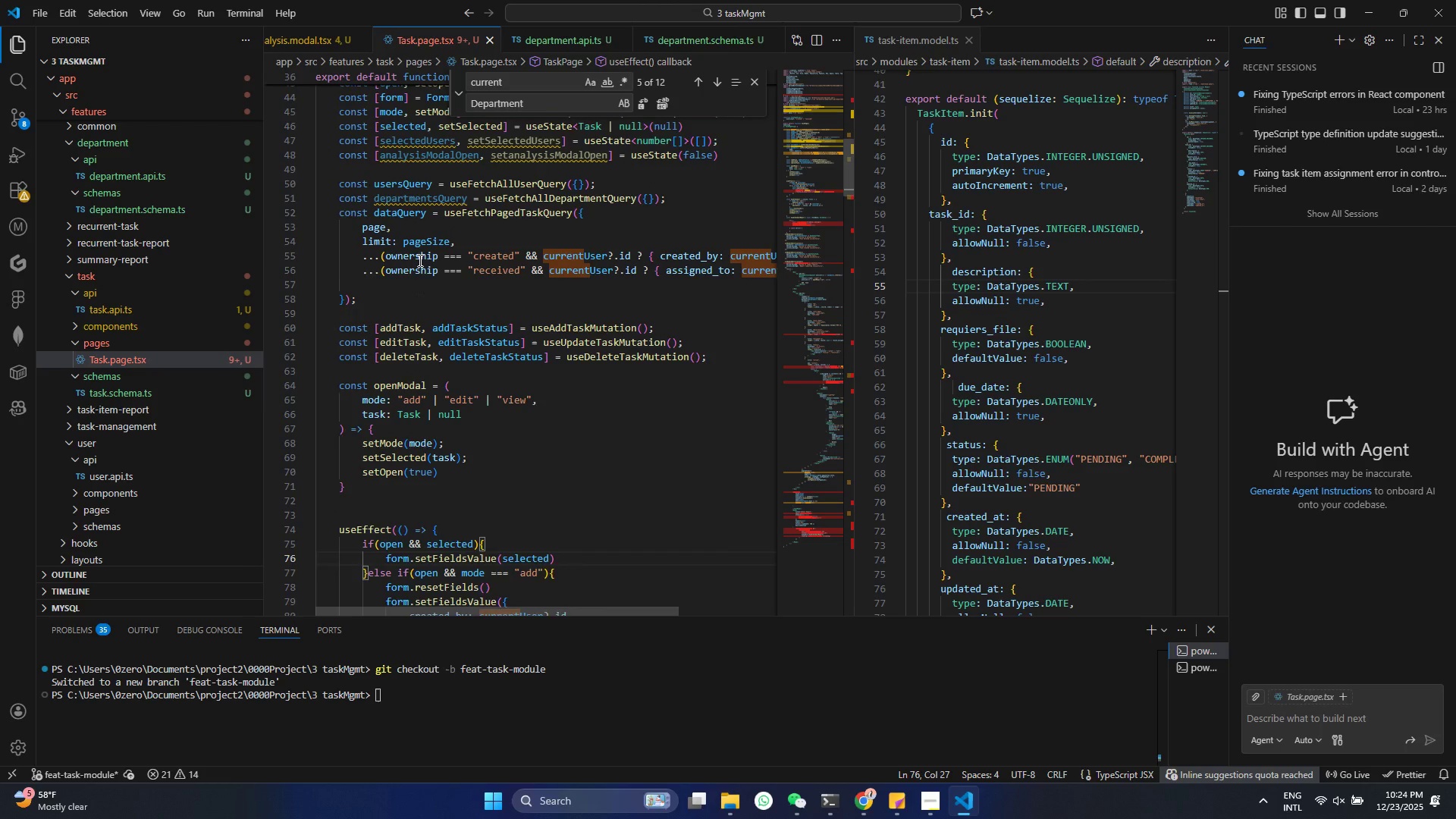 
scroll: coordinate [453, 339], scroll_direction: up, amount: 3.0
 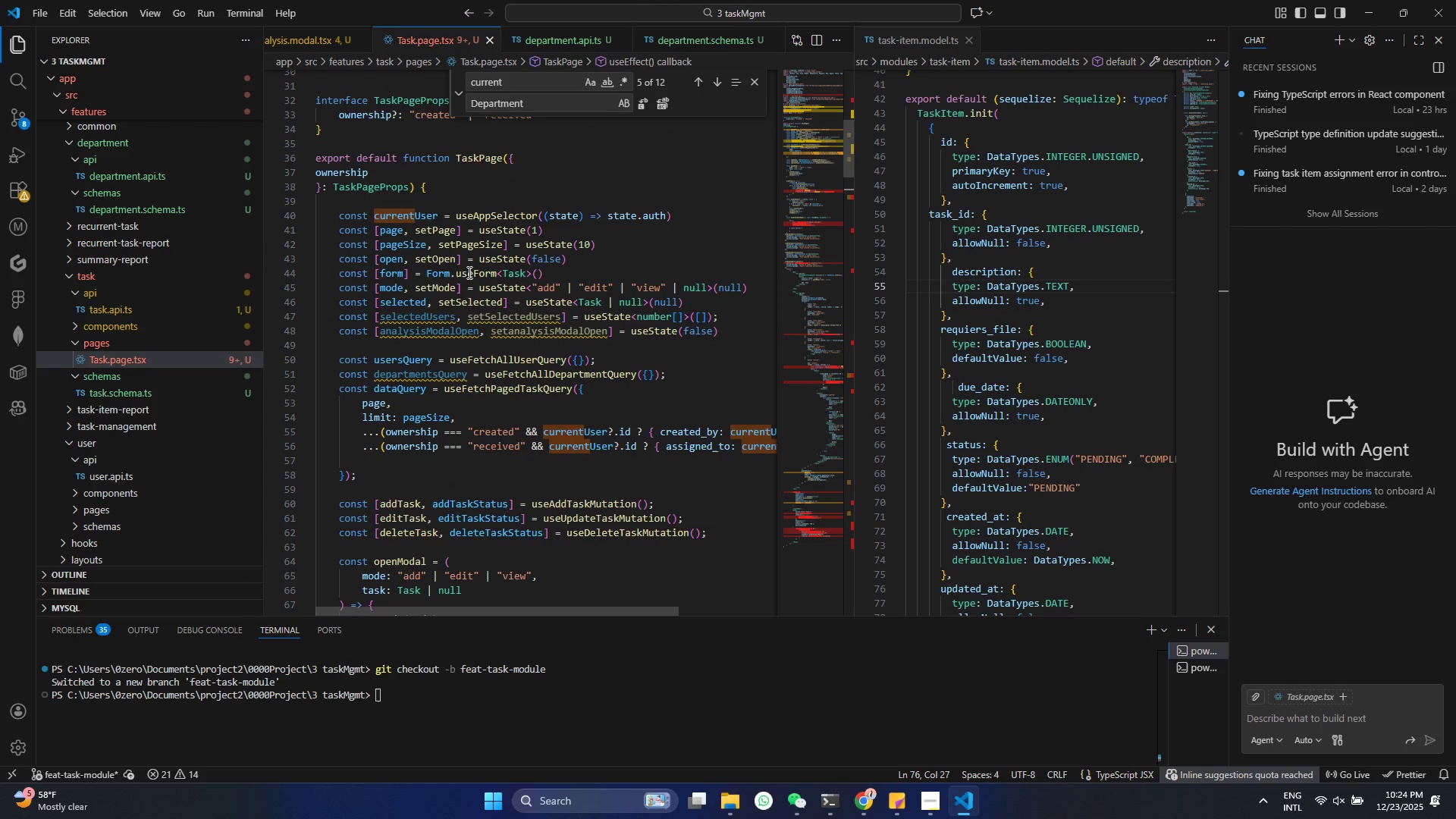 
scroll: coordinate [472, 306], scroll_direction: down, amount: 11.0
 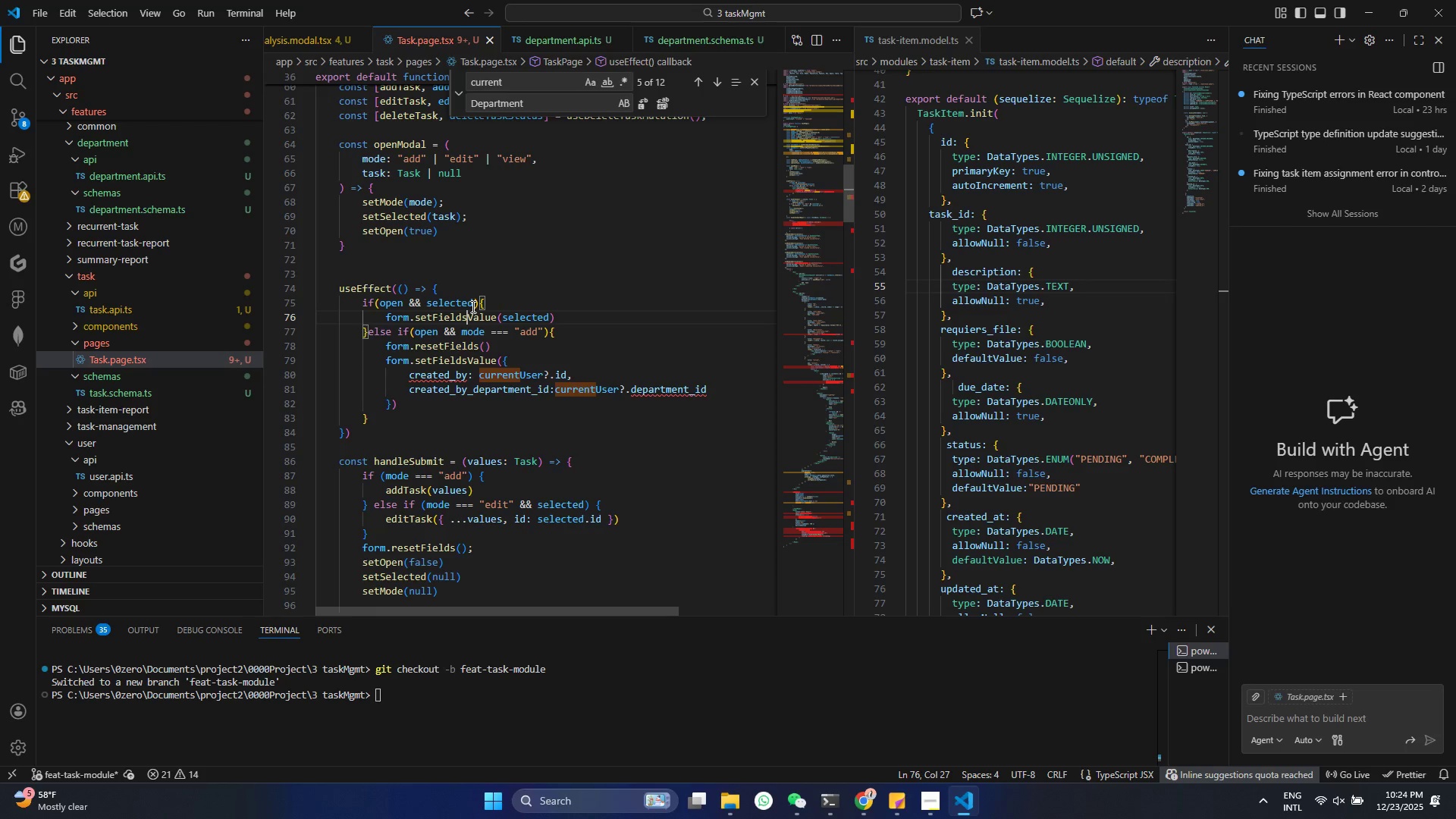 
scroll: coordinate [419, 237], scroll_direction: up, amount: 10.0
 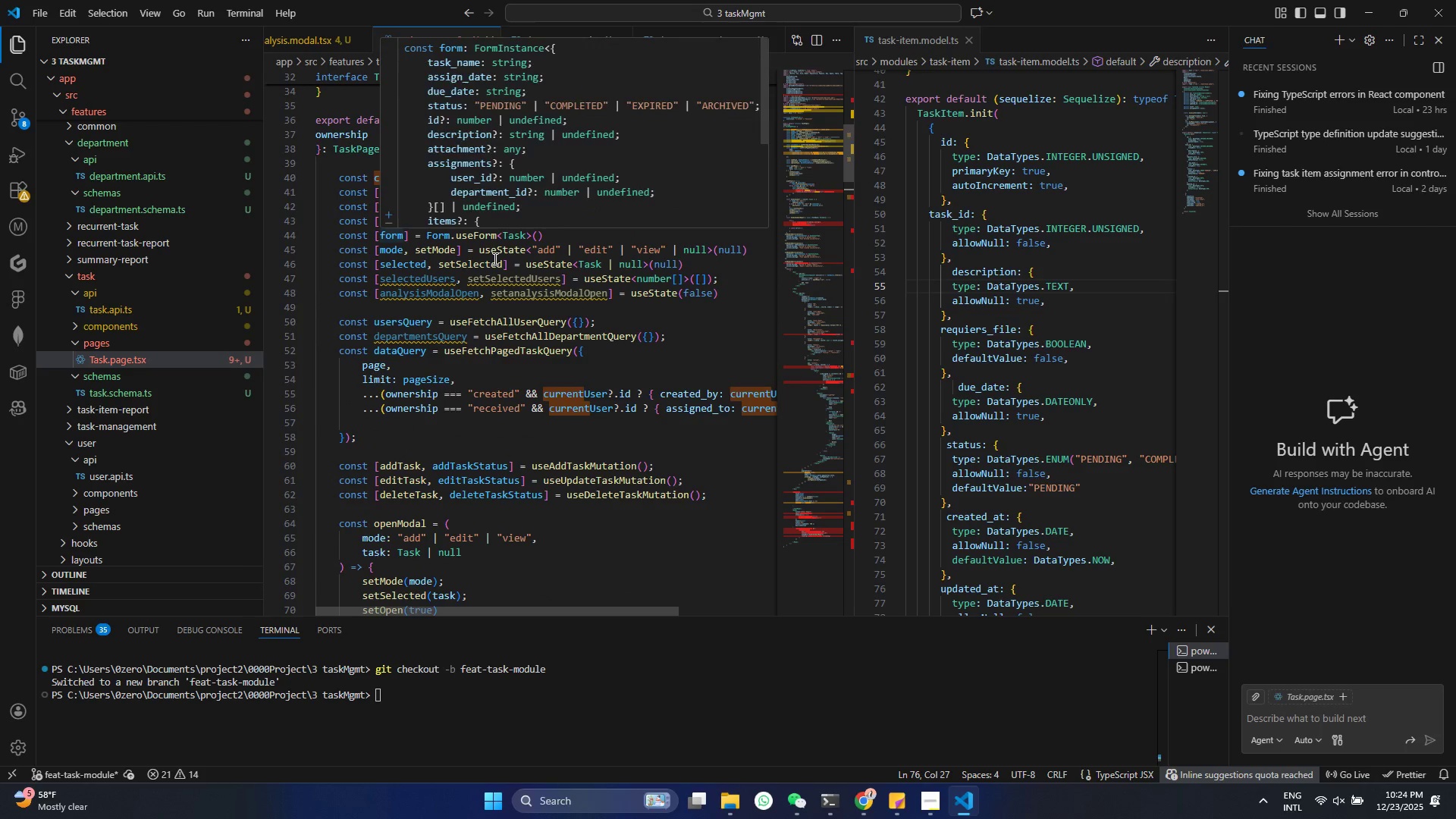 
left_click([522, 312])
 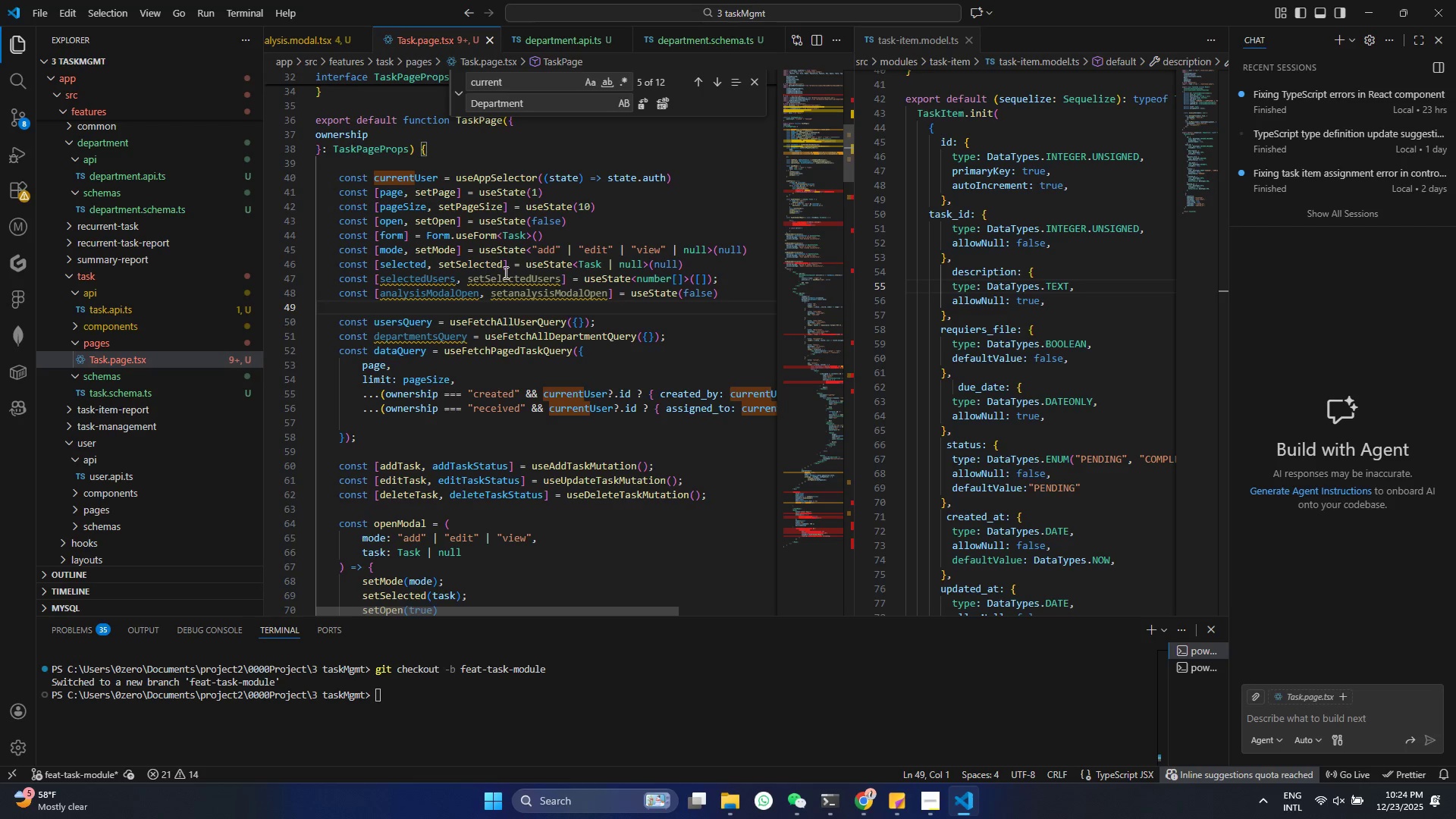 
left_click([434, 394])
 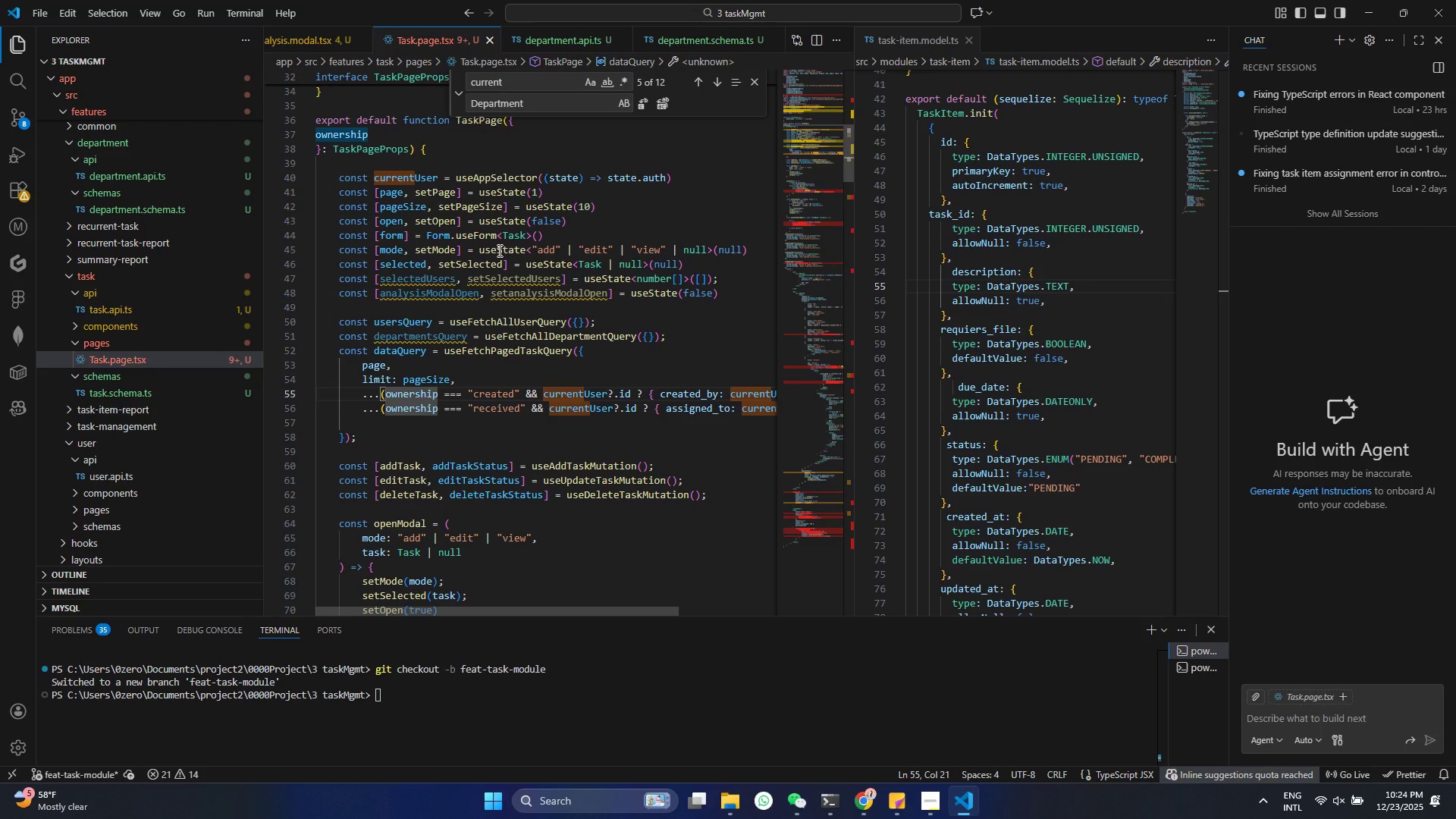 
mouse_move([501, 265])
 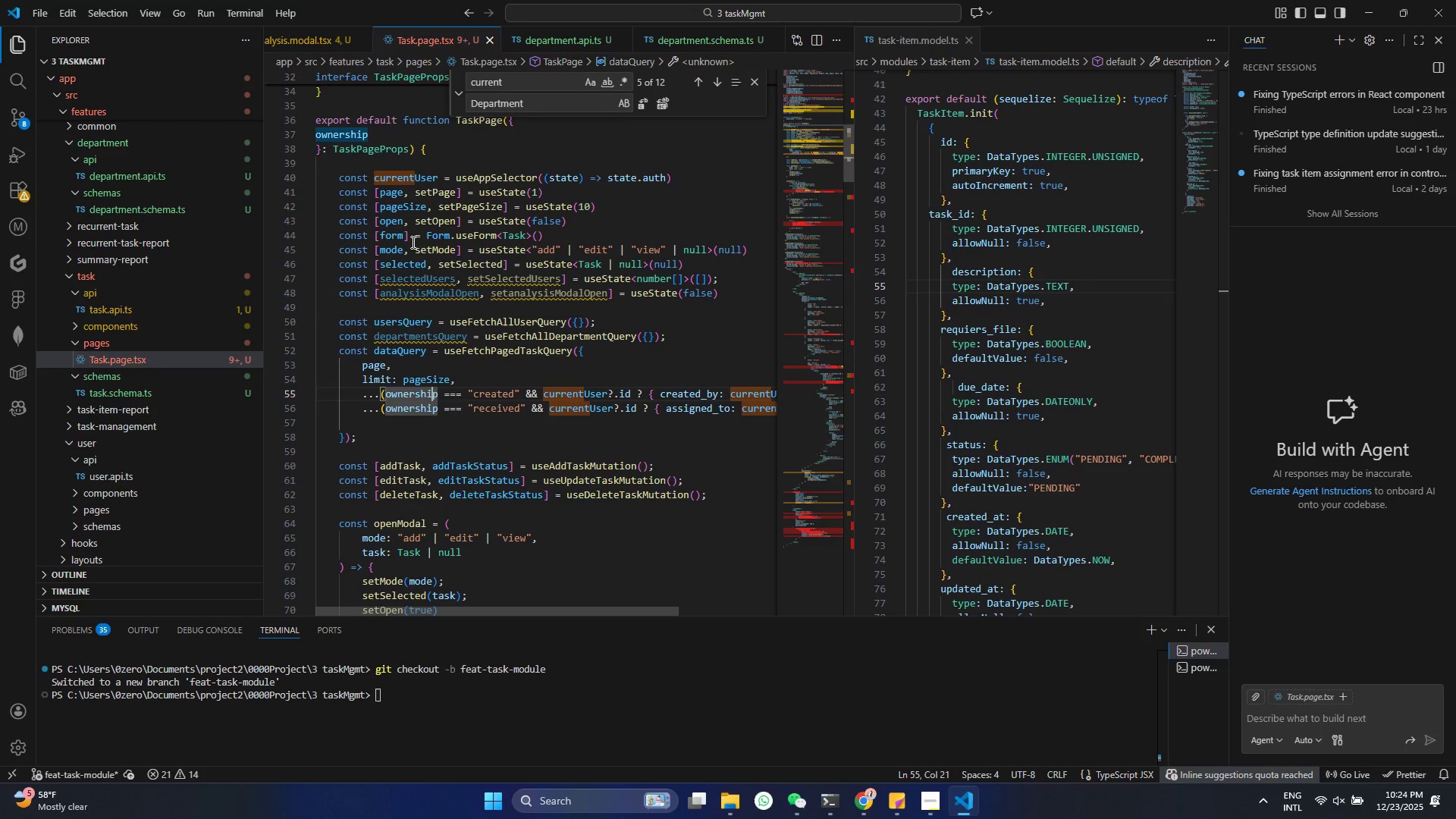 
mouse_move([477, 276])
 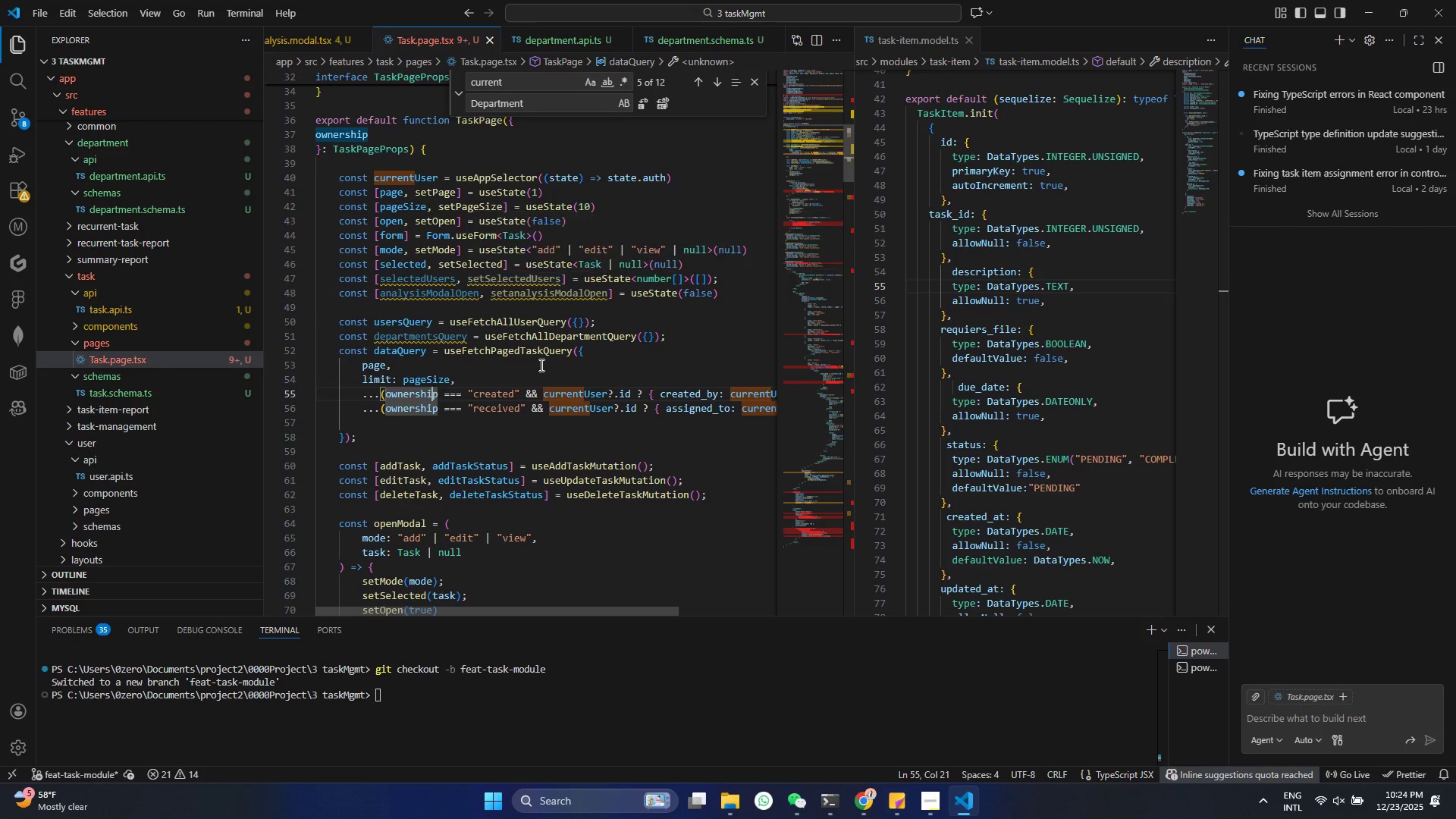 
left_click([548, 373])
 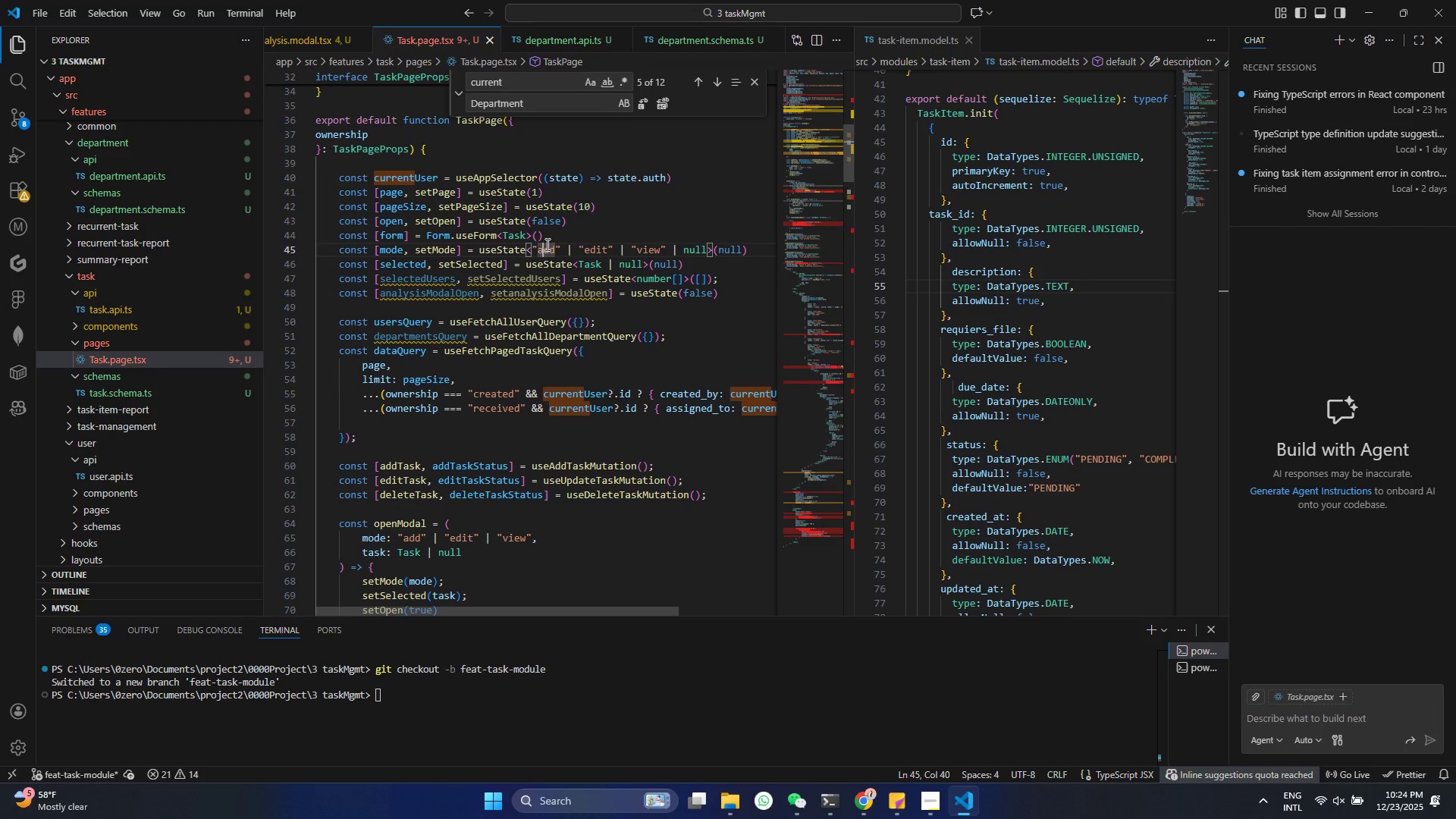 
double_click([546, 243])
 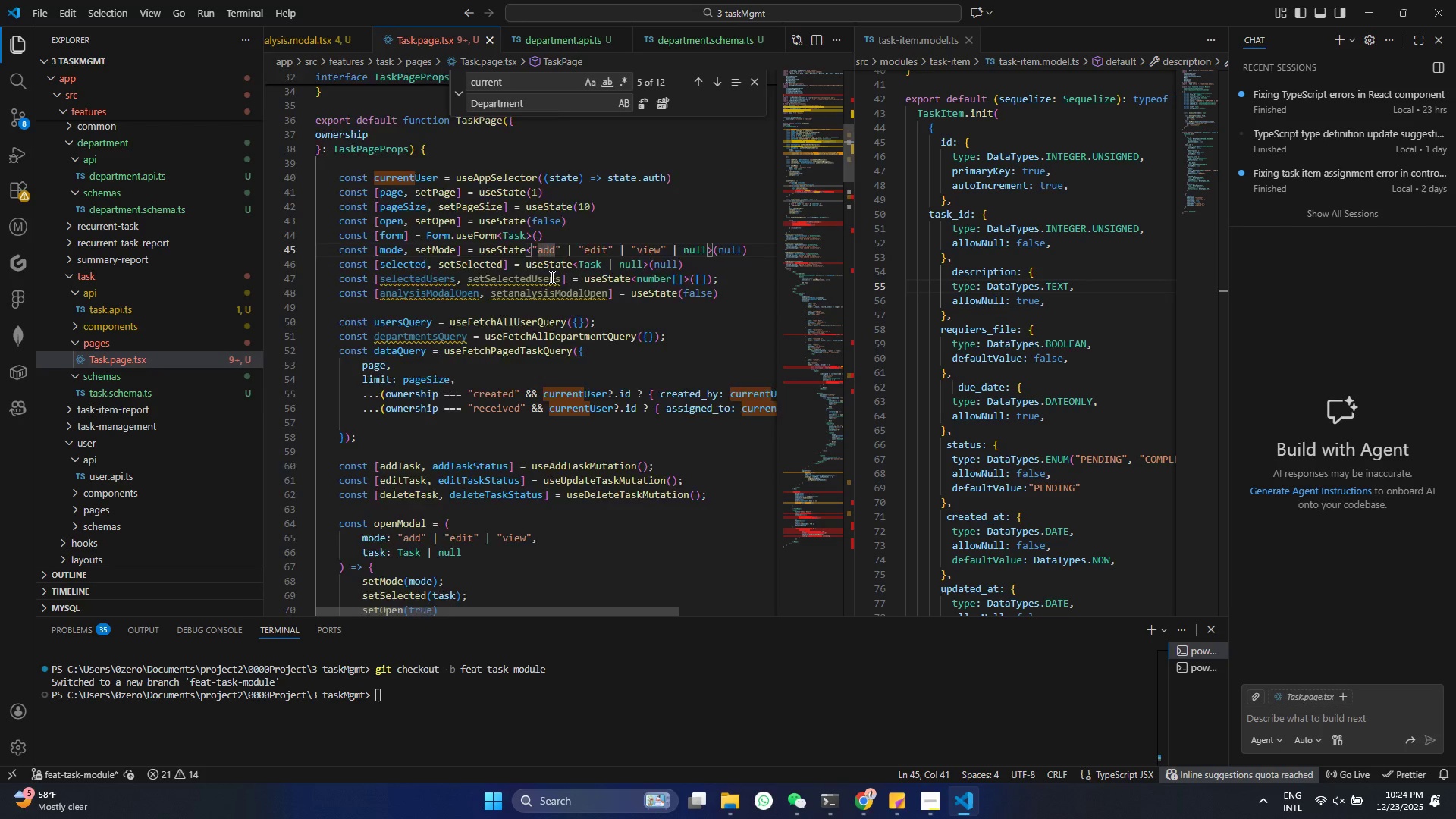 
scroll: coordinate [550, 294], scroll_direction: up, amount: 18.0
 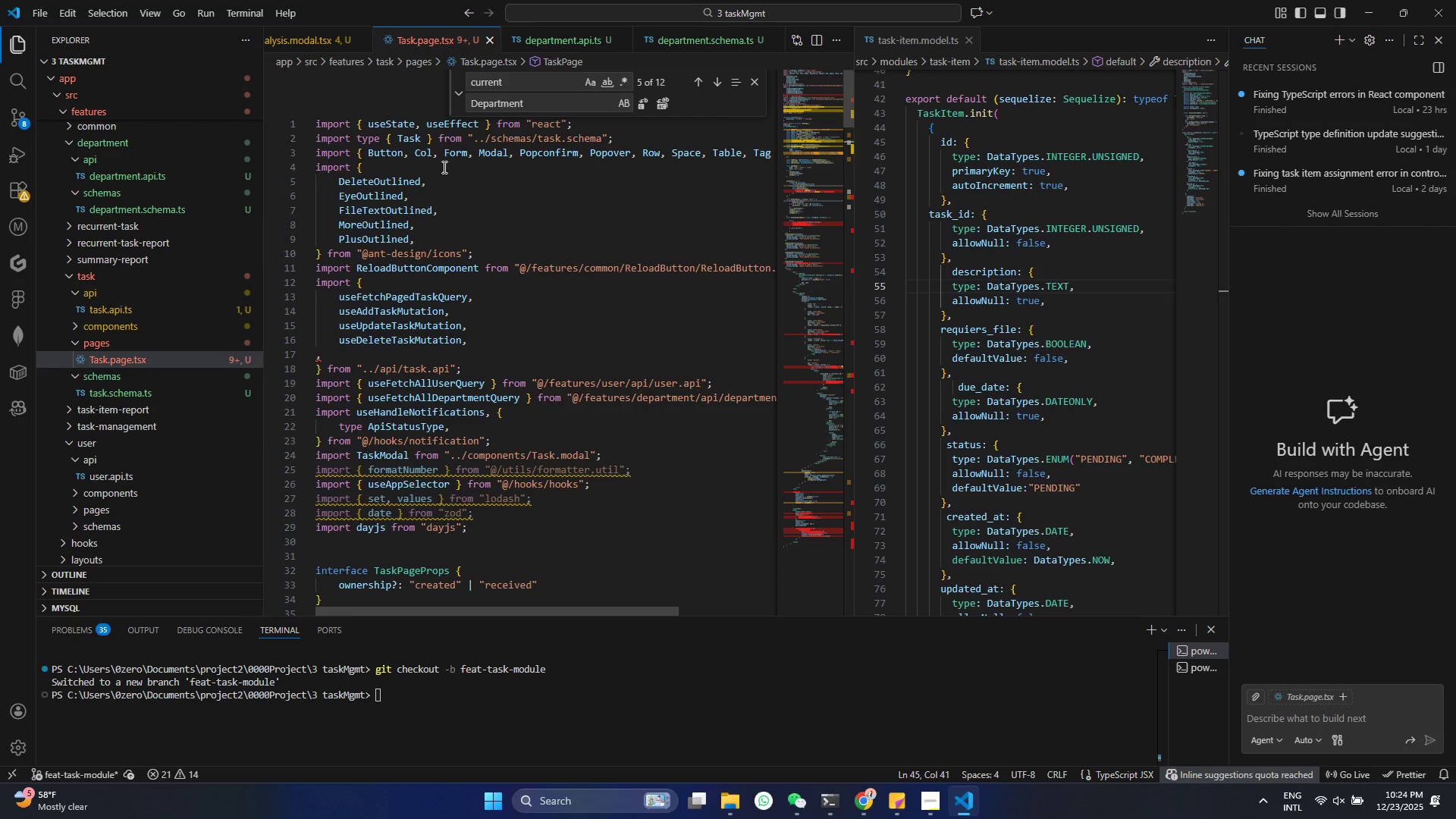 
scroll: coordinate [582, 267], scroll_direction: down, amount: 24.0
 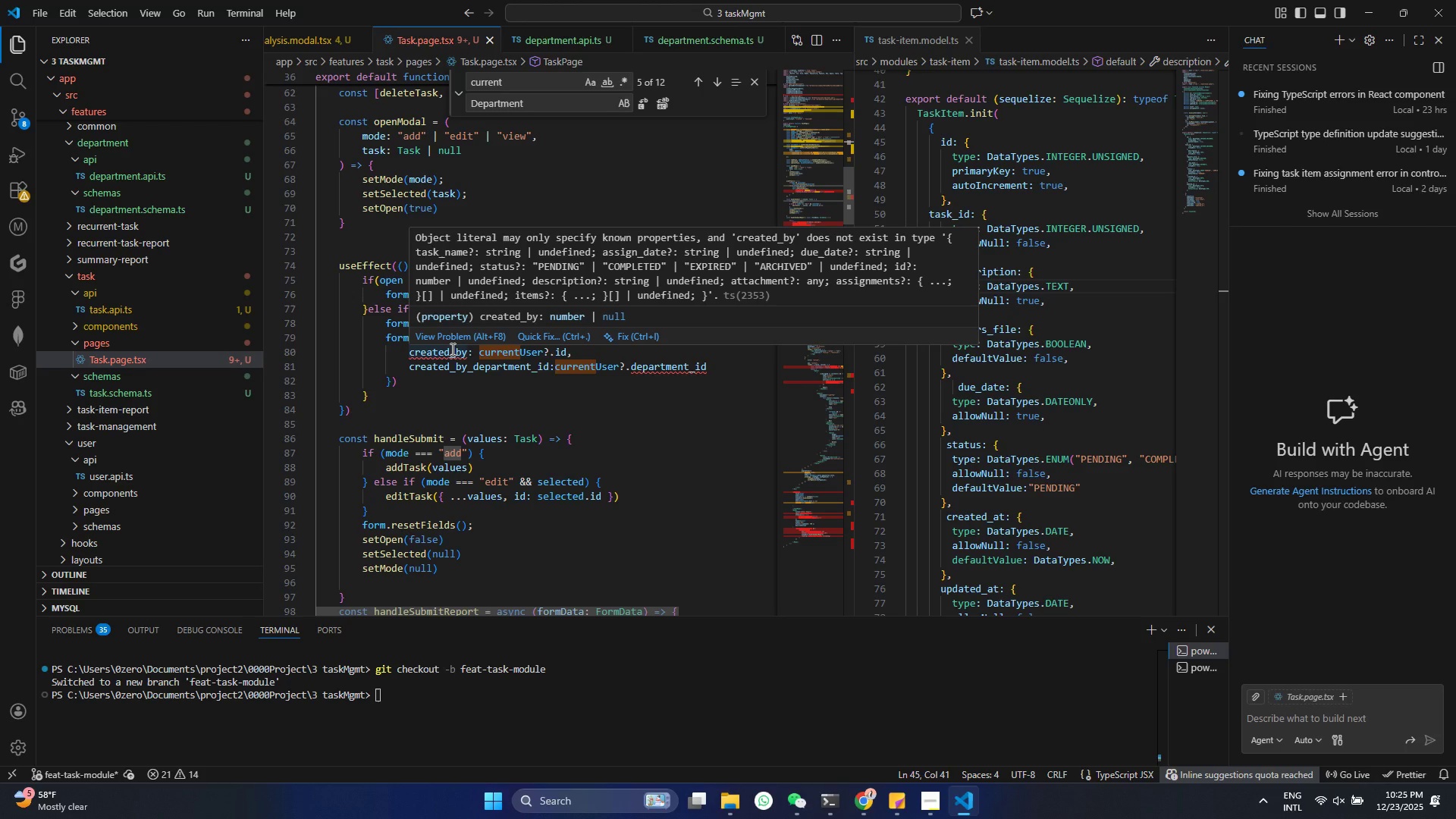 
wait(7.38)
 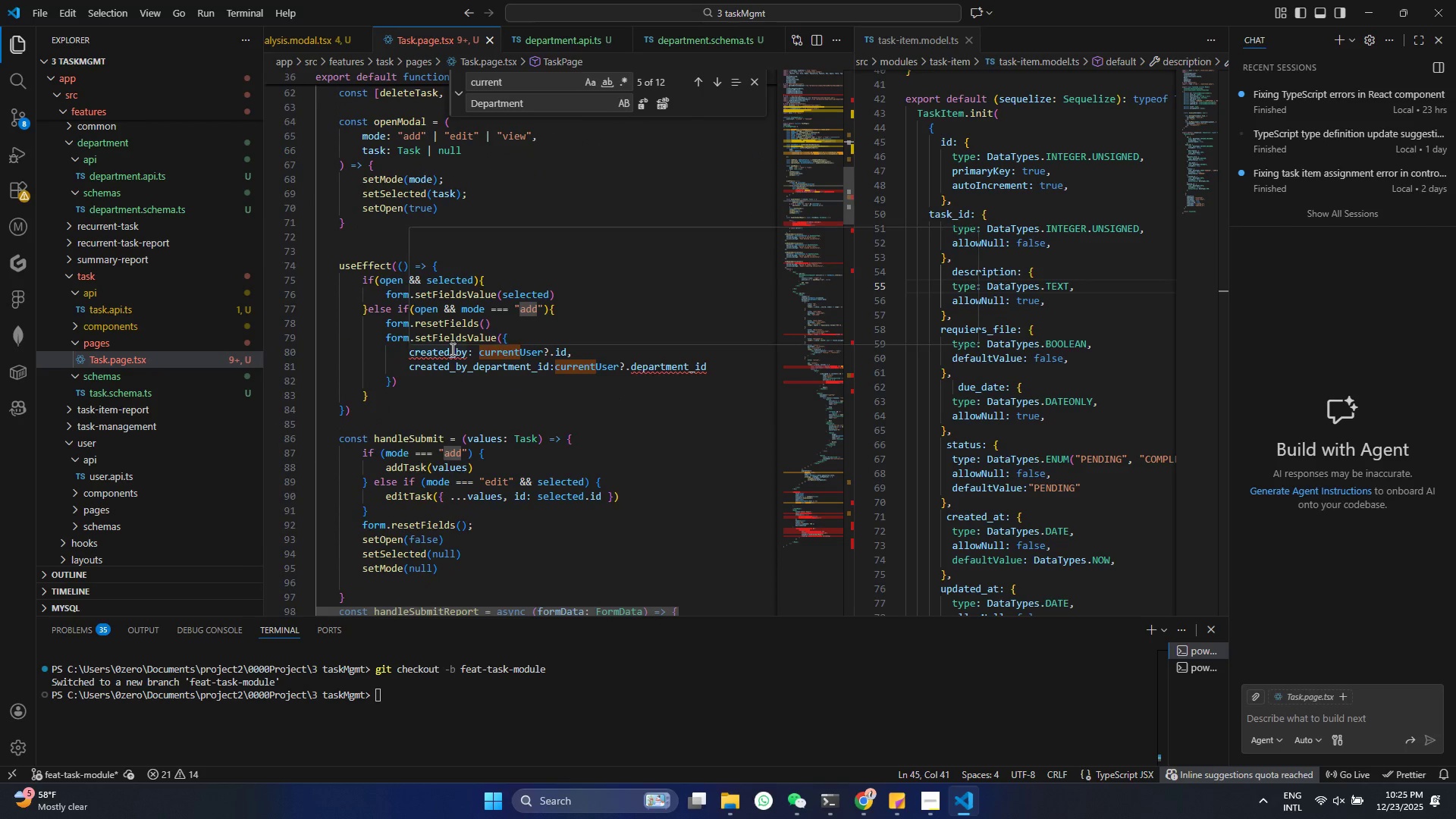 
left_click([513, 249])
 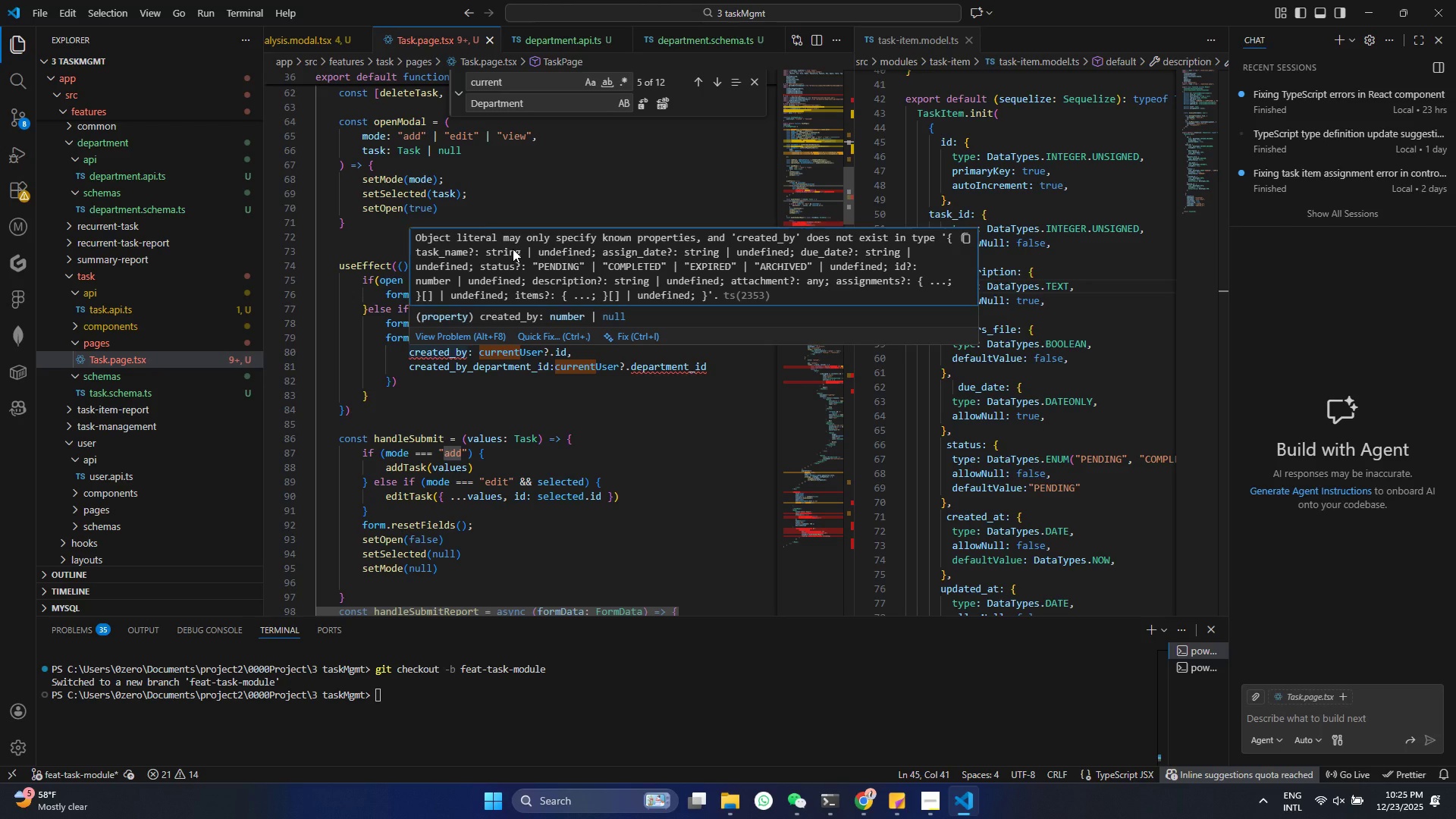 
double_click([513, 249])
 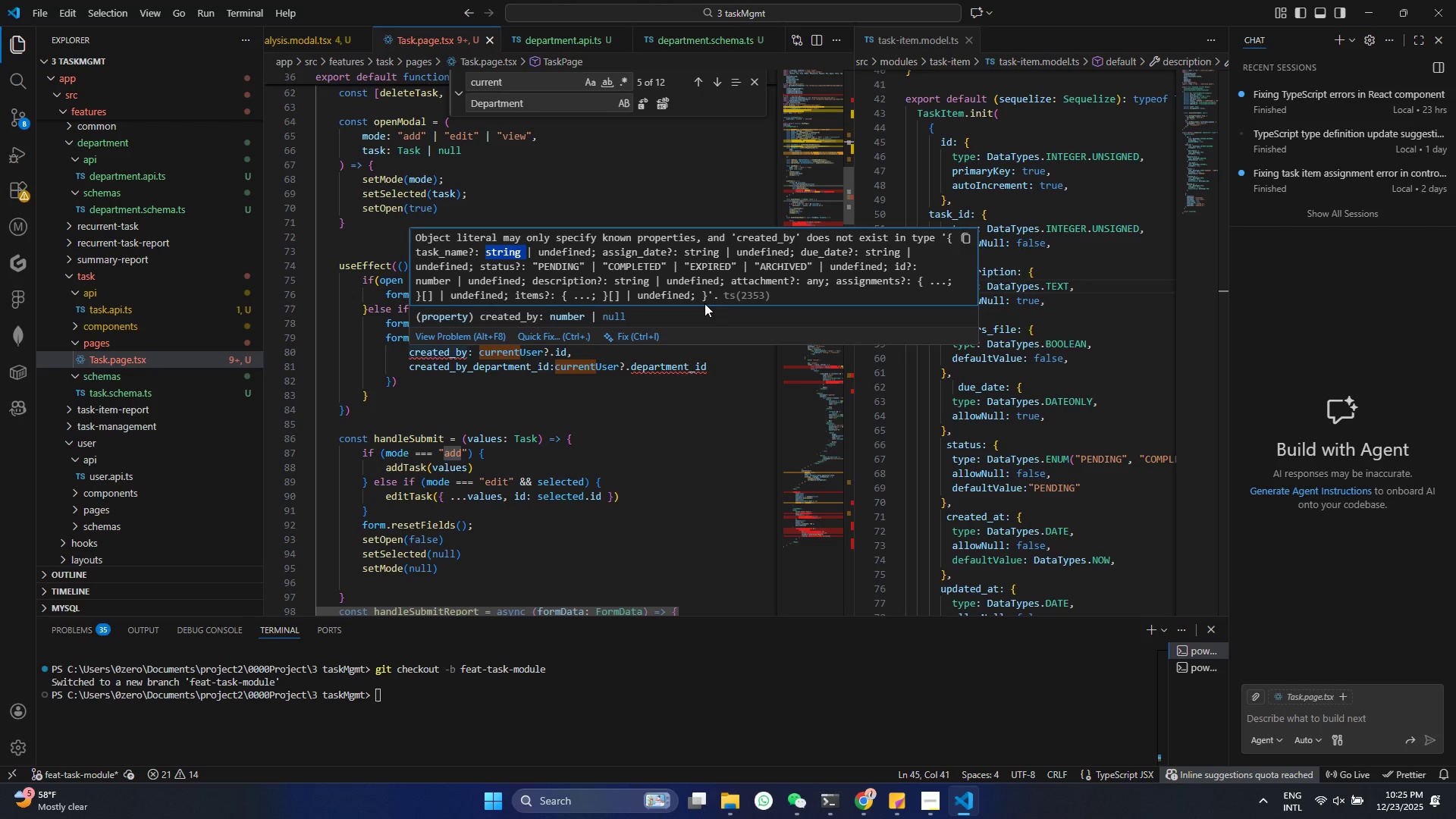 
left_click([733, 293])
 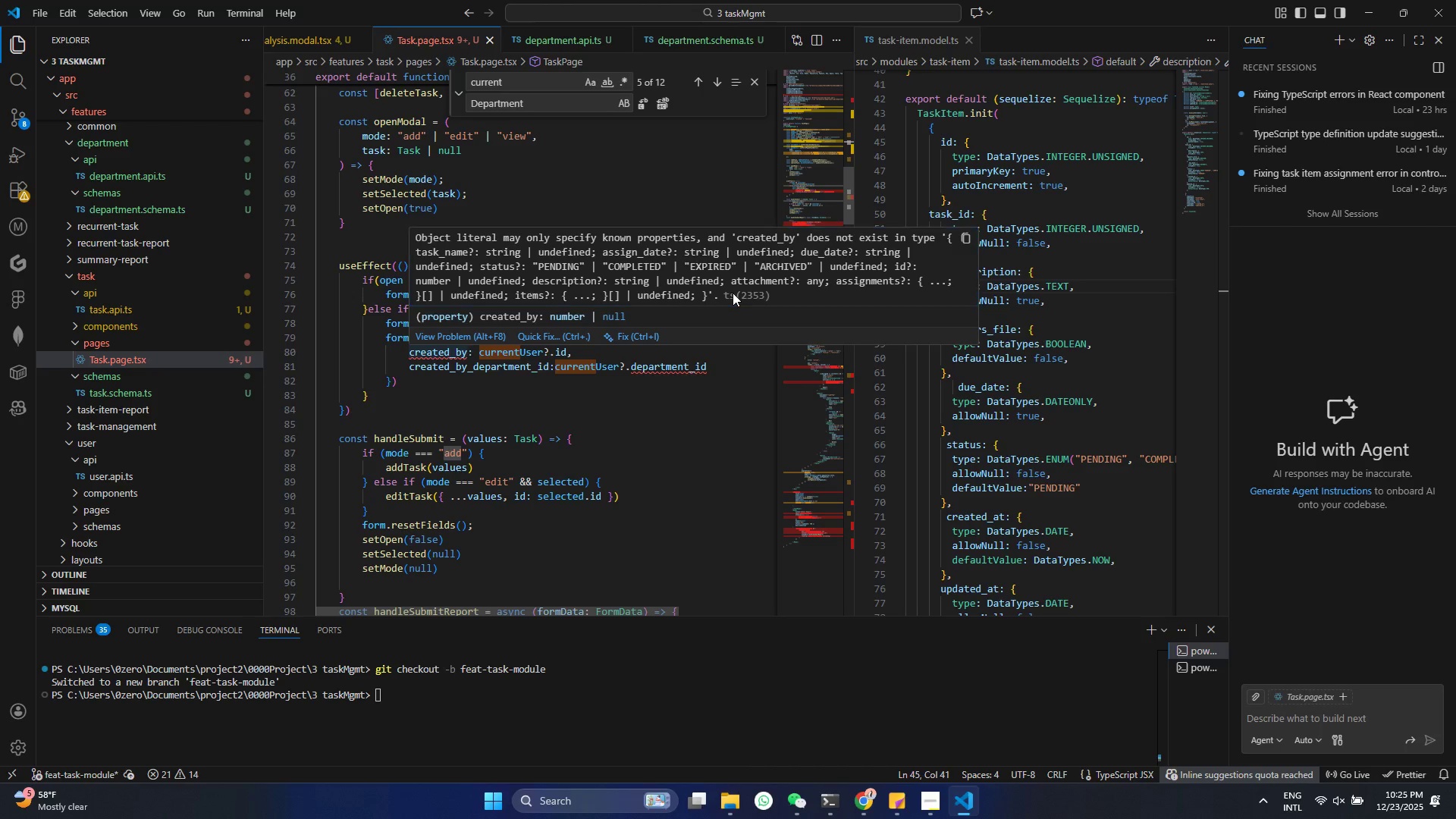 
double_click([733, 293])
 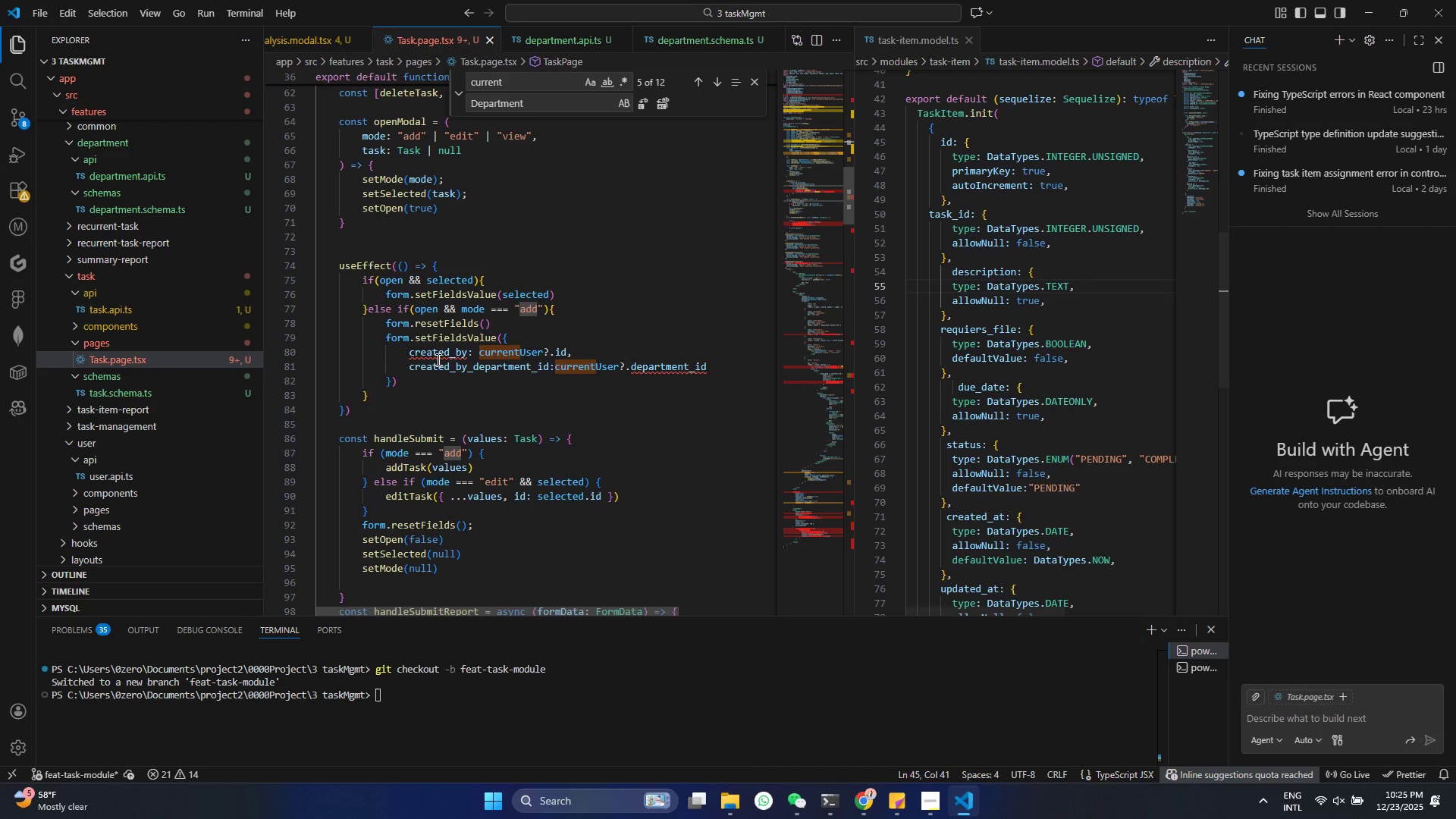 
left_click([135, 389])
 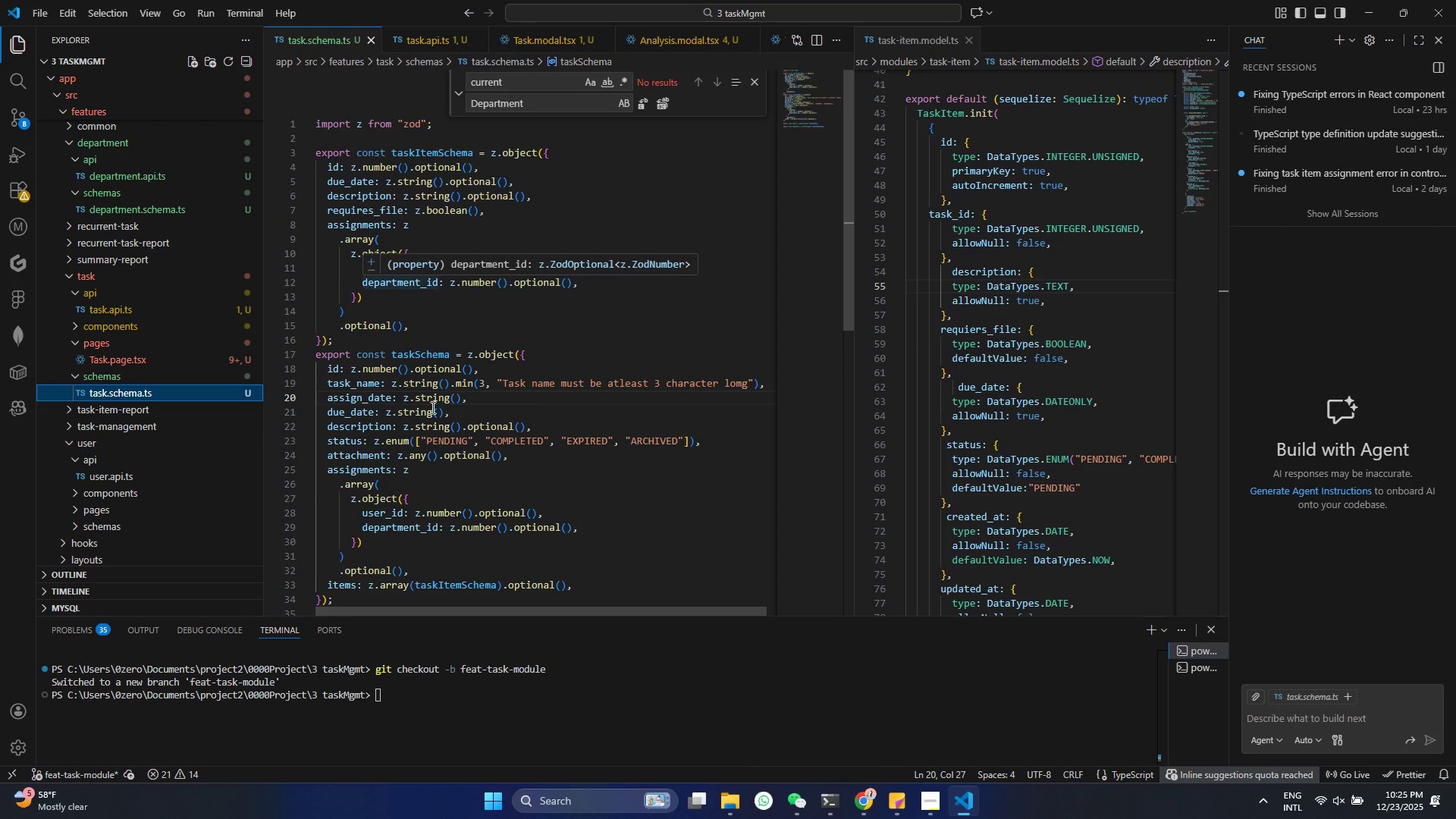 
scroll: coordinate [435, 403], scroll_direction: down, amount: 4.0
 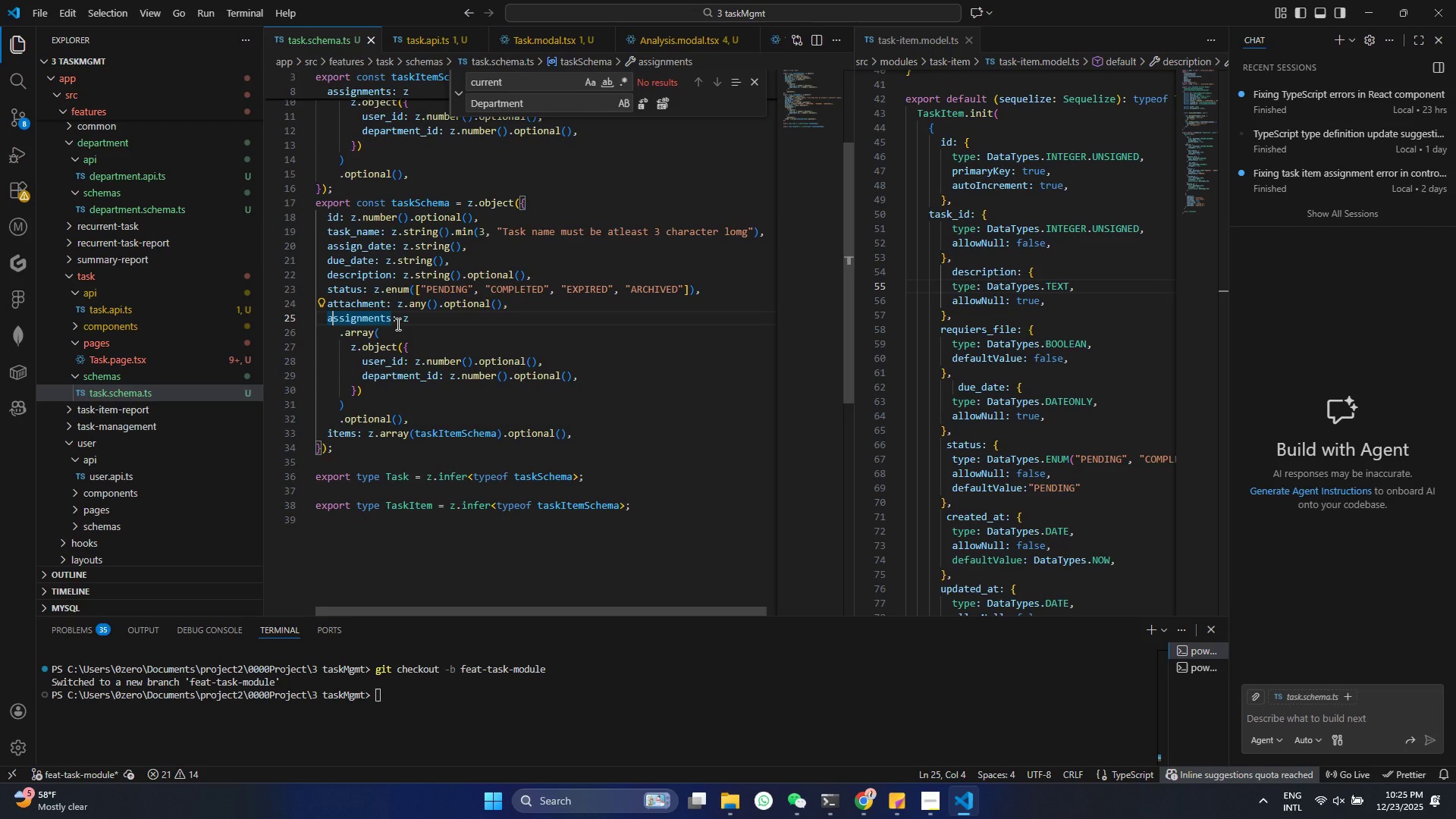 
wait(7.08)
 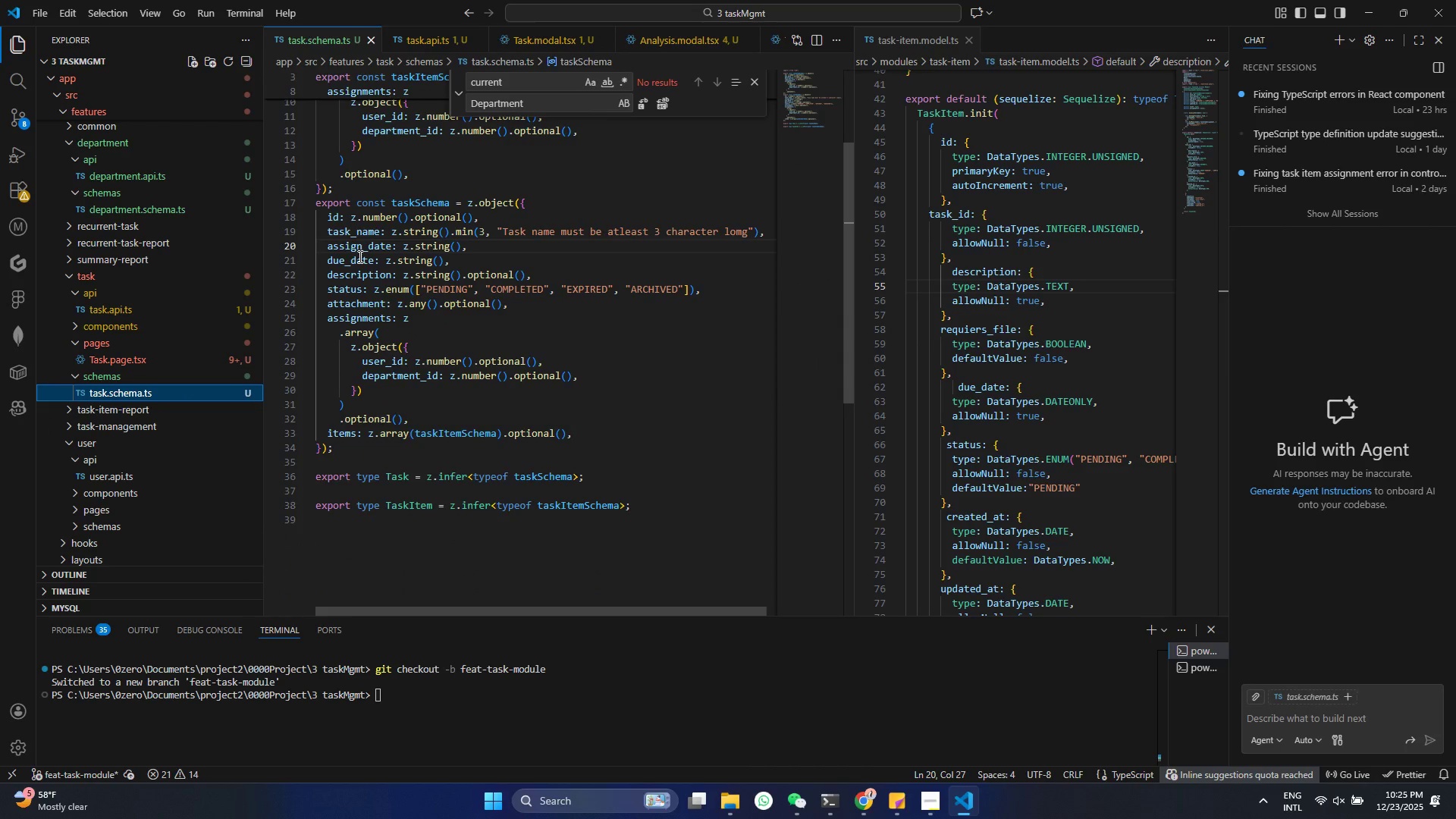 
left_click([577, 435])
 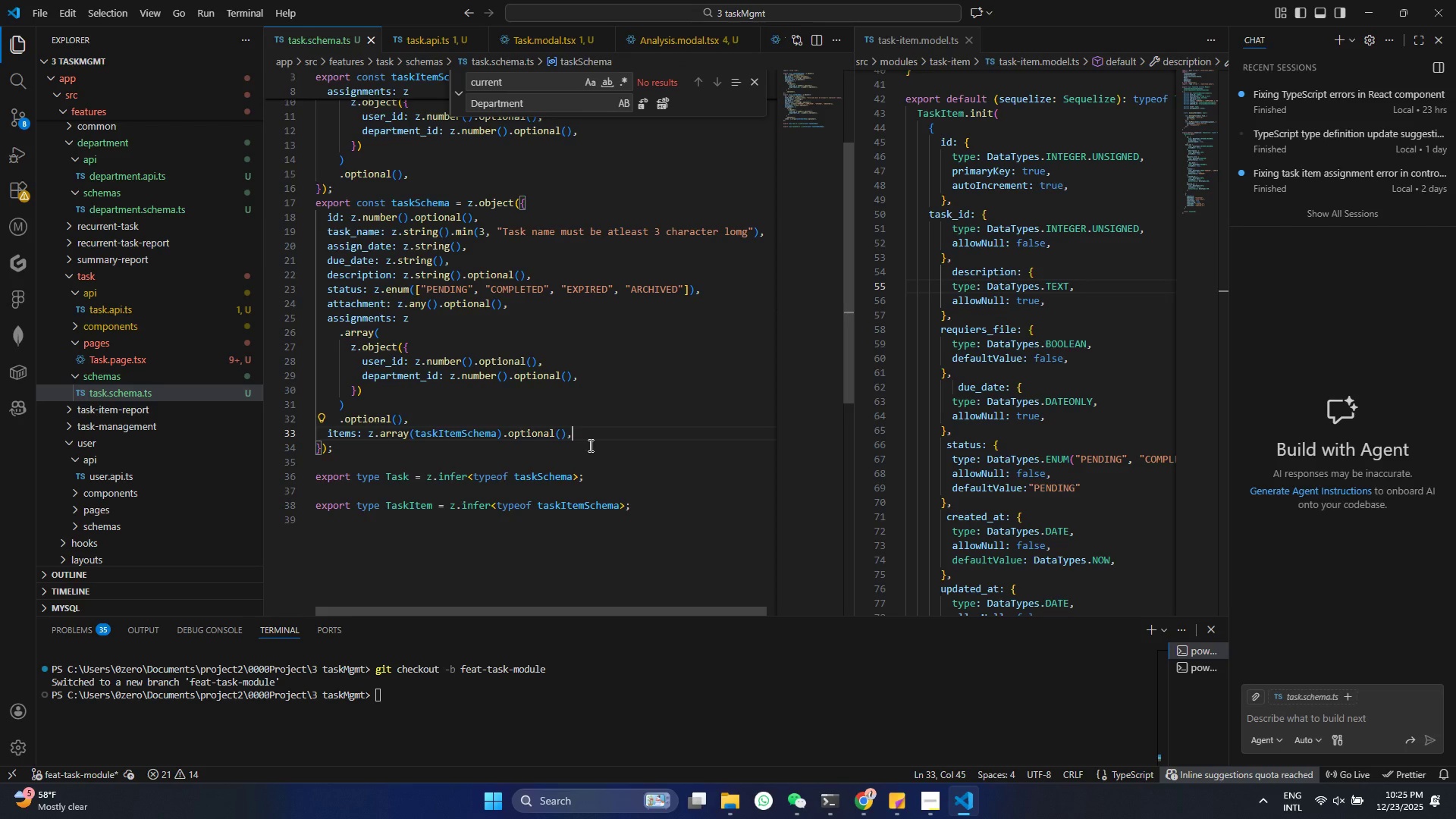 
key(Enter)
 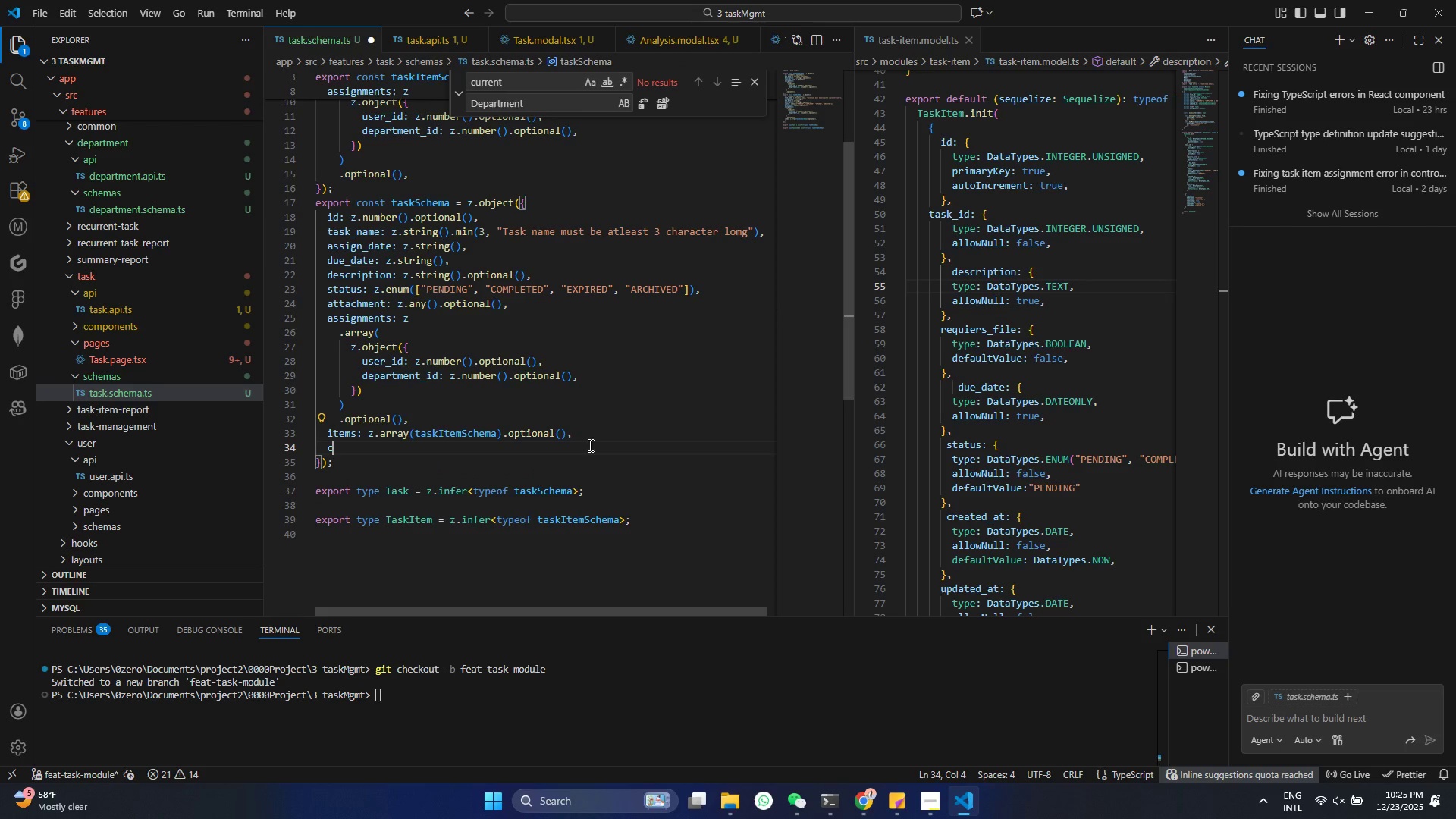 
type(created_by: z.nu)
 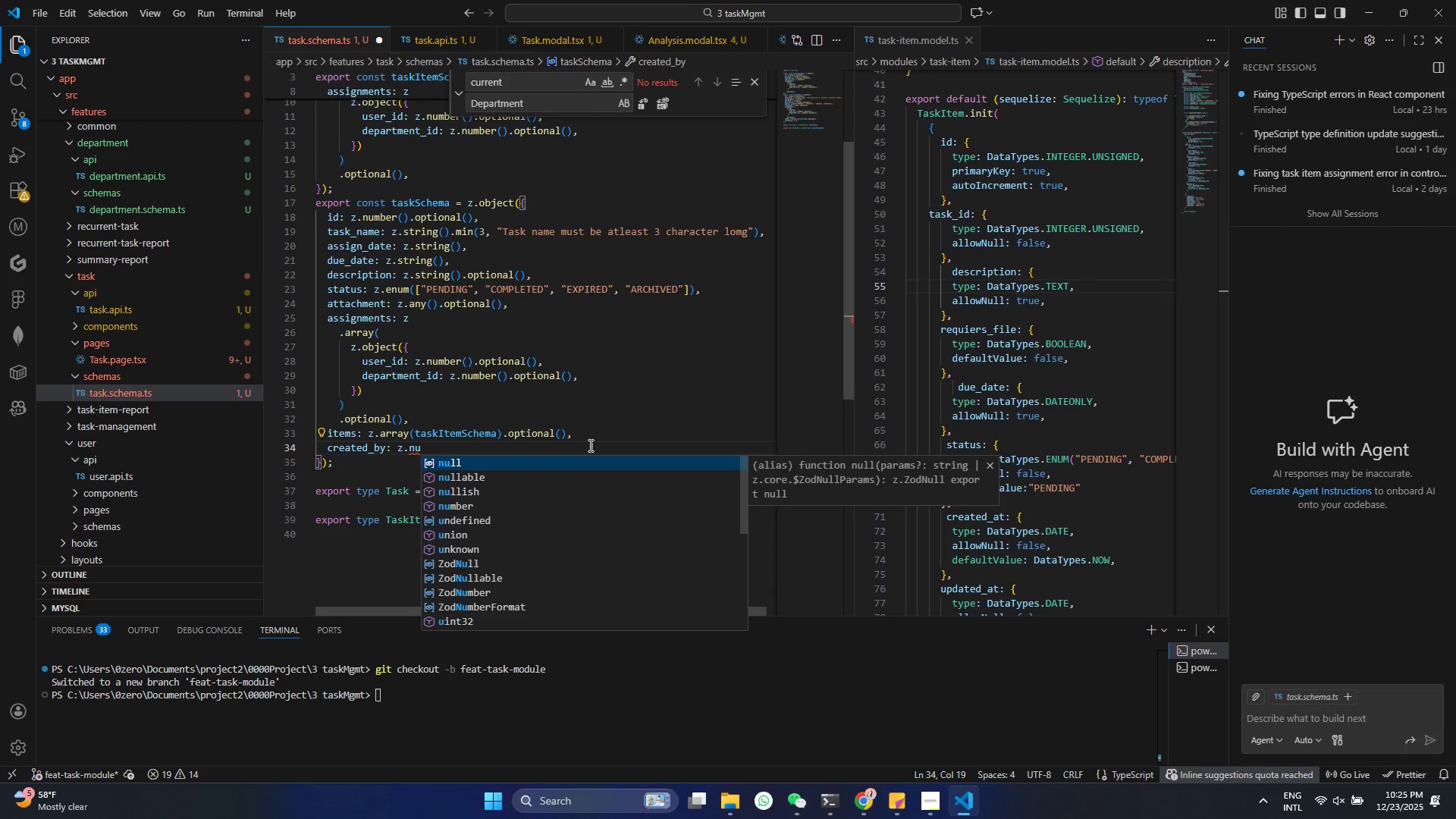 
key(ArrowDown)
 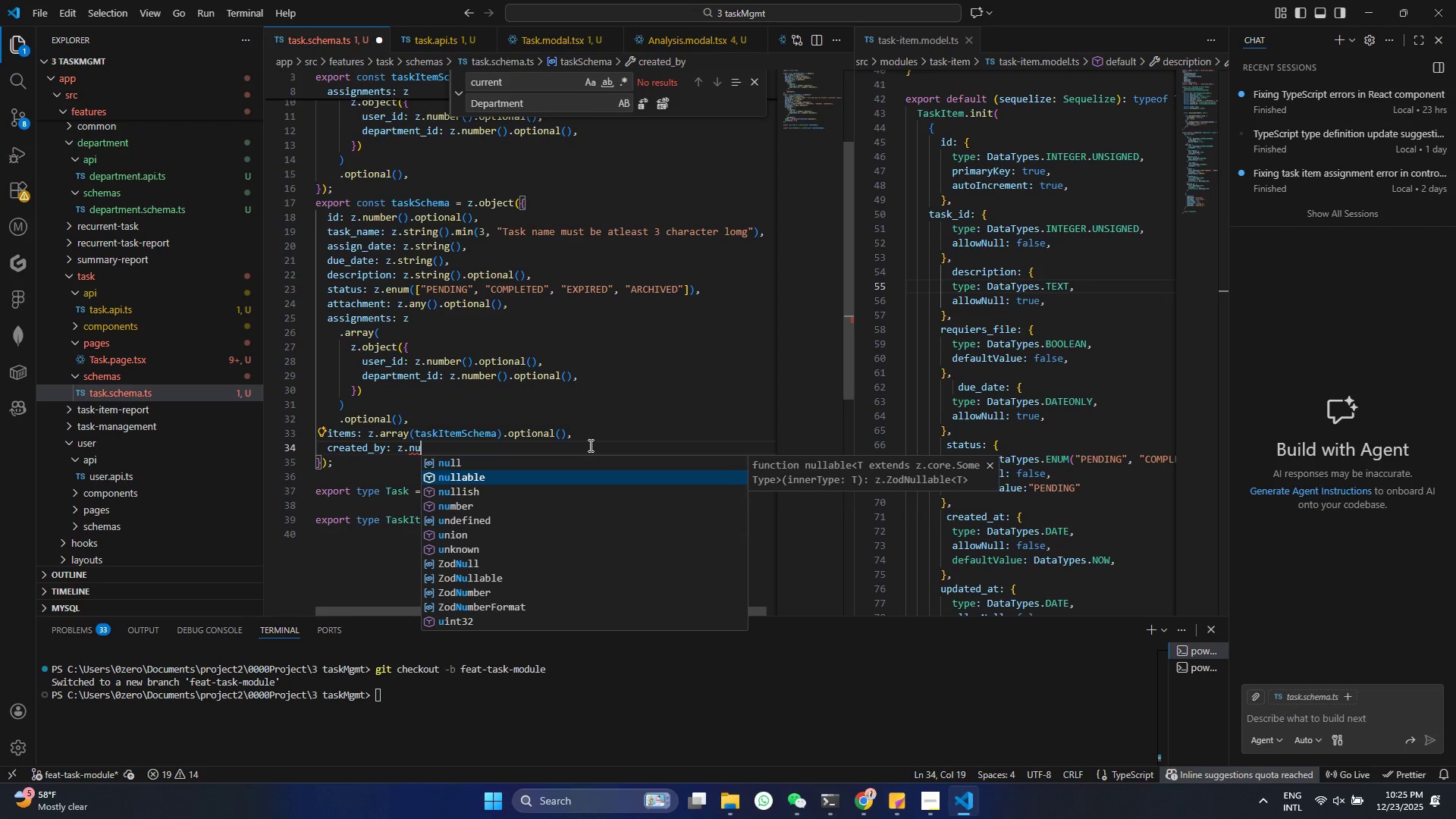 
key(ArrowDown)
 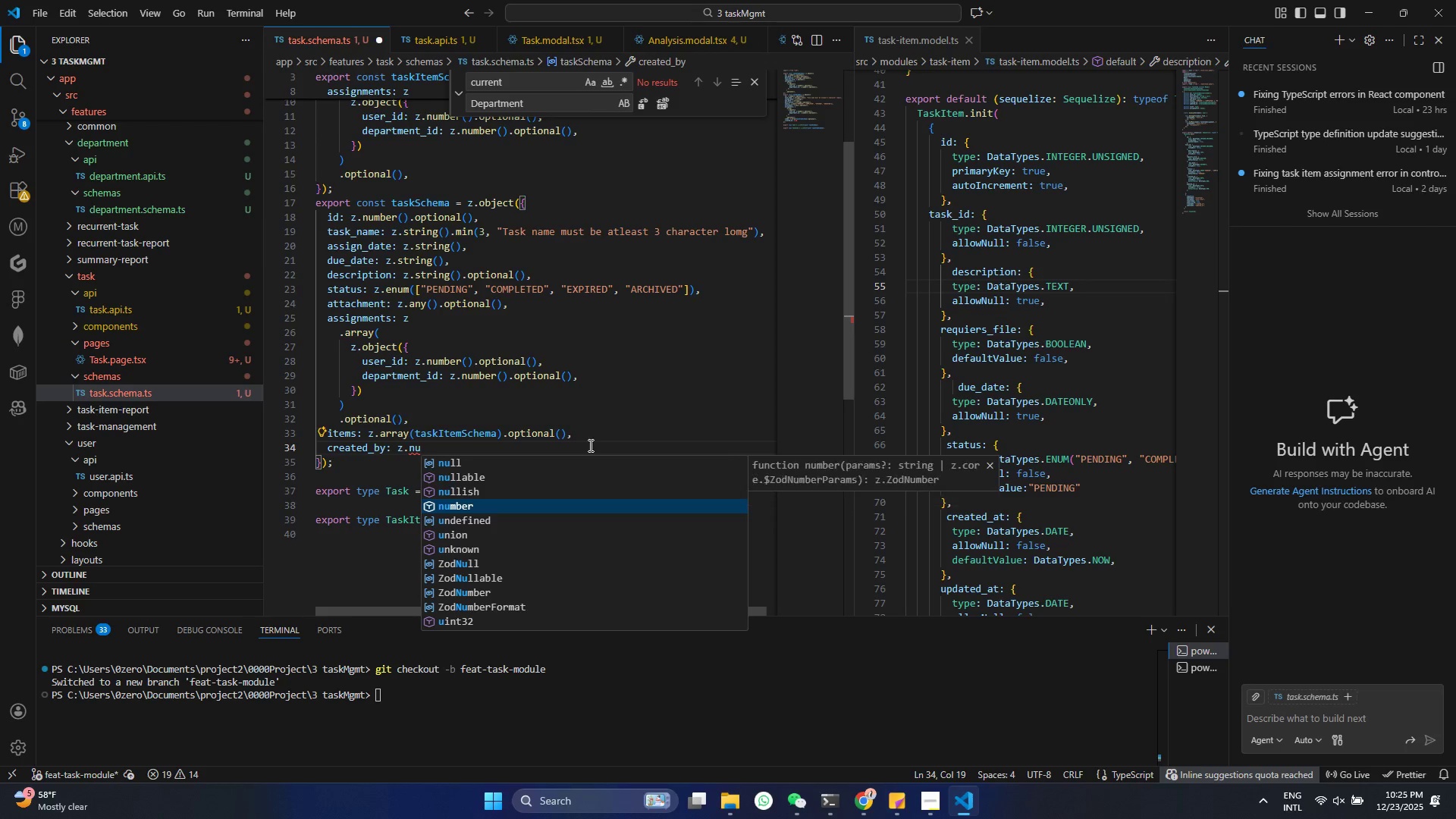 
key(ArrowDown)
 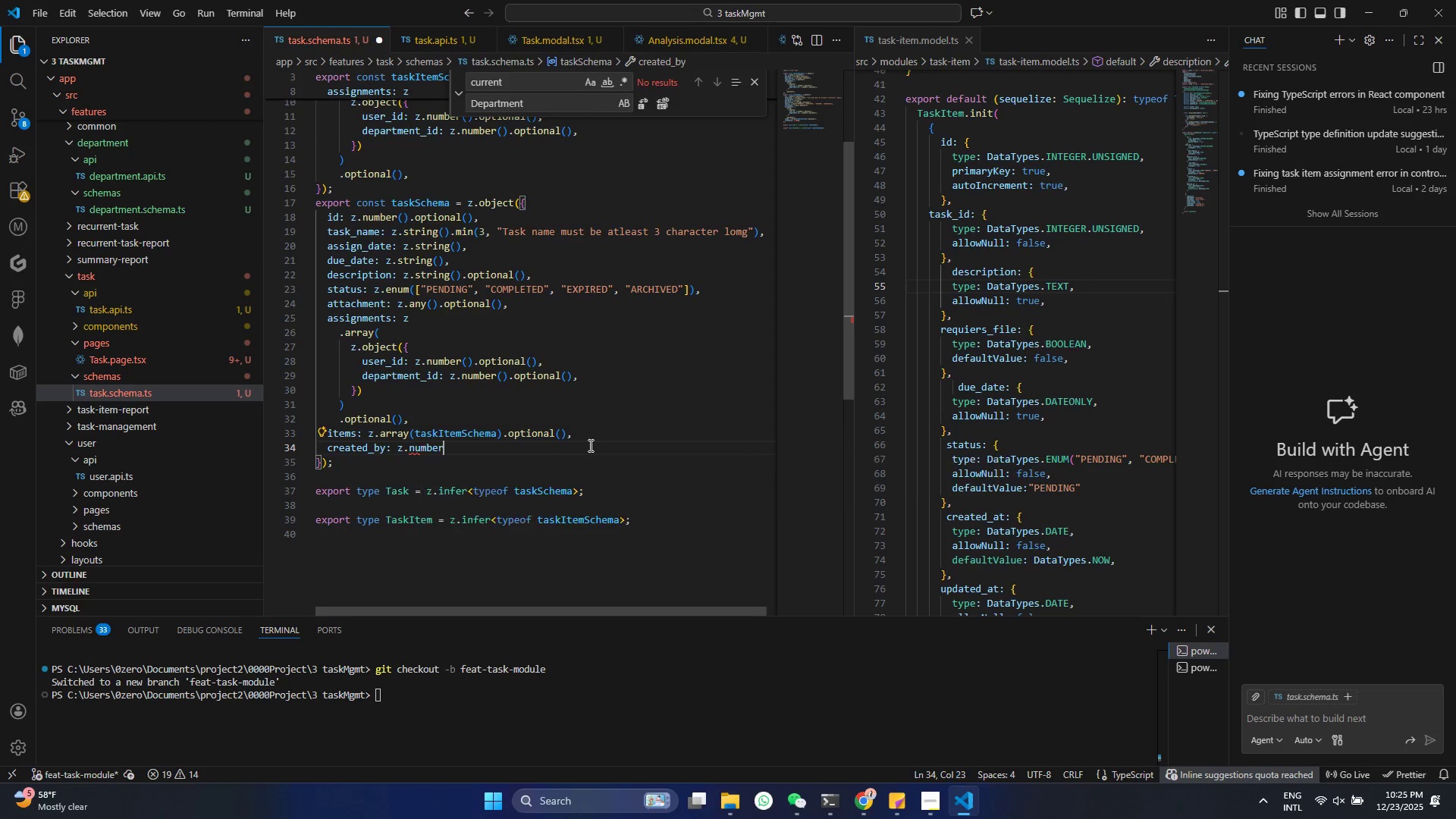 
key(Enter)
 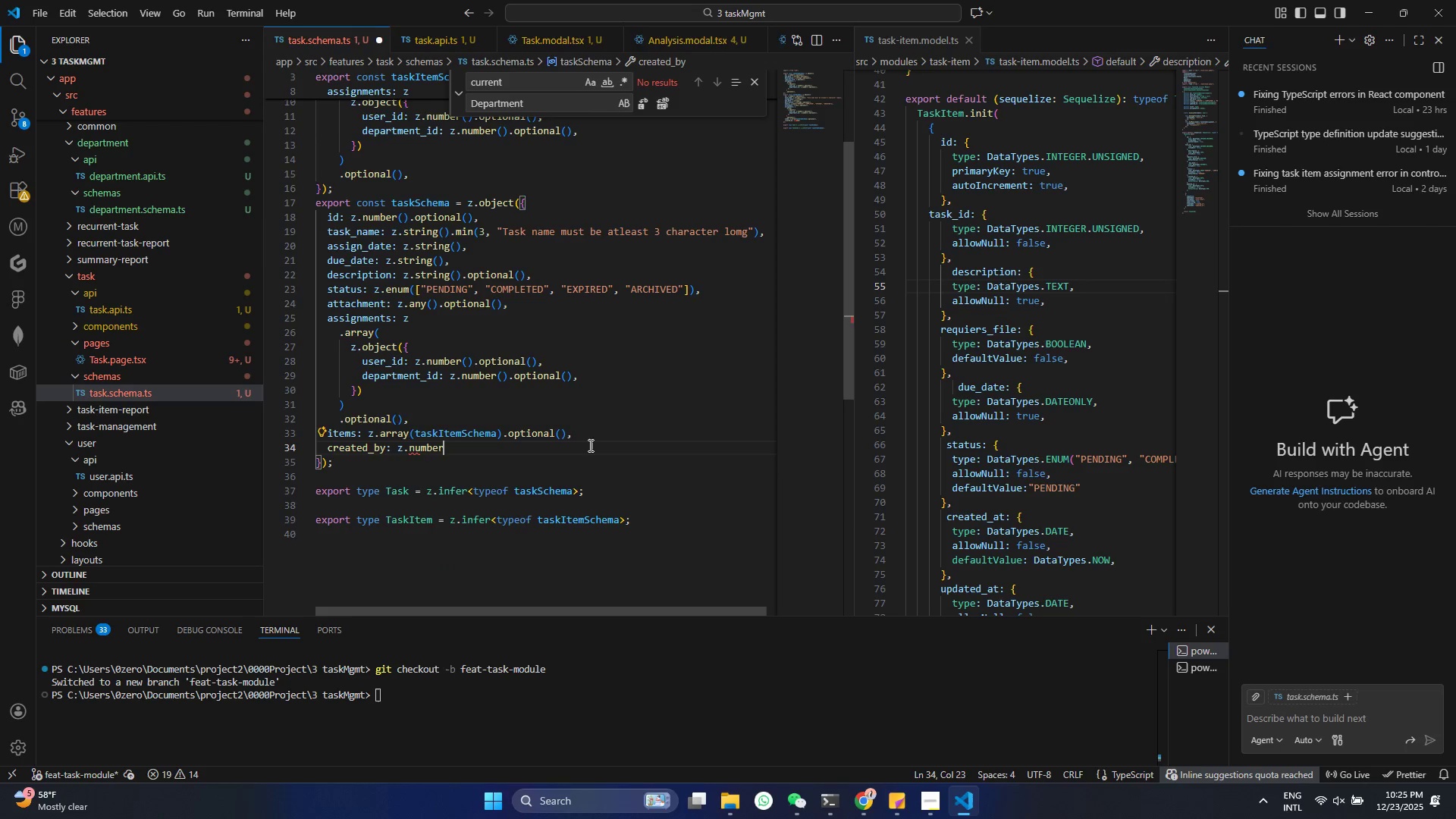 
key(Shift+9)
 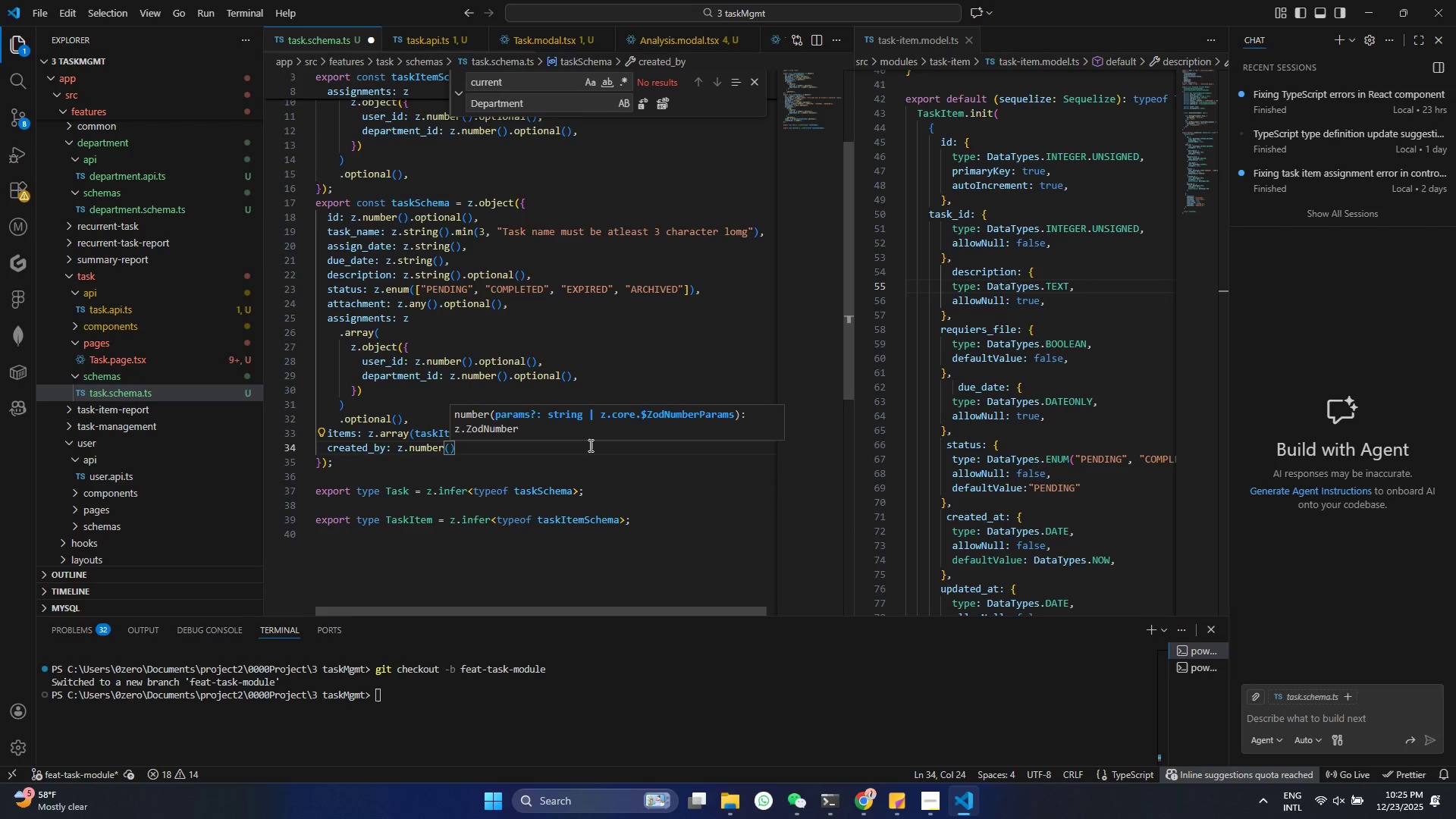 
key(ArrowRight)
 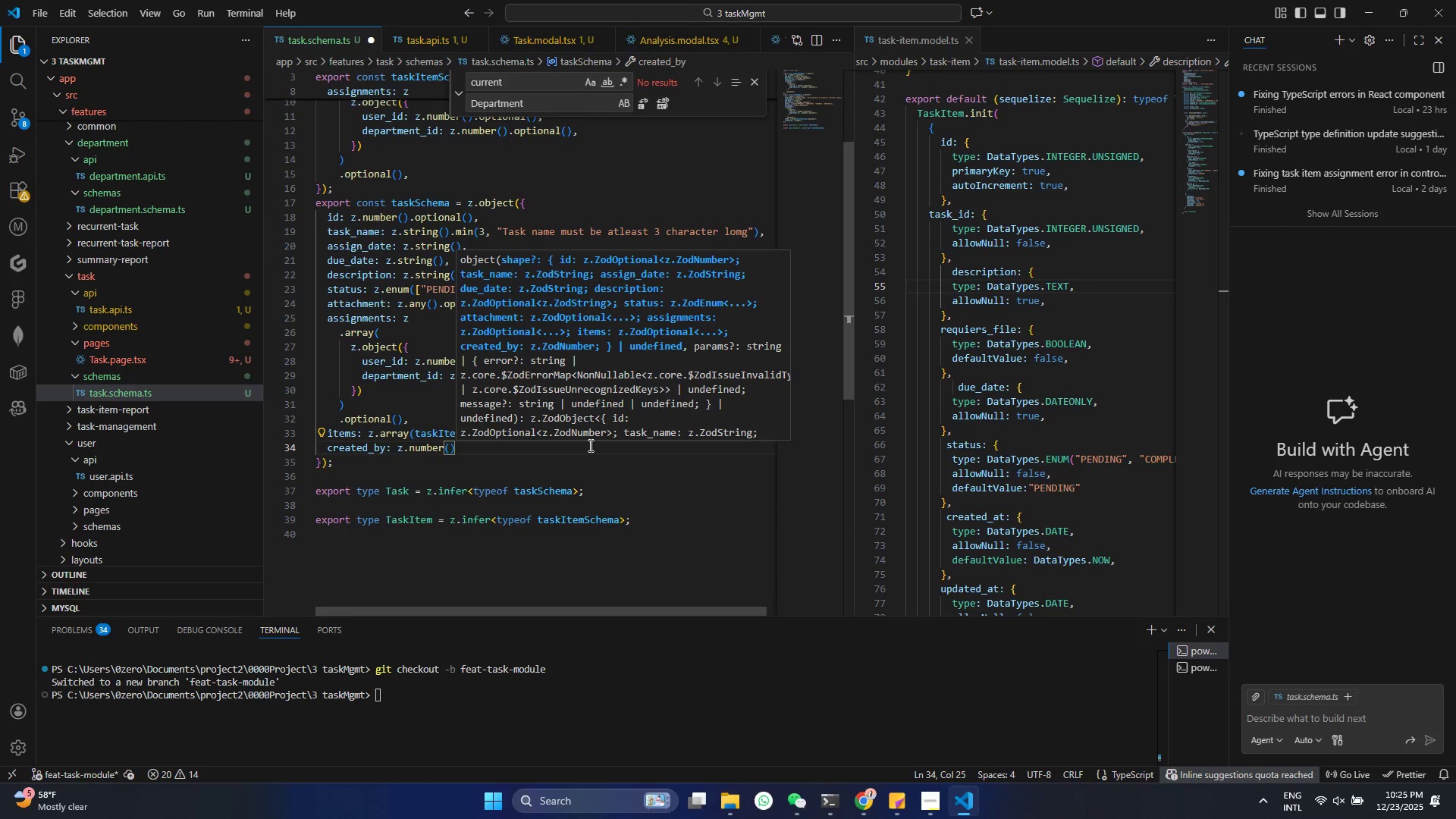 
type(.op)
 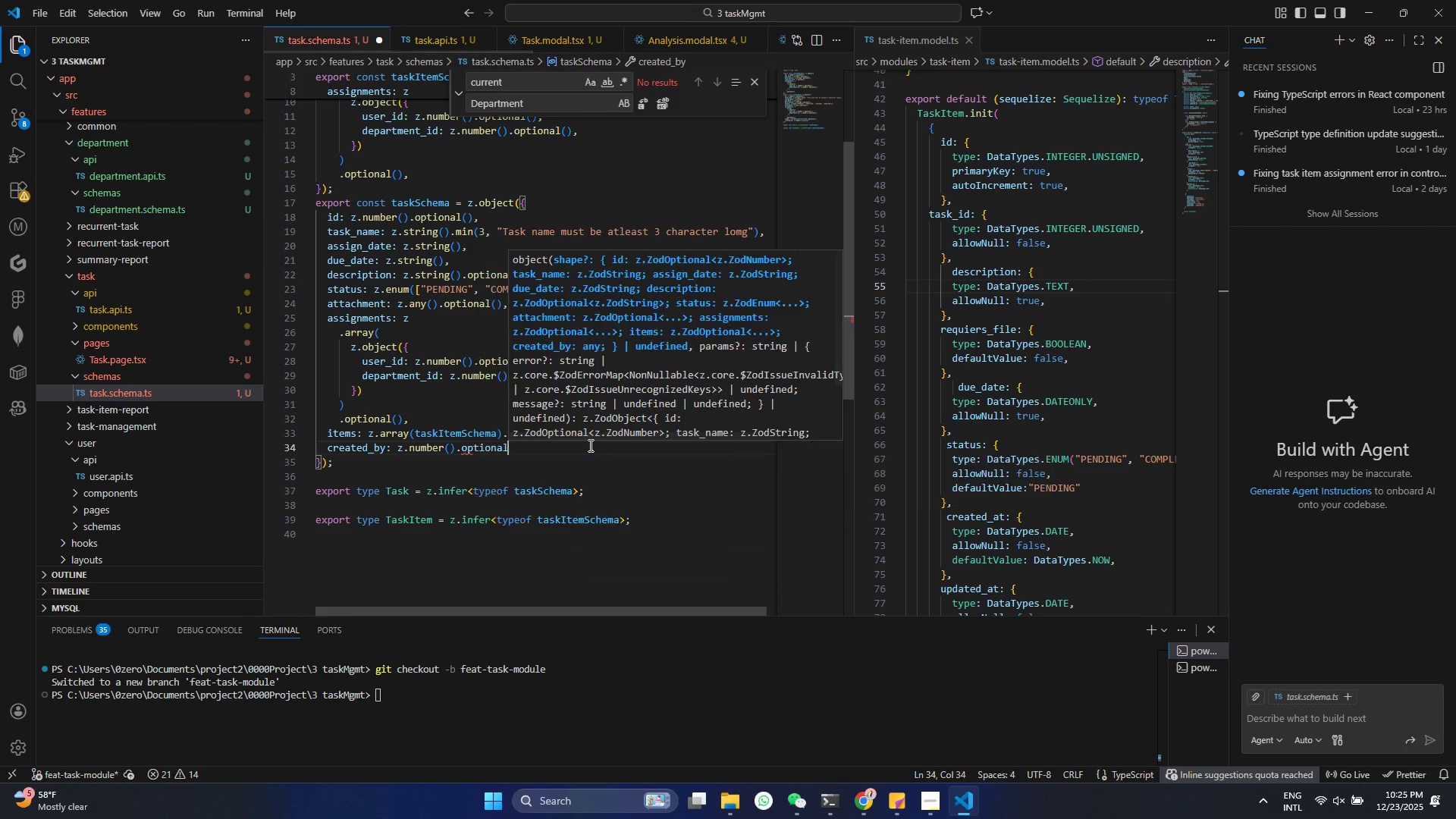 
key(Enter)
 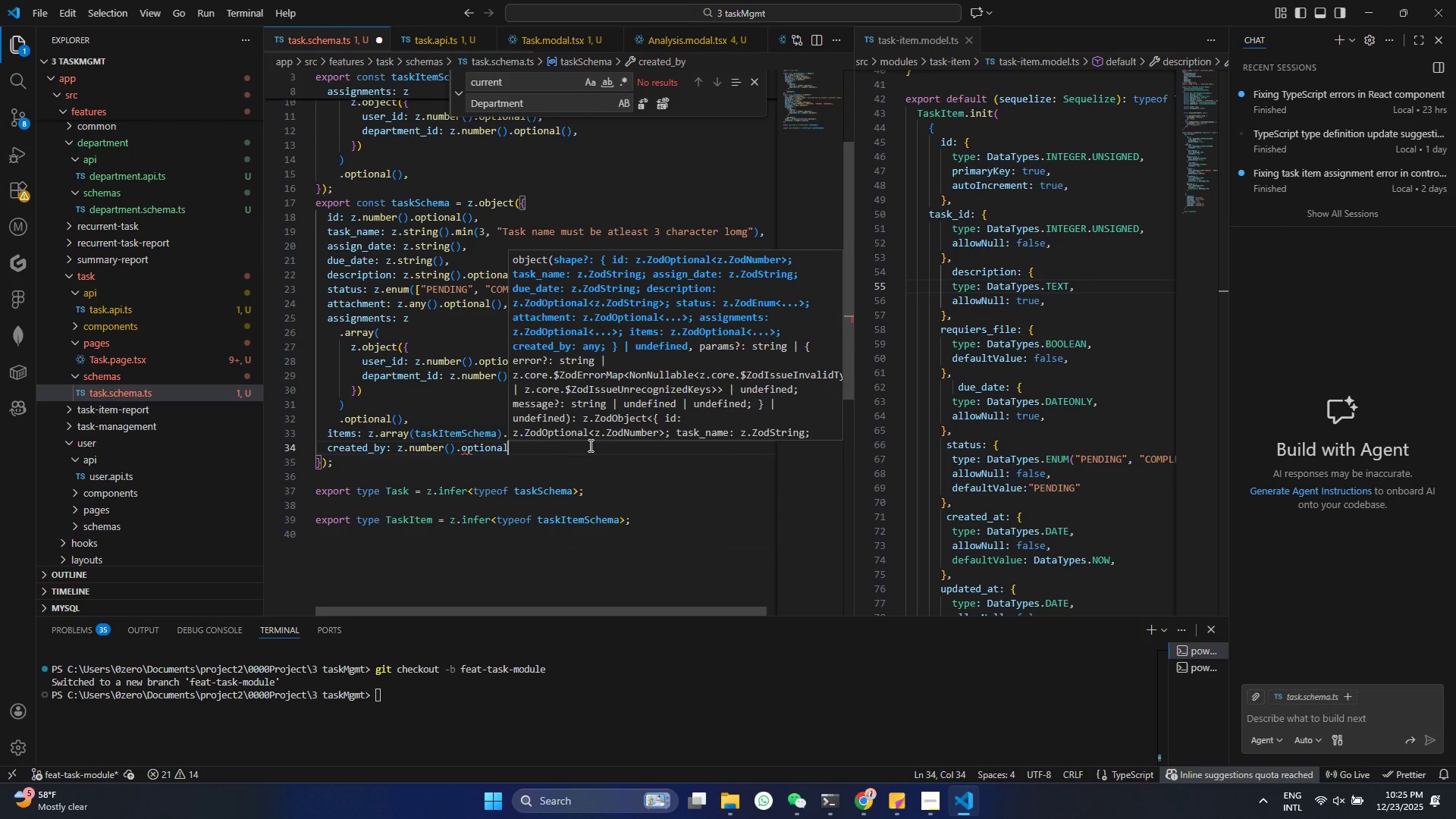 
key(Control+ControlLeft)
 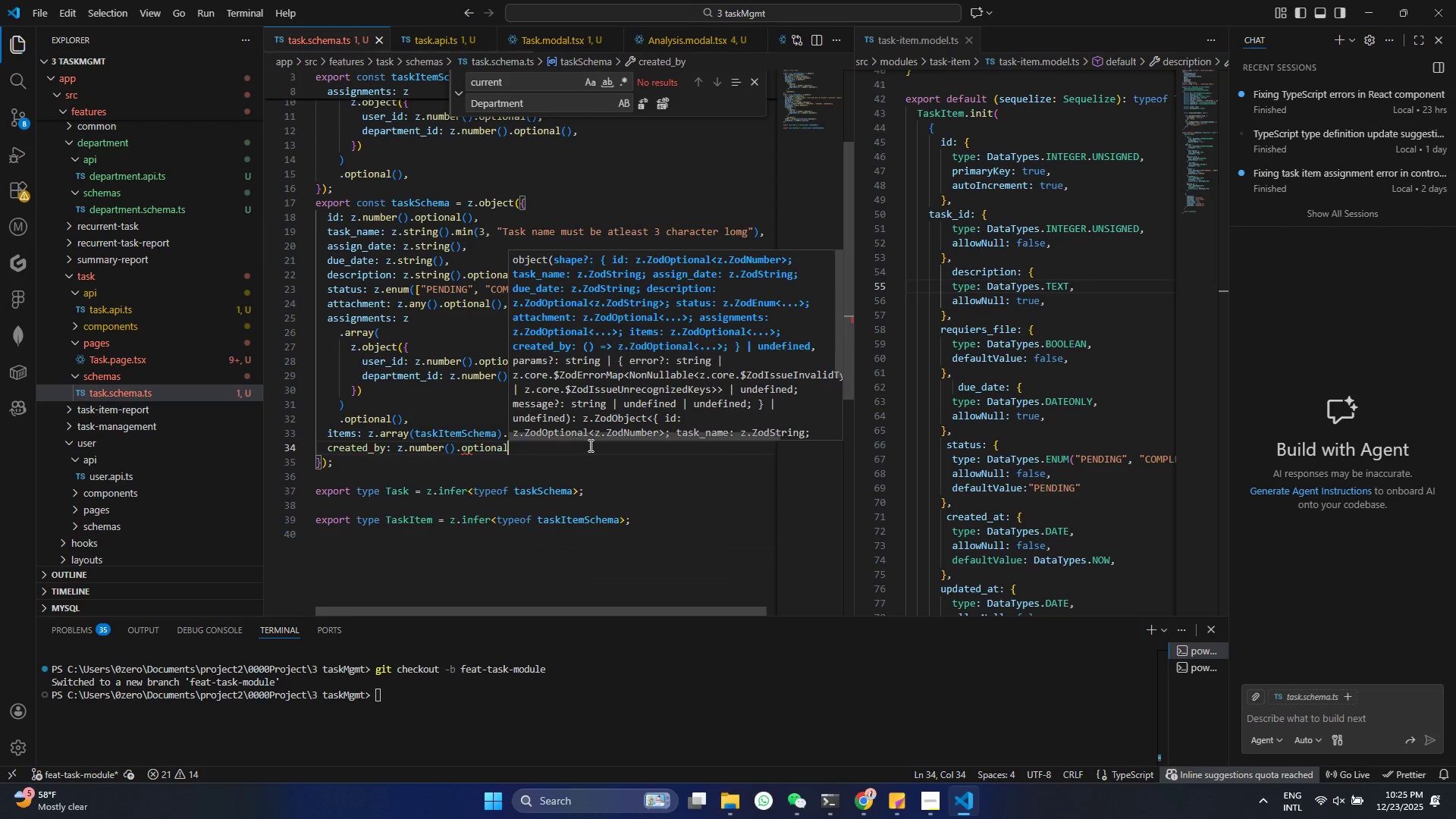 
key(Control+S)
 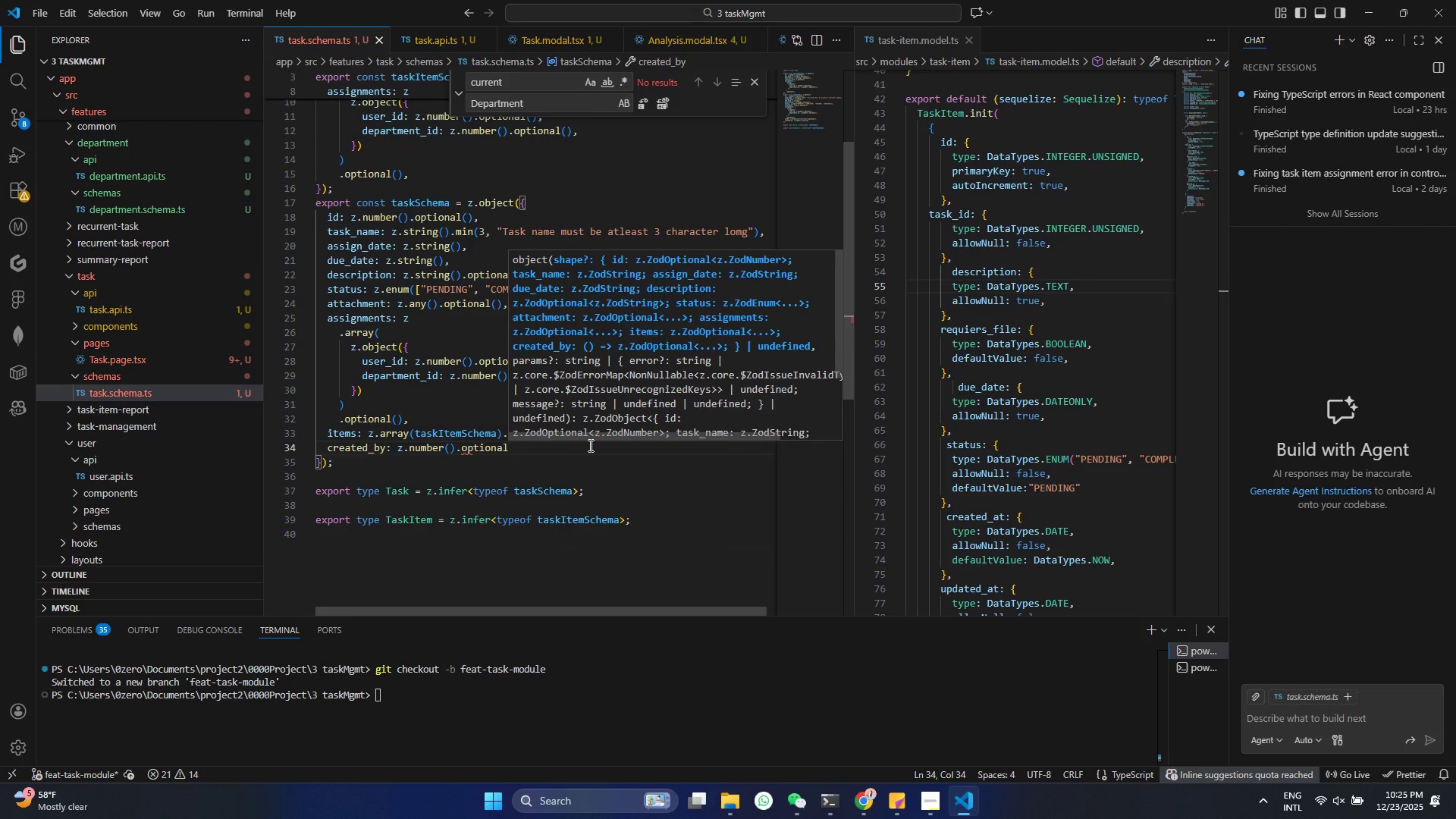 
key(Shift+9)
 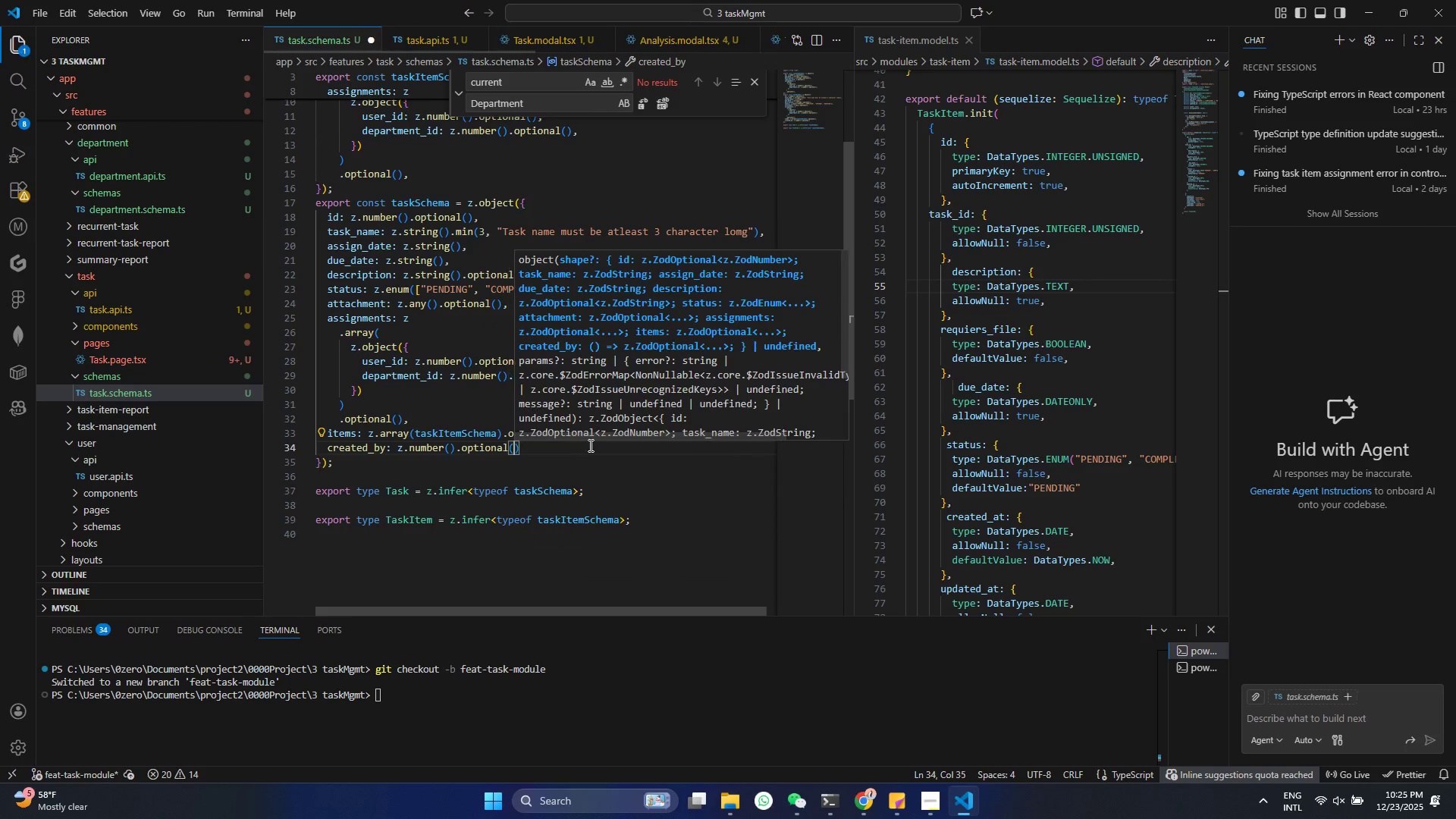 
key(Control+ControlLeft)
 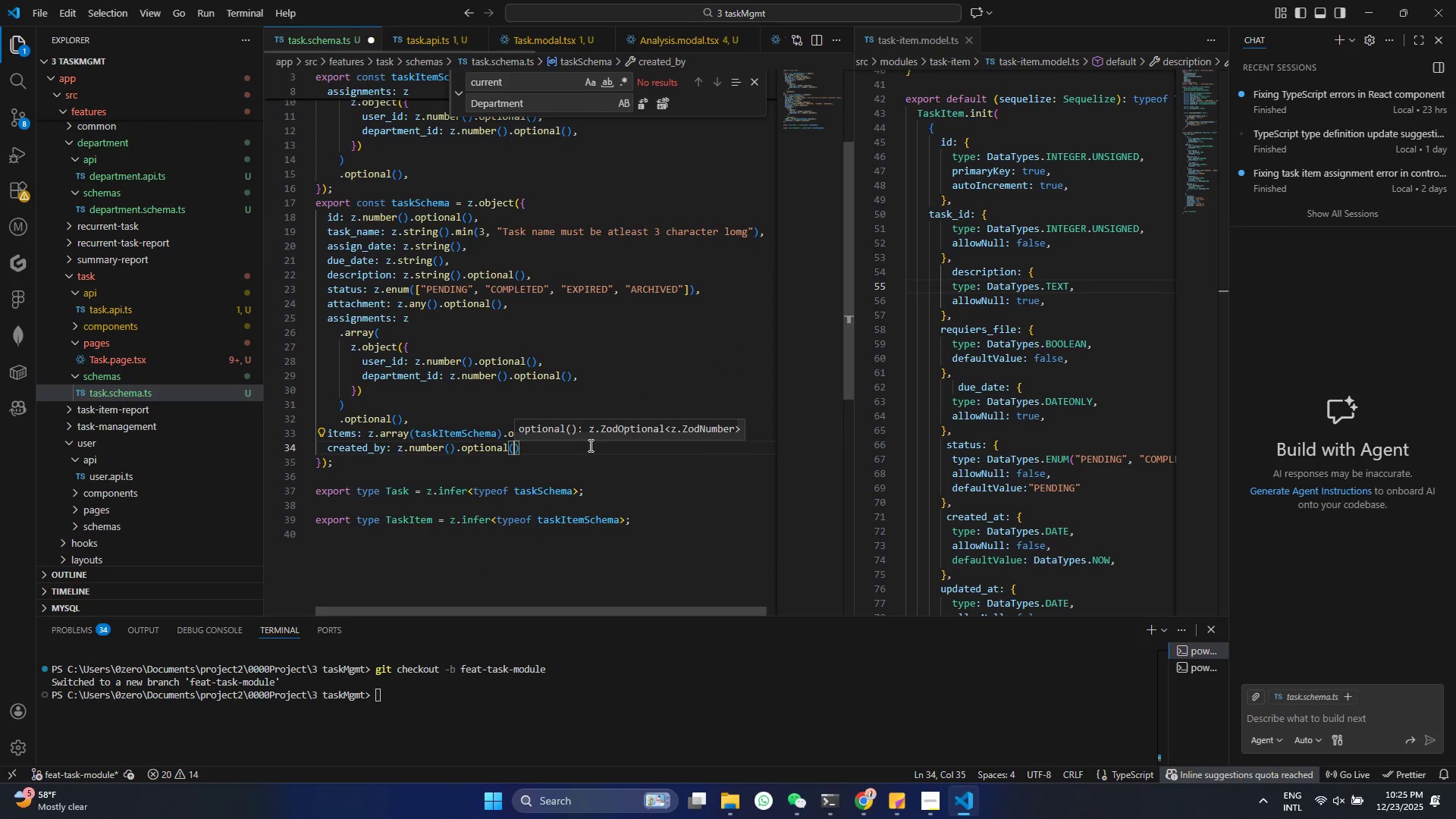 
key(Control+S)
 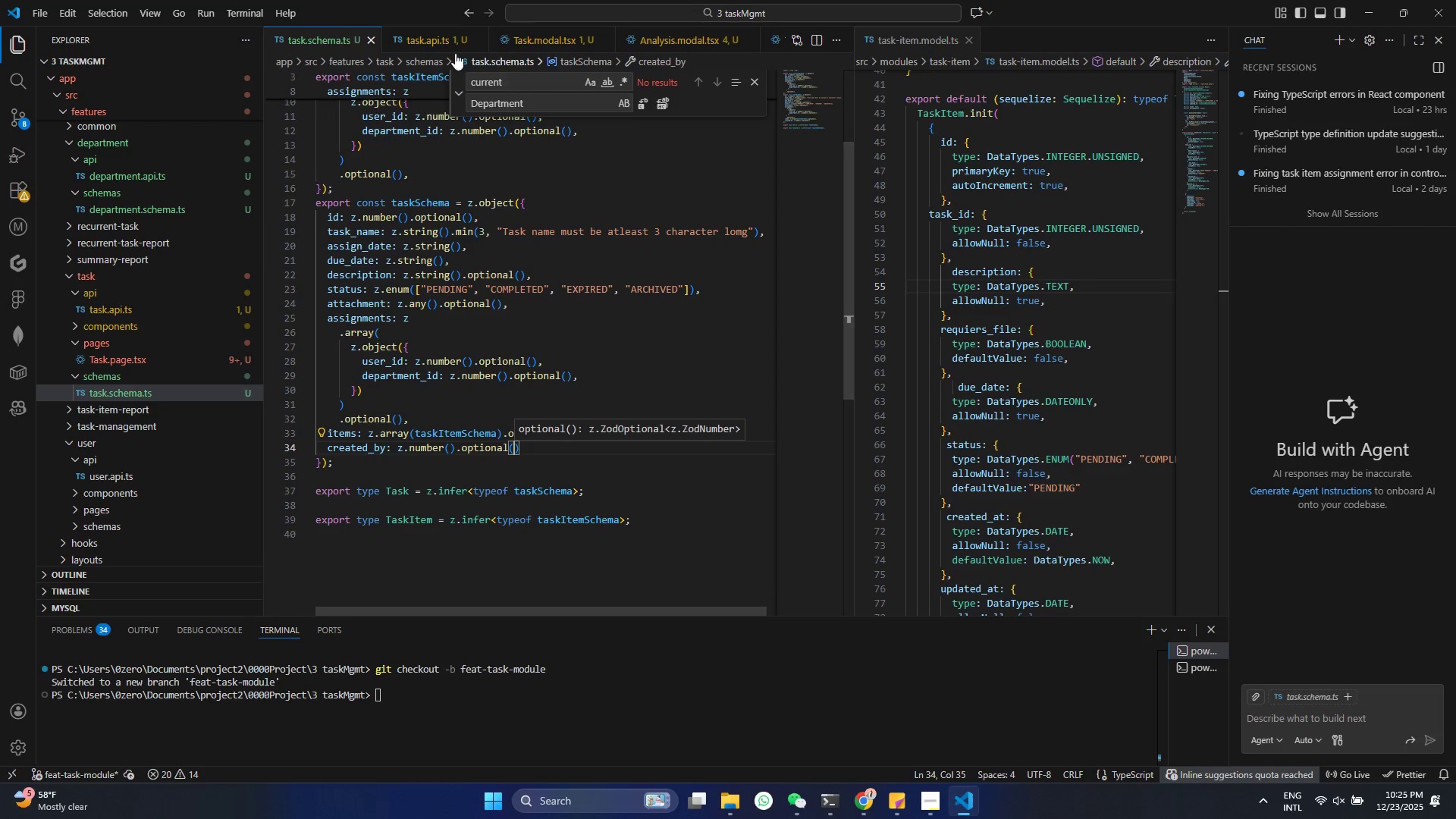 
left_click([434, 42])
 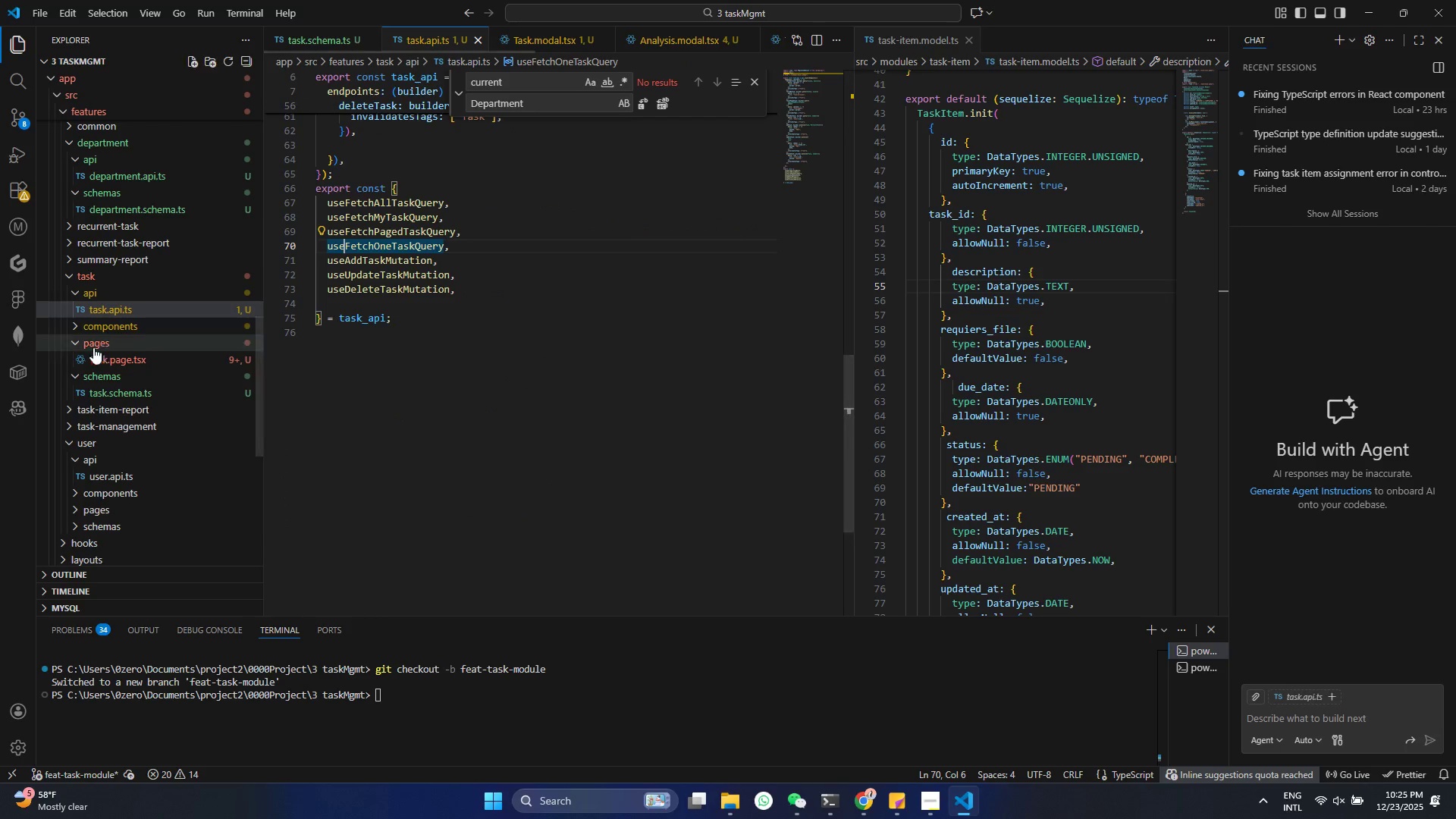 
left_click([120, 356])
 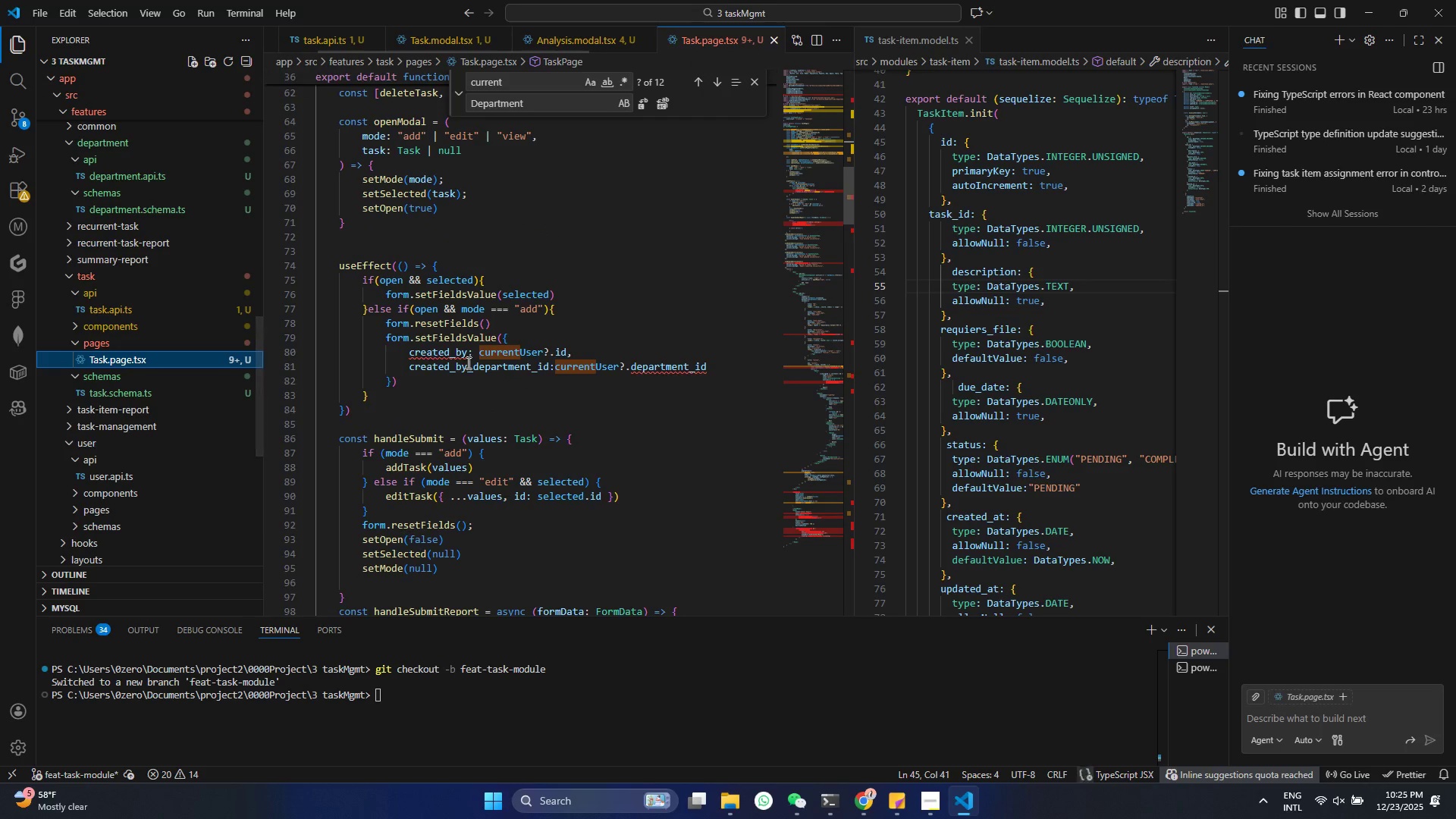 
left_click([471, 356])
 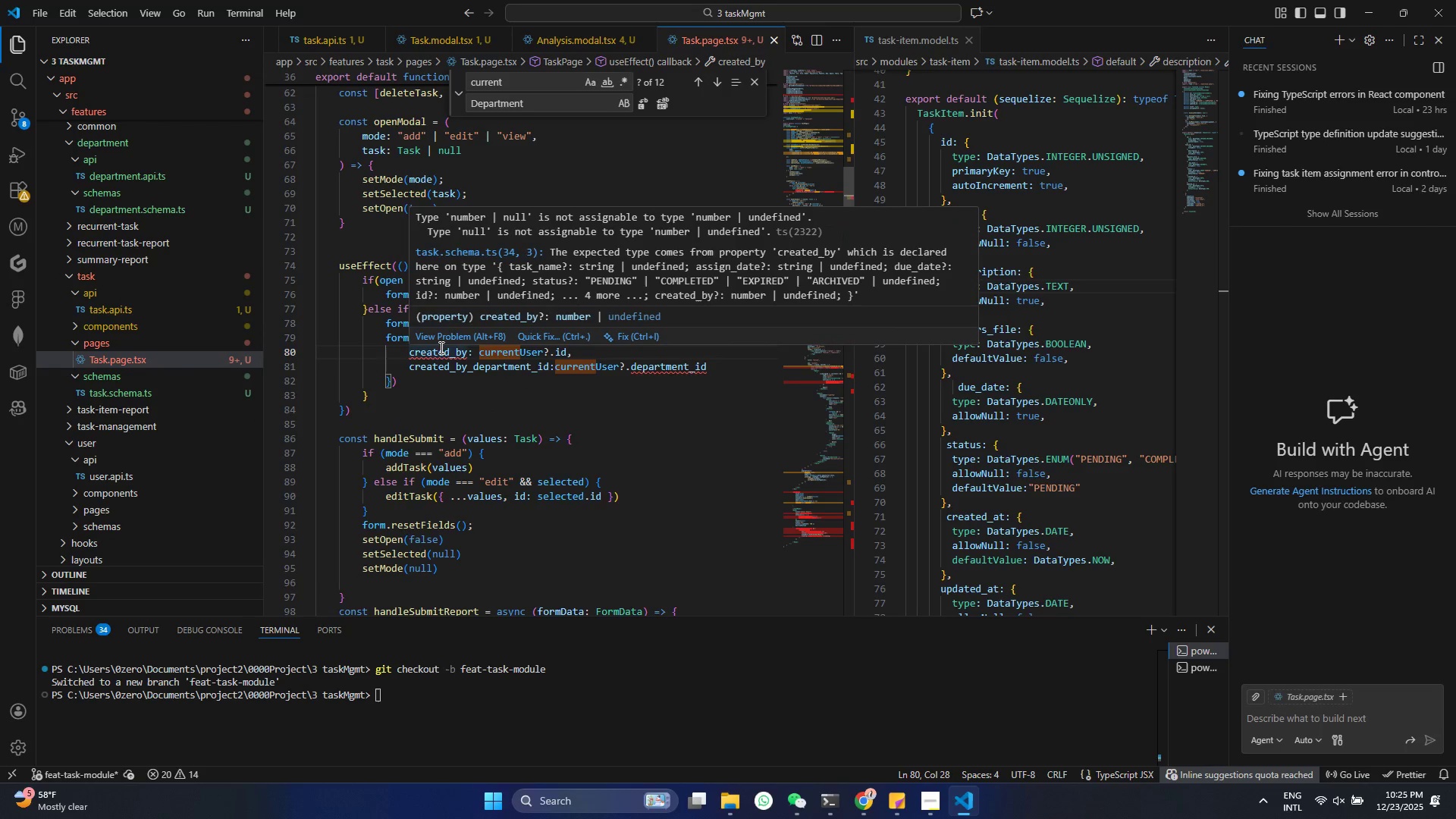 
left_click([441, 247])
 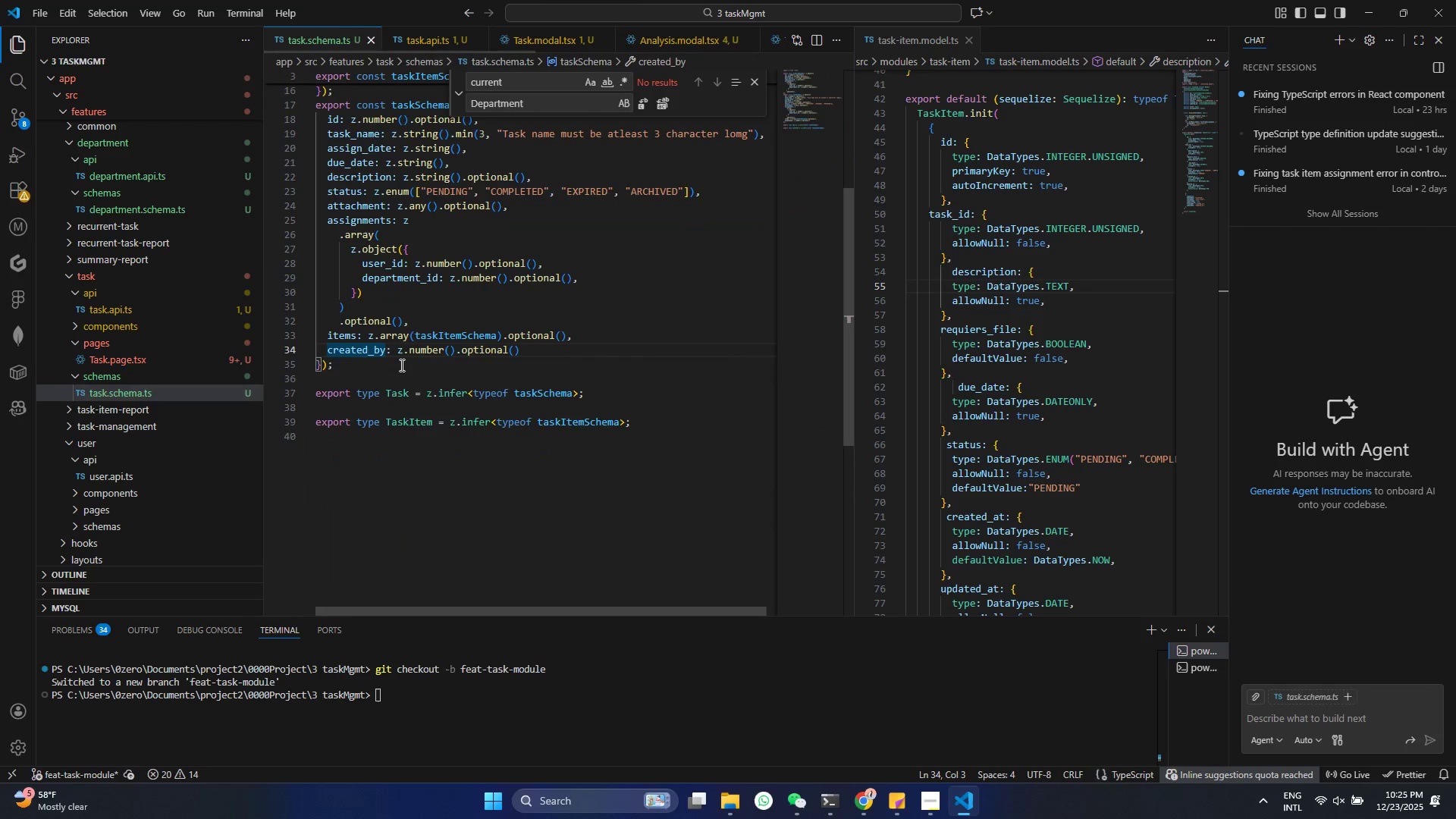 
left_click([400, 366])
 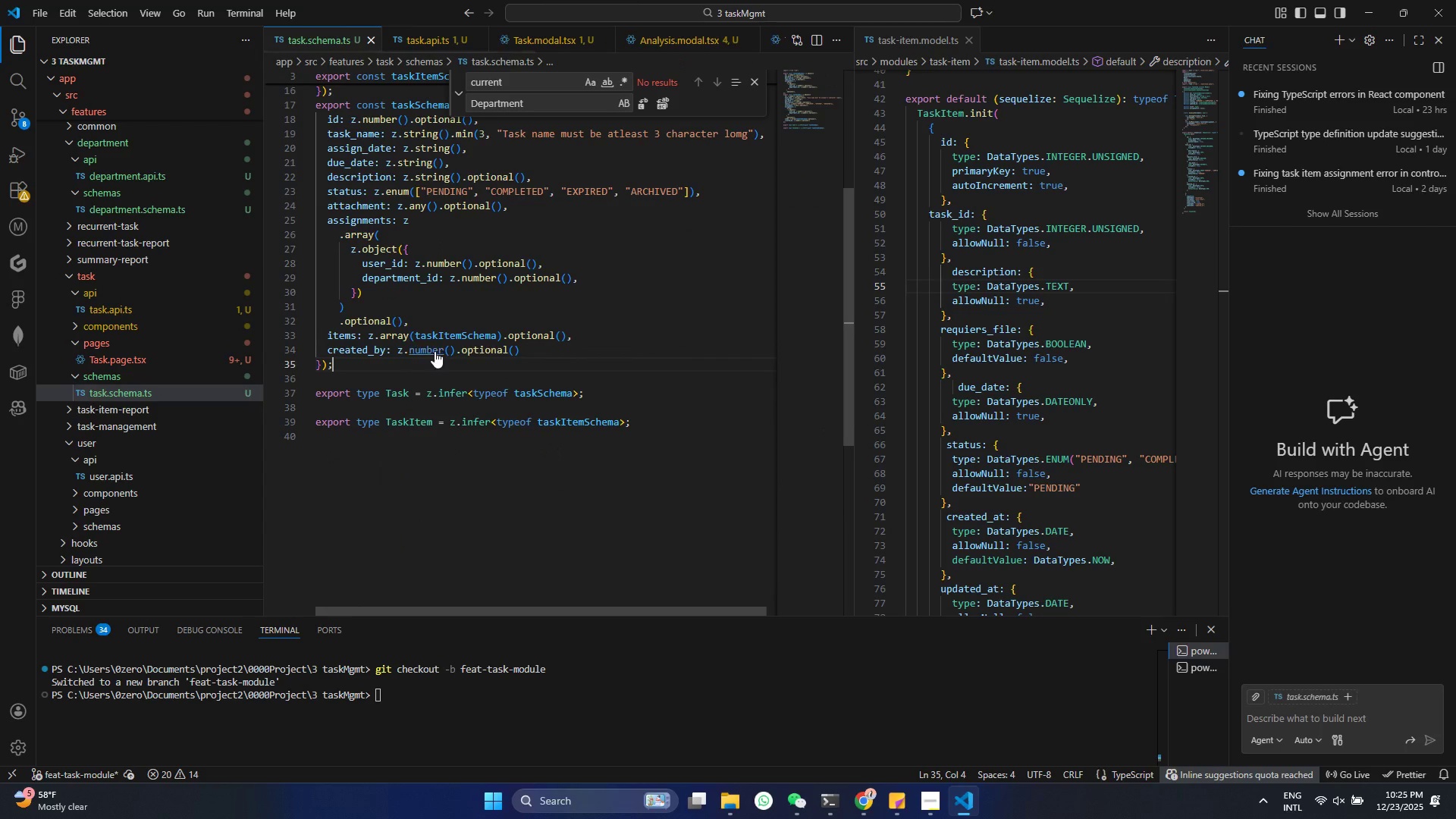 
key(Control+S)
 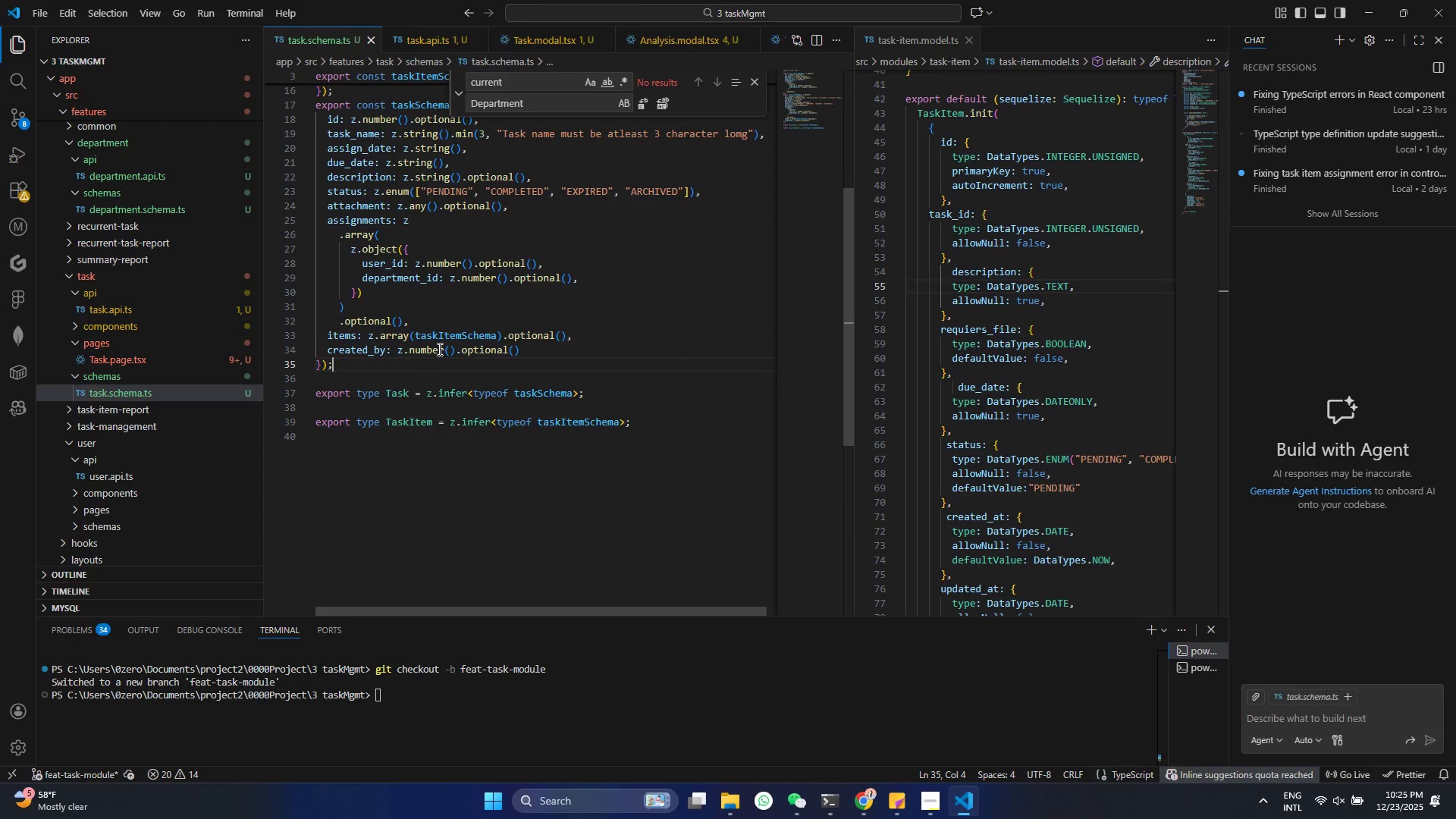 
key(Control+S)
 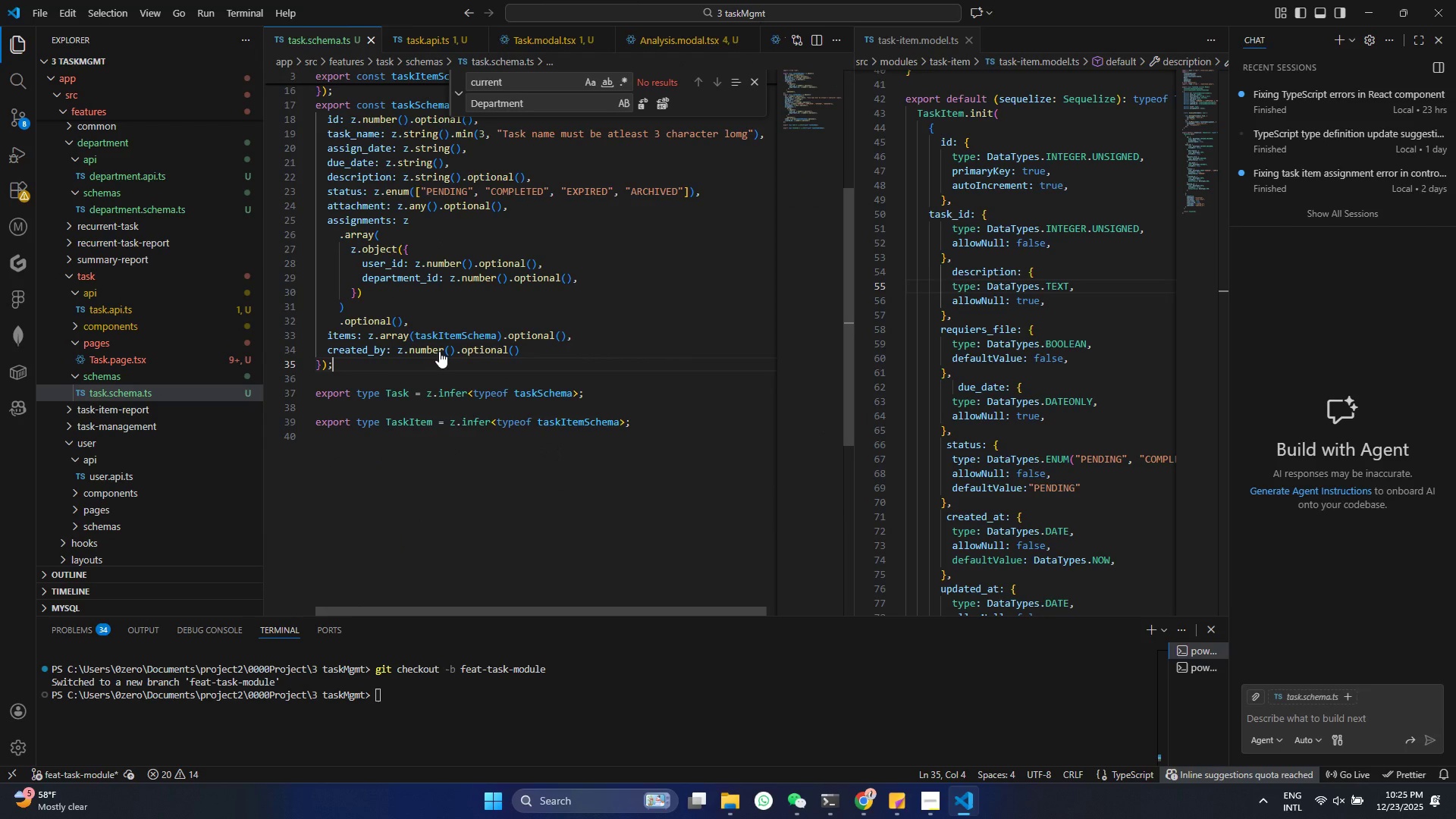 
key(Control+S)
 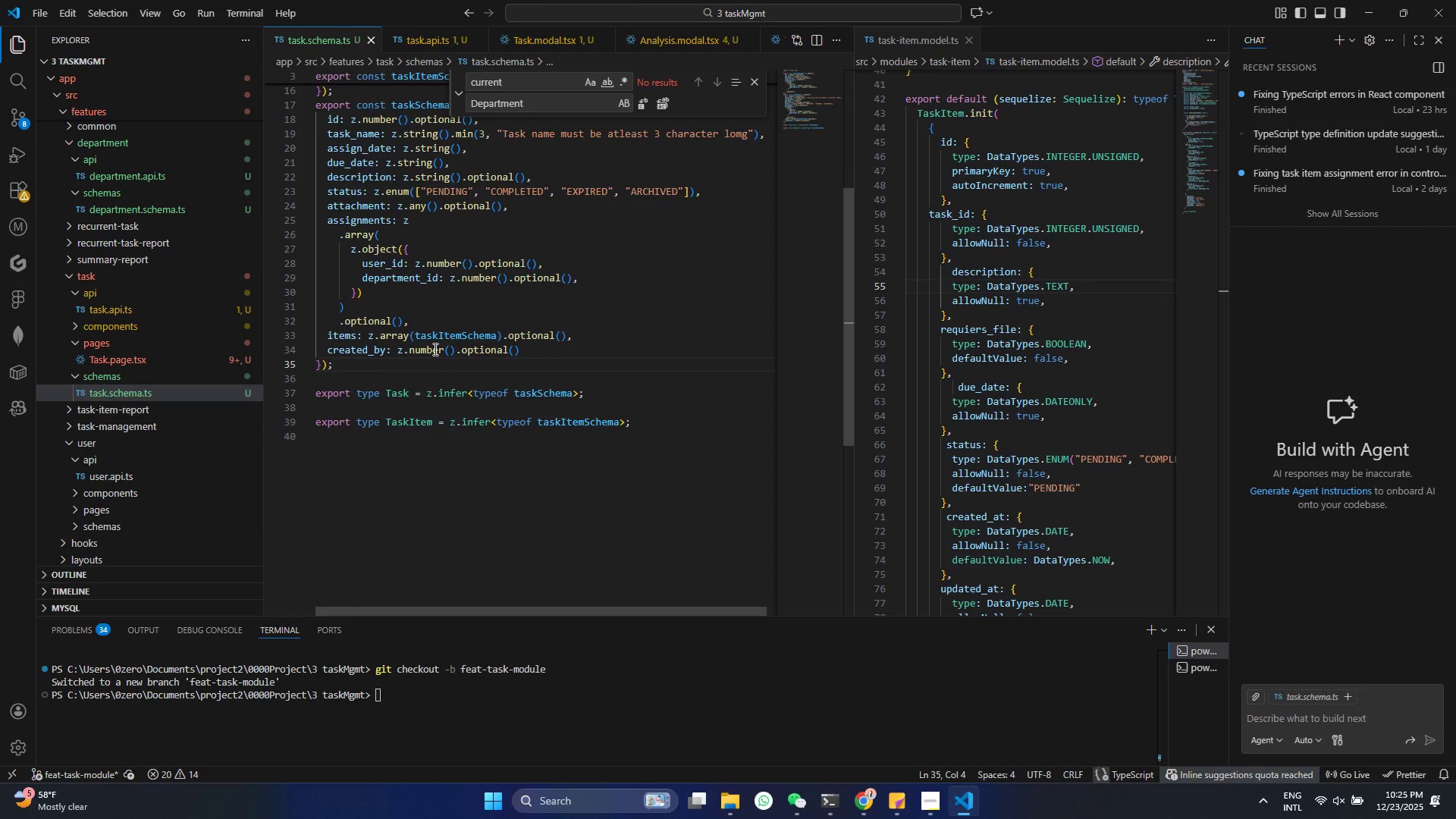 
key(Control+ControlLeft)
 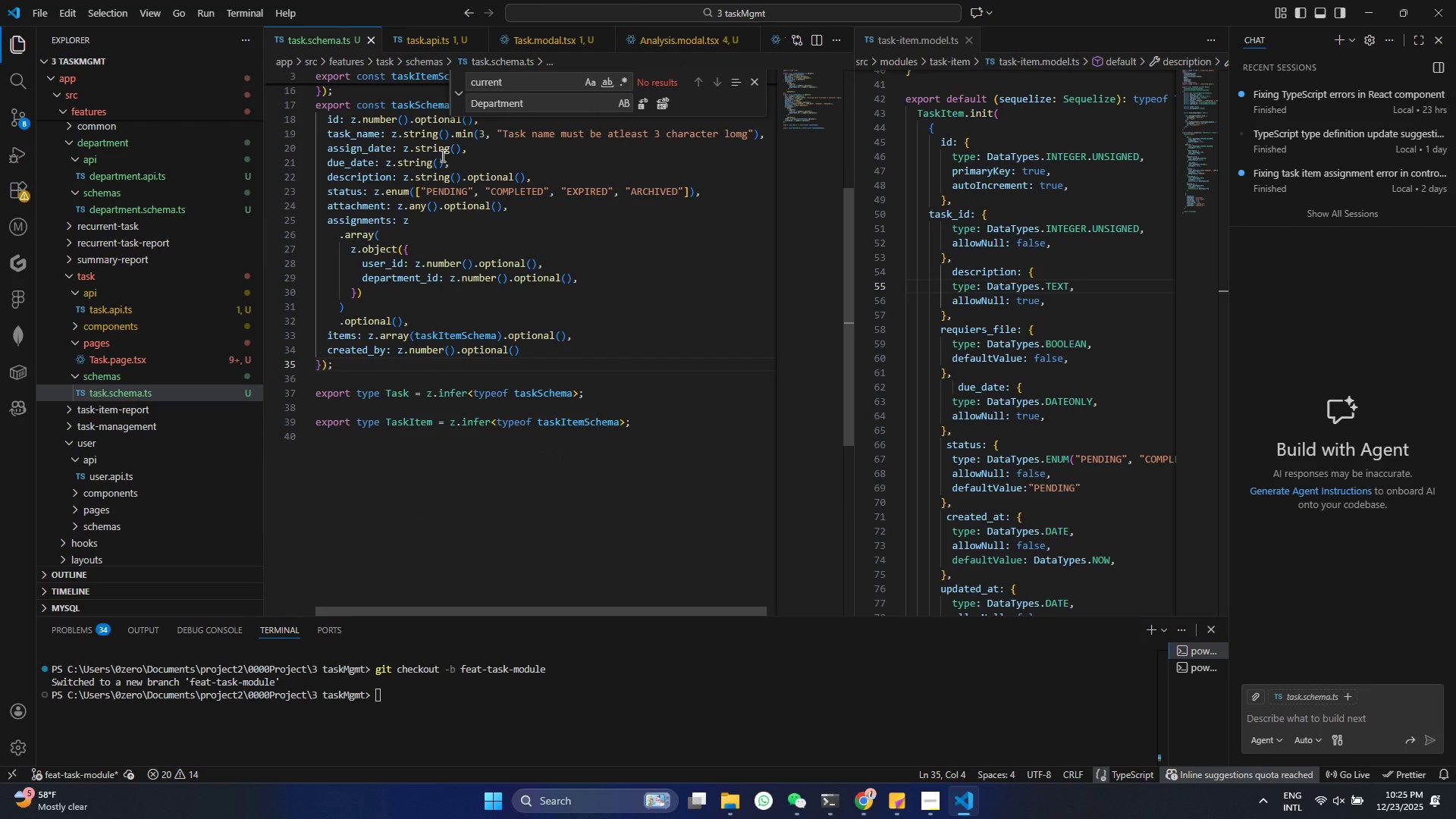 
key(Control+S)
 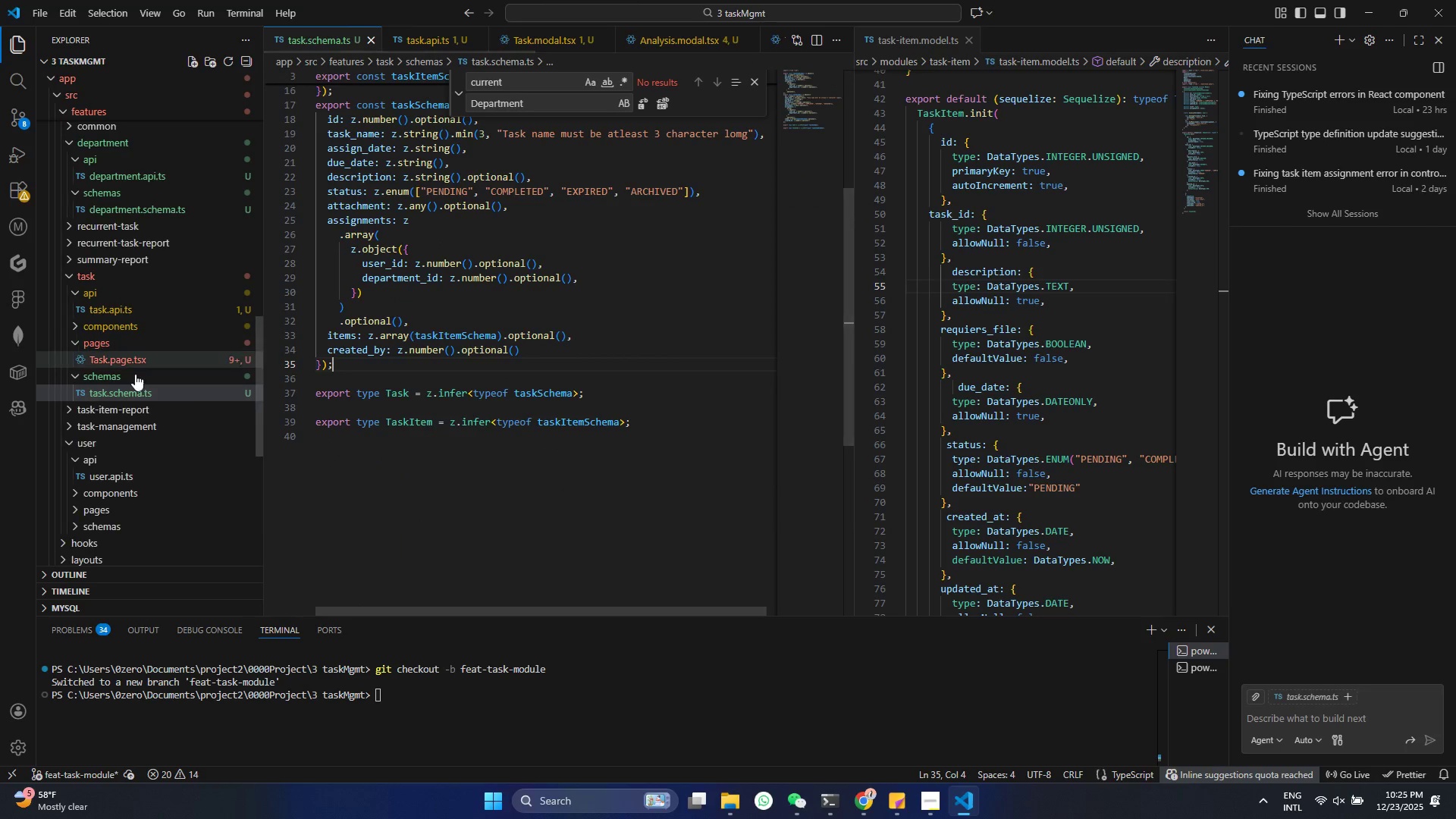 
left_click([136, 366])
 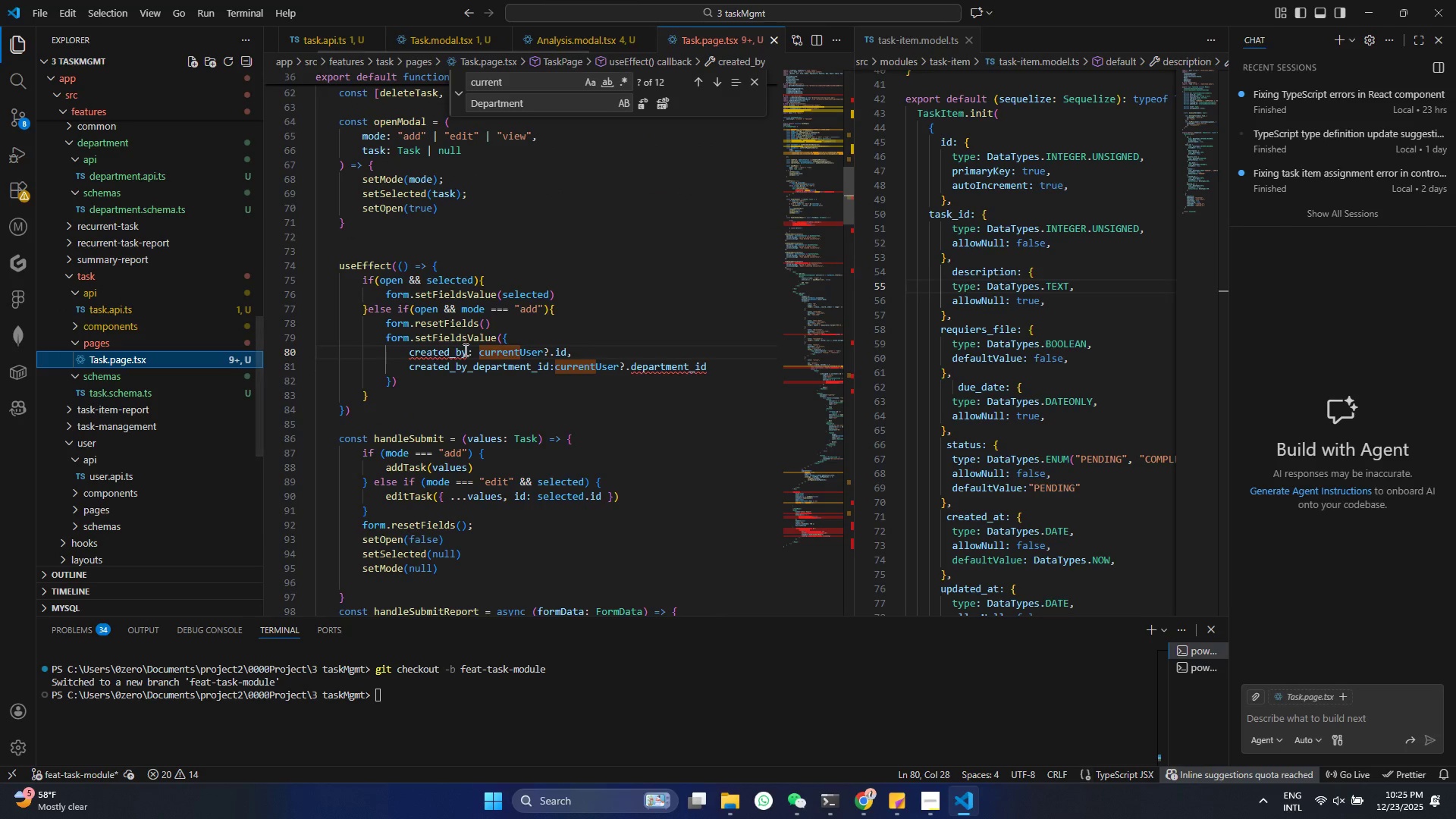 
left_click([460, 353])
 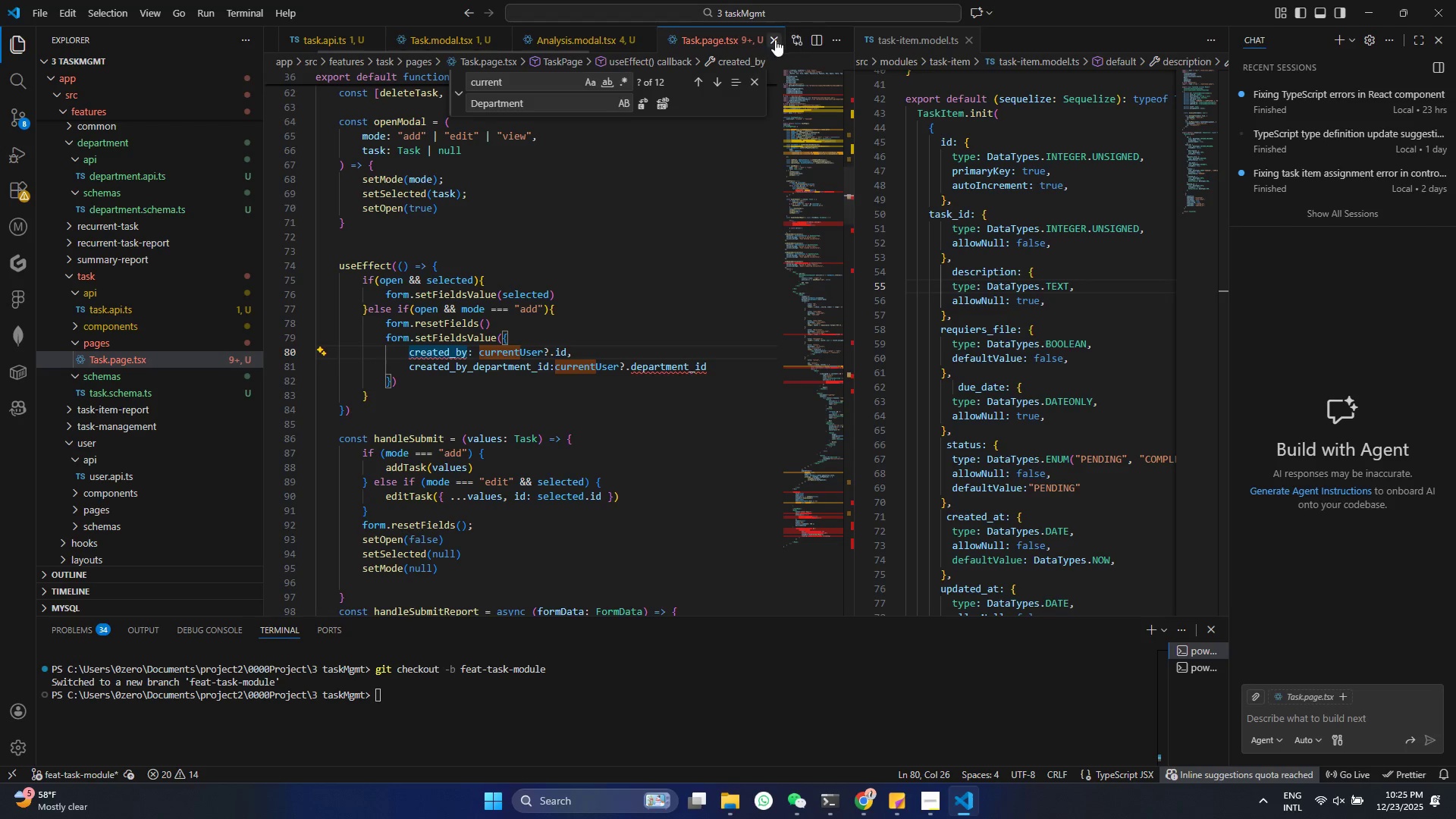 
left_click([776, 40])
 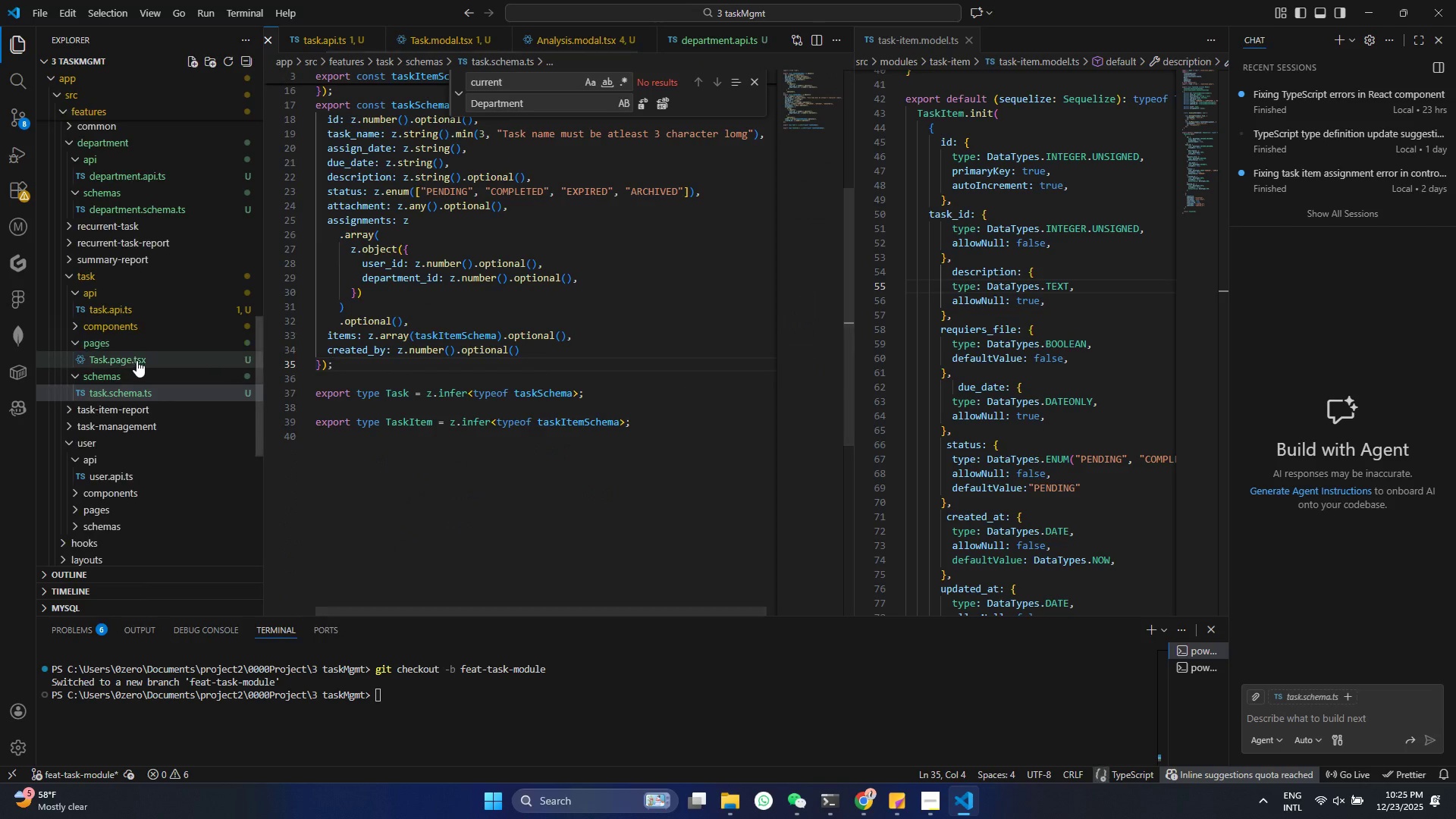 
left_click([136, 360])
 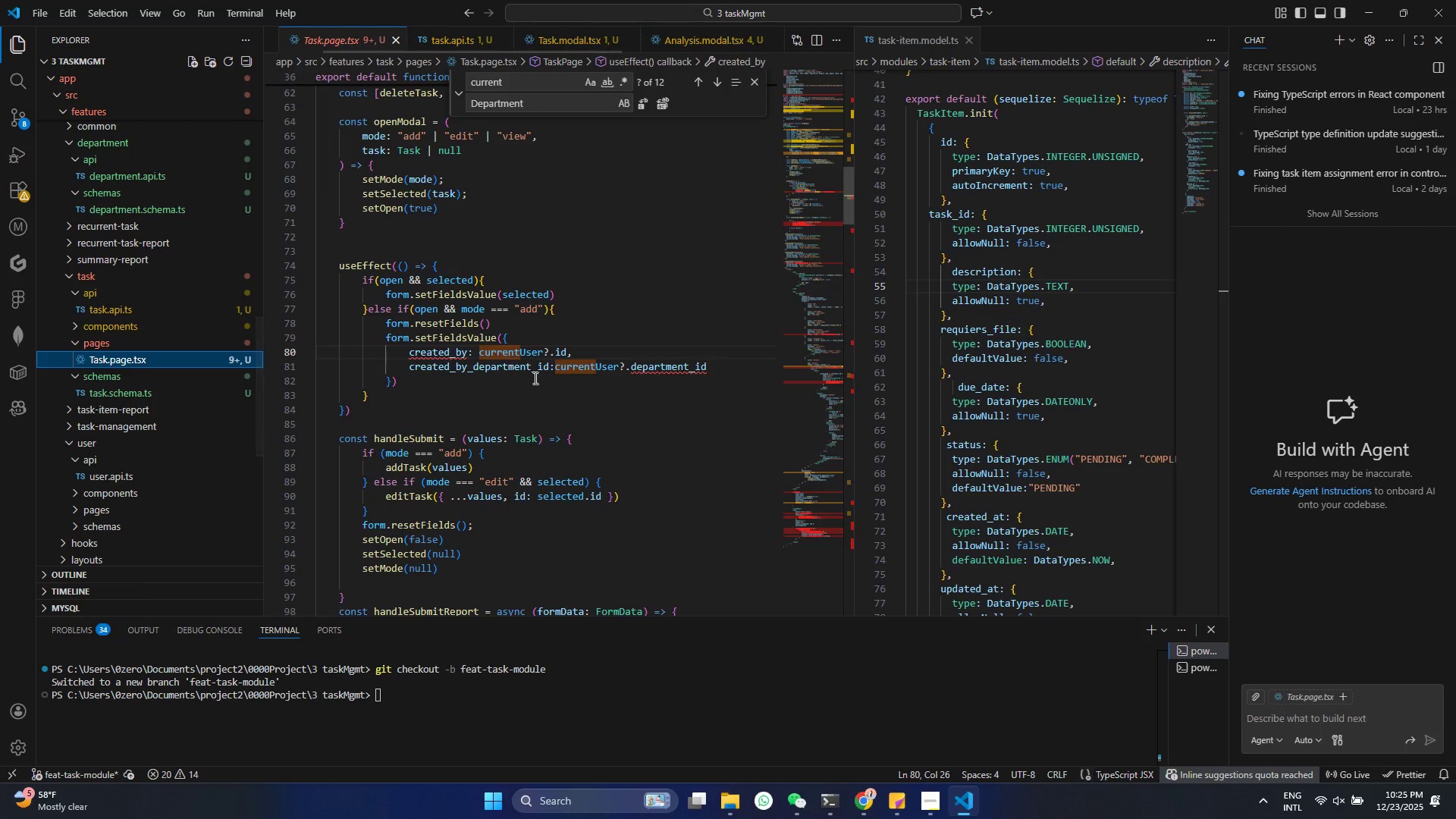 
left_click([530, 406])
 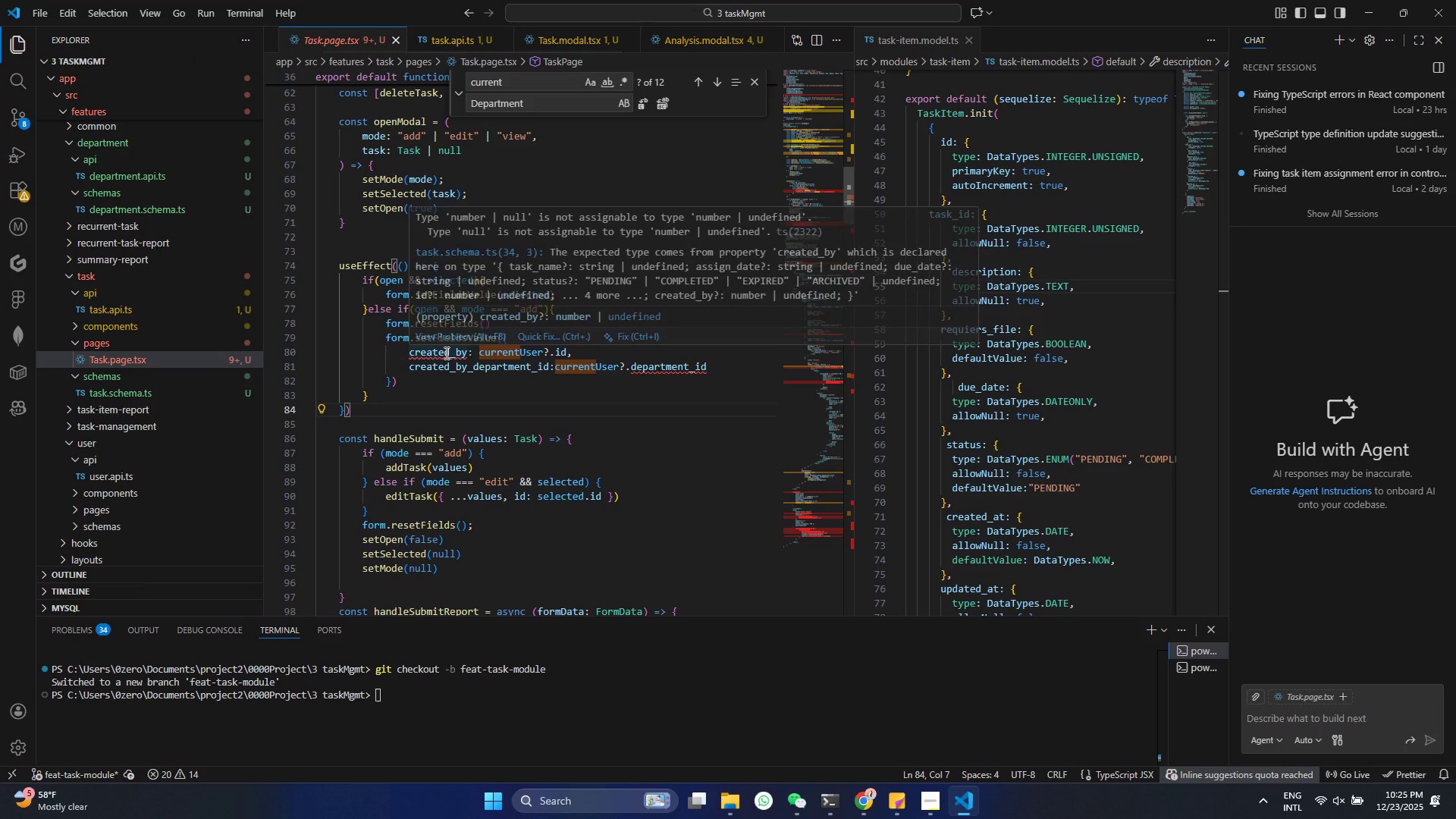 
left_click([445, 353])
 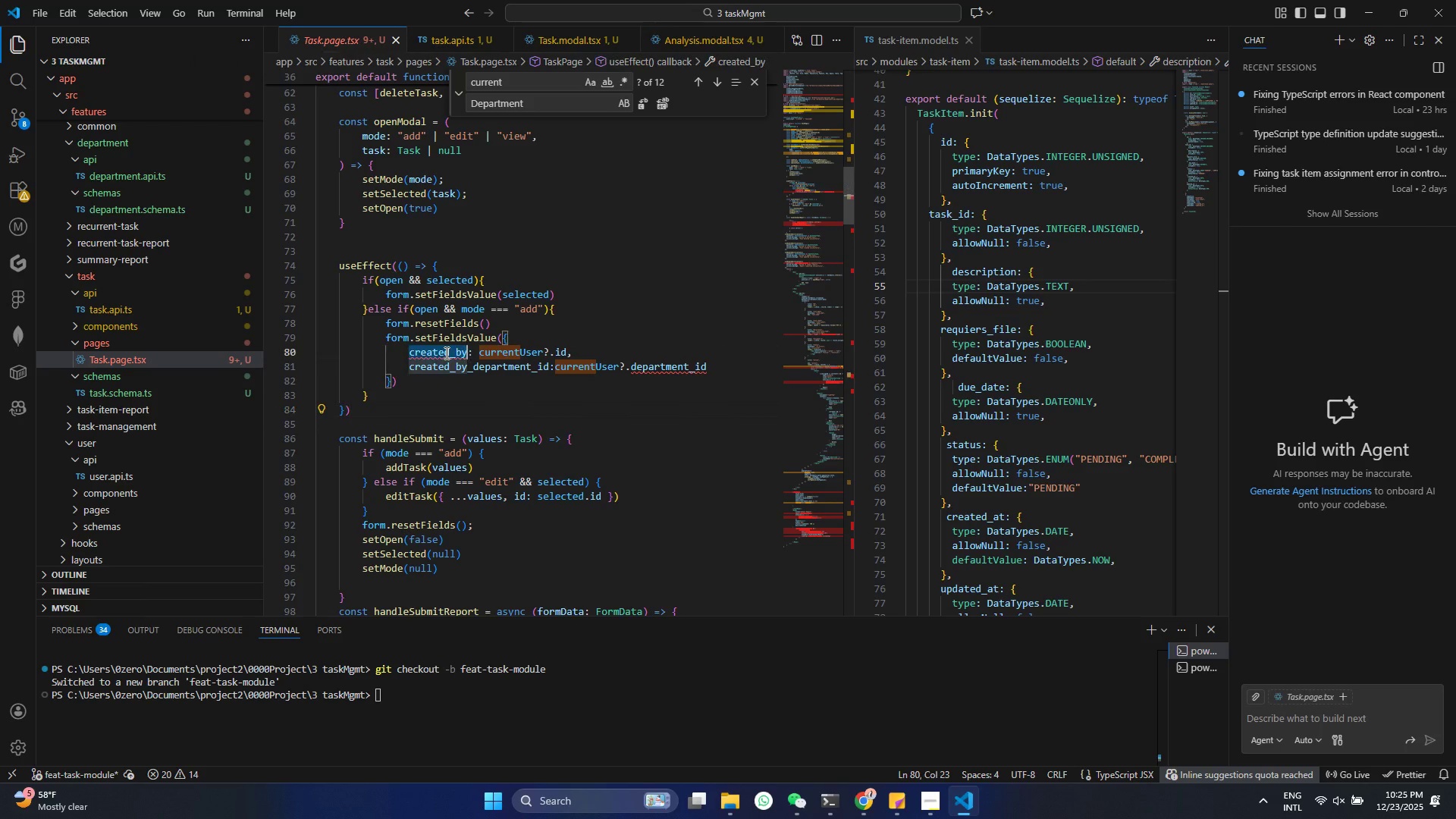 
double_click([445, 353])
 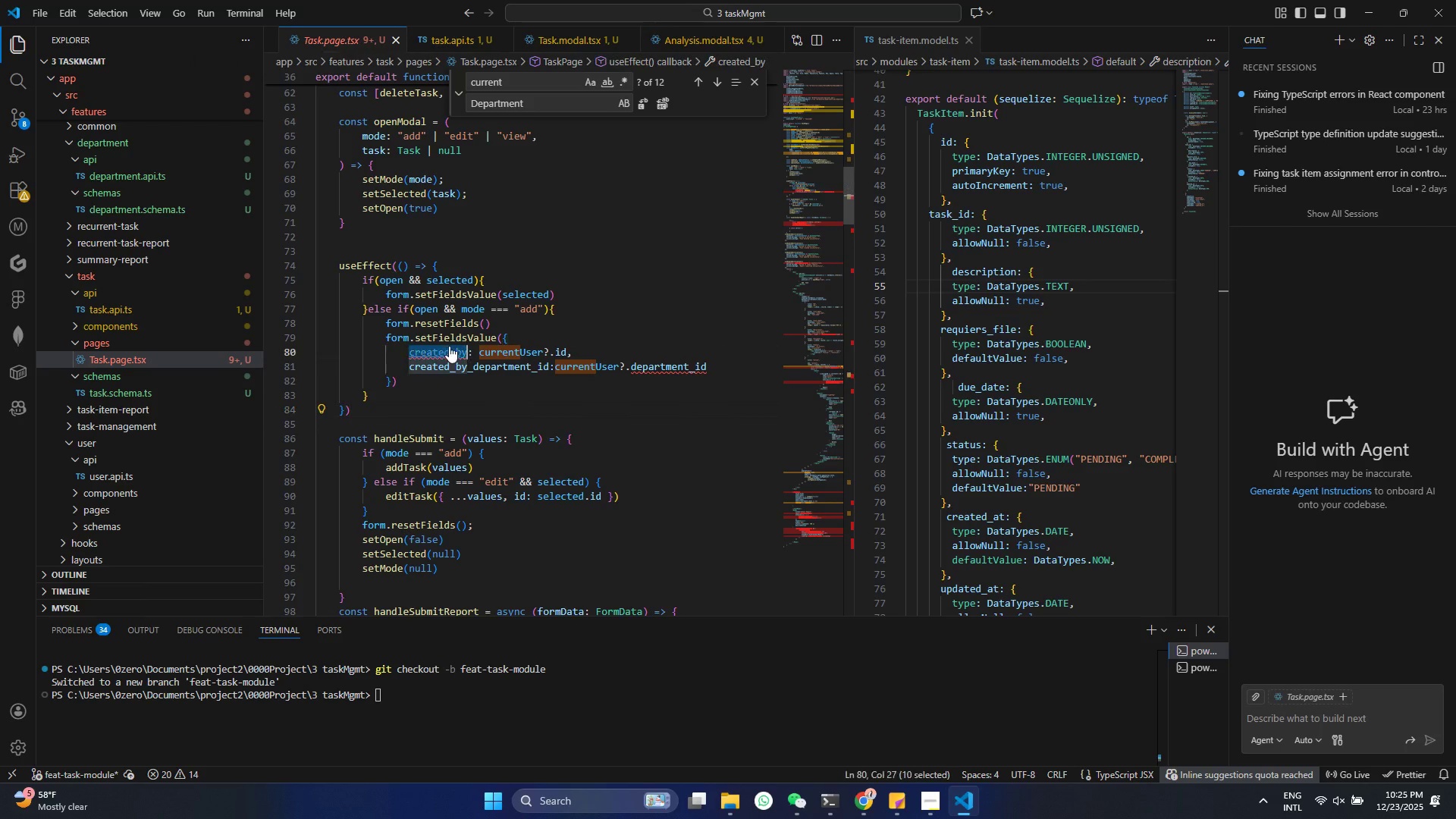 
key(Control+C)
 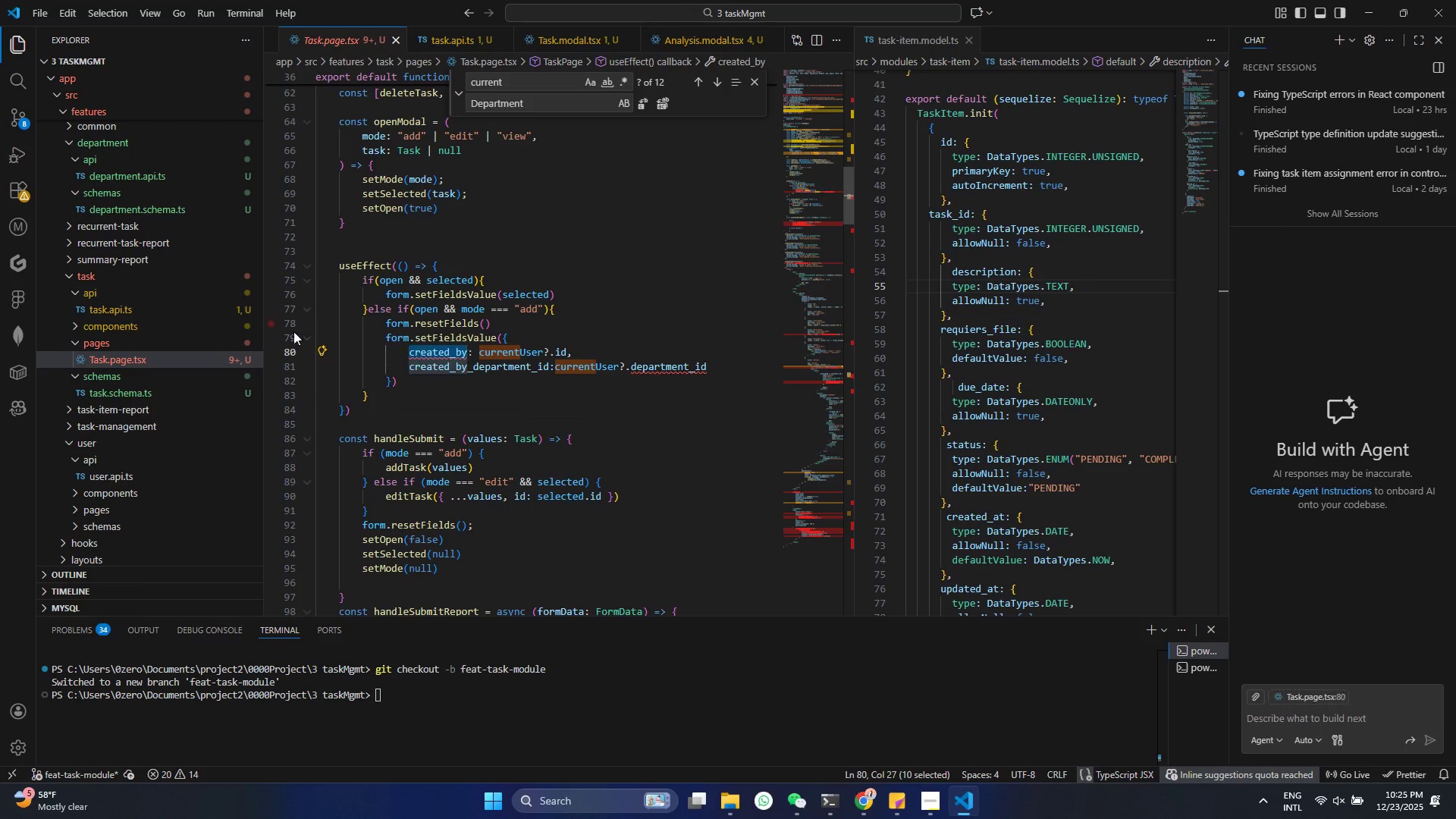 
hold_key(key=ControlLeft, duration=0.8)
 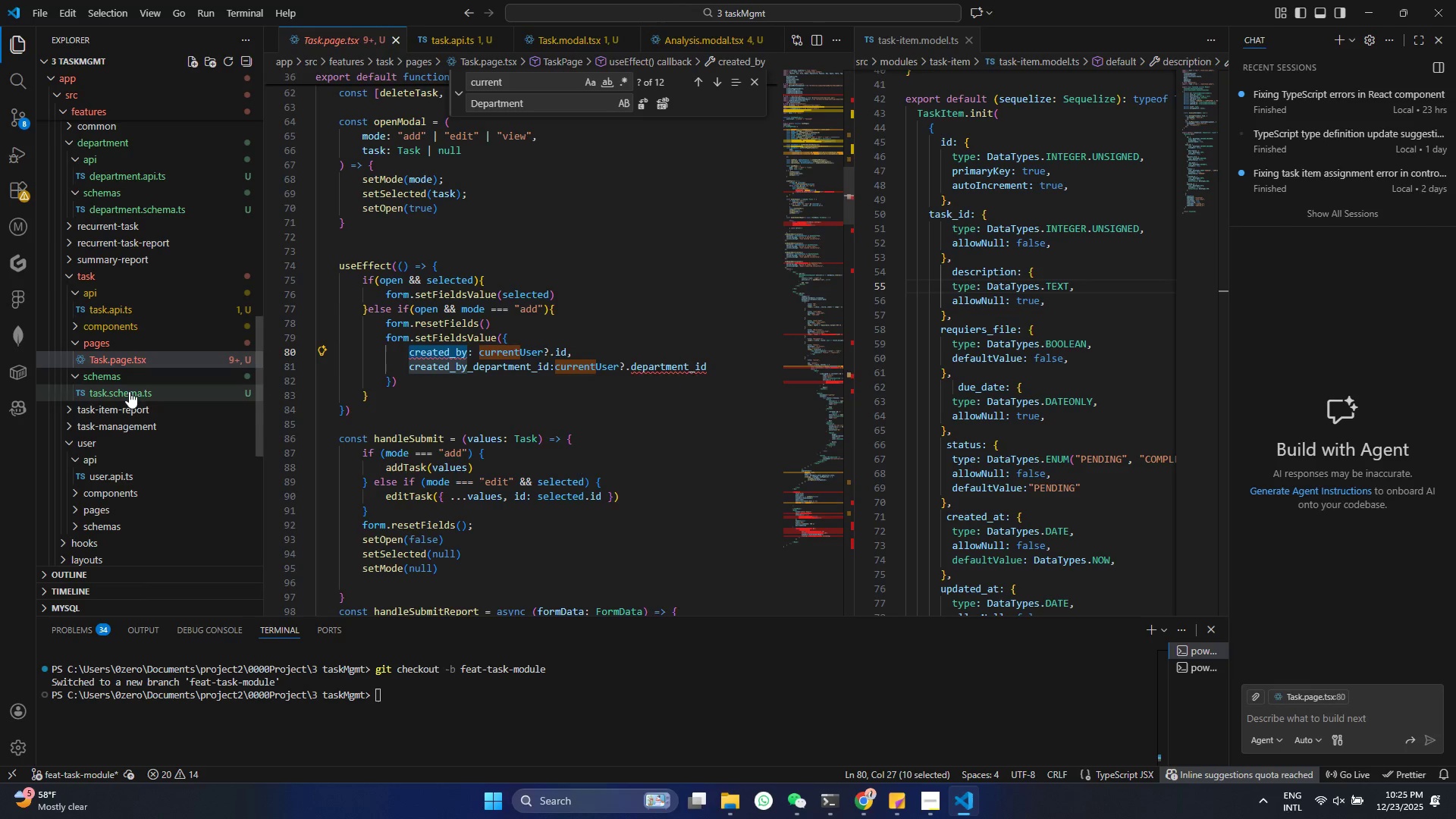 
left_click([129, 391])
 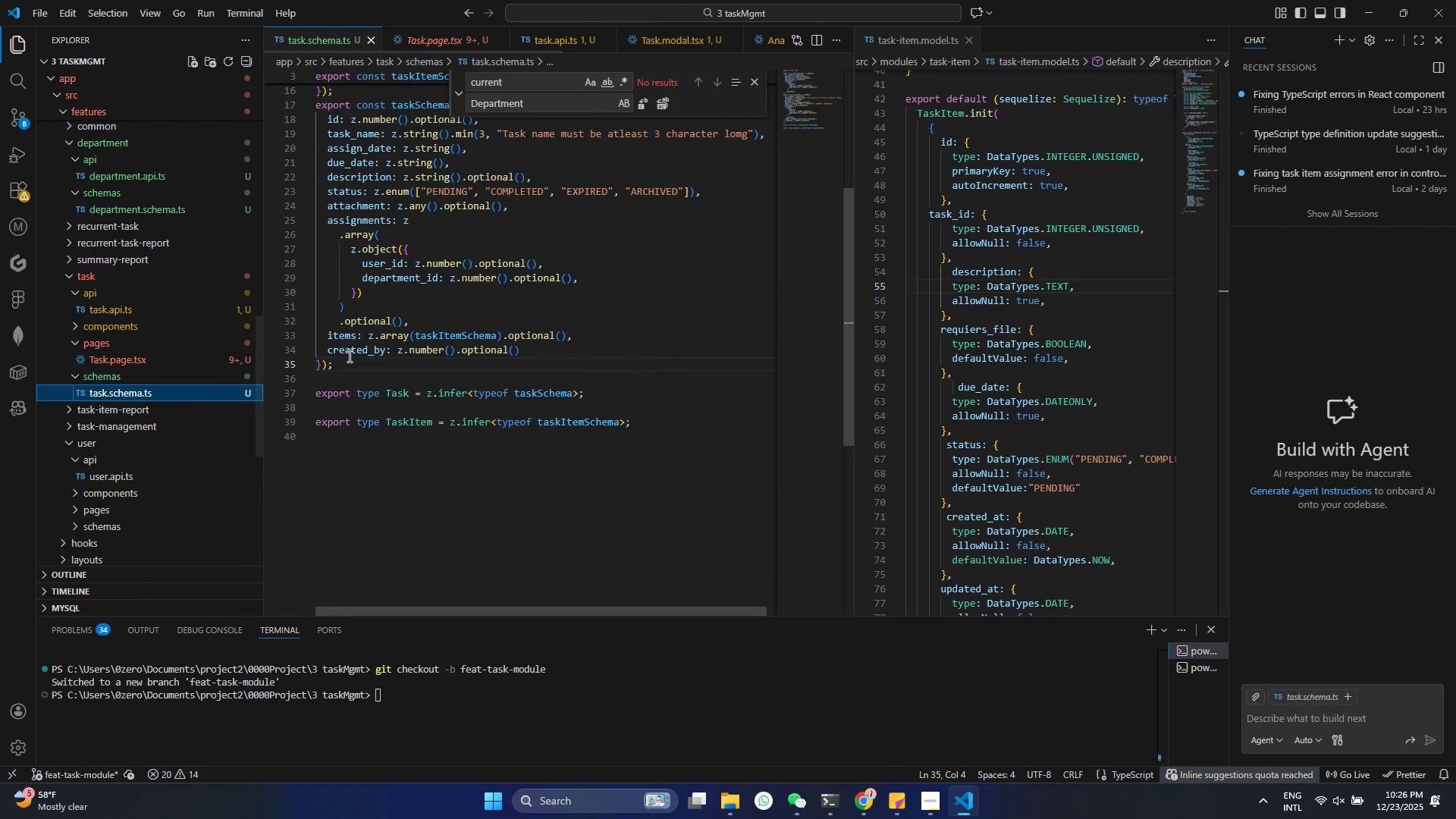 
double_click([348, 356])
 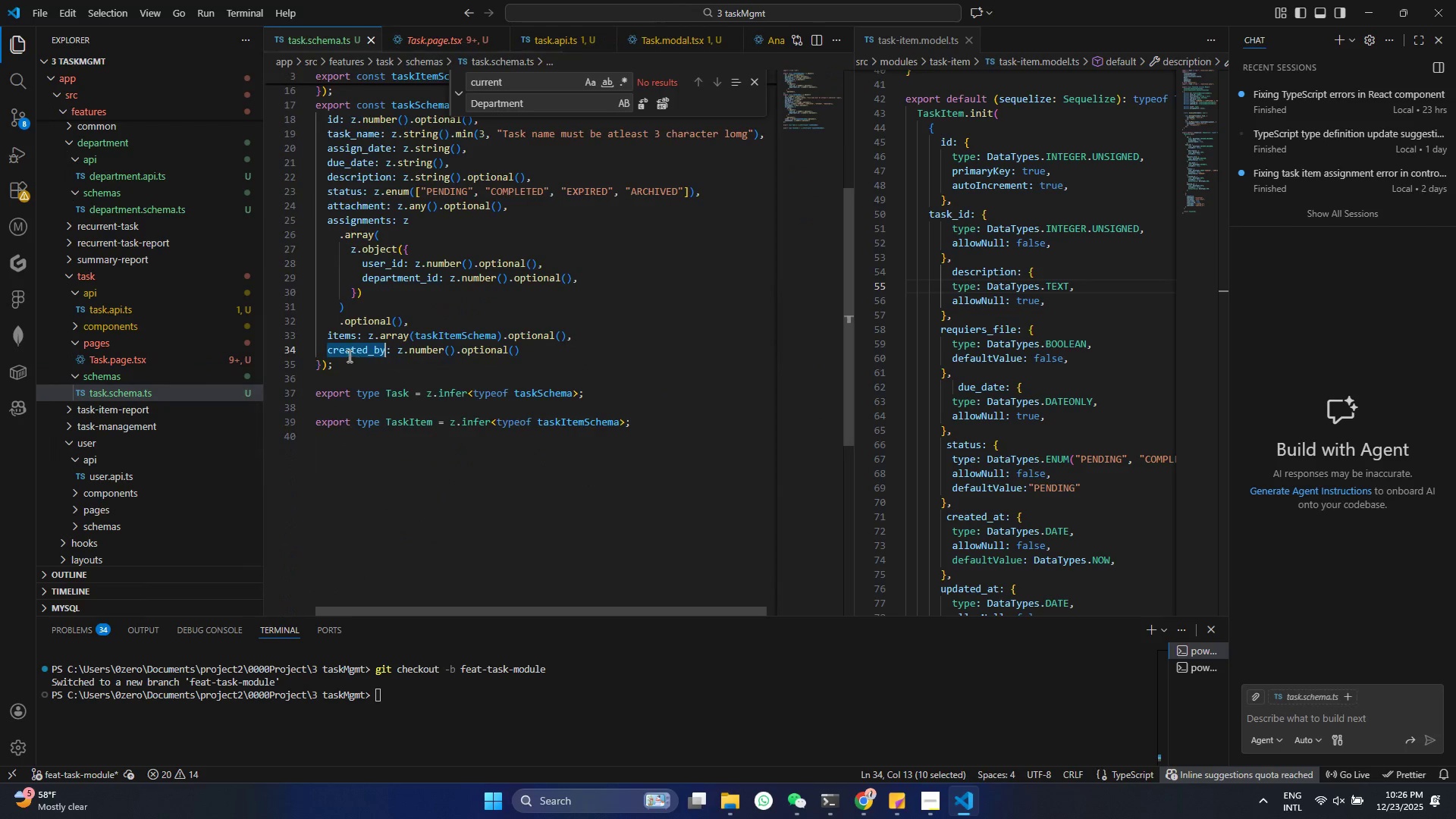 
key(Control+V)
 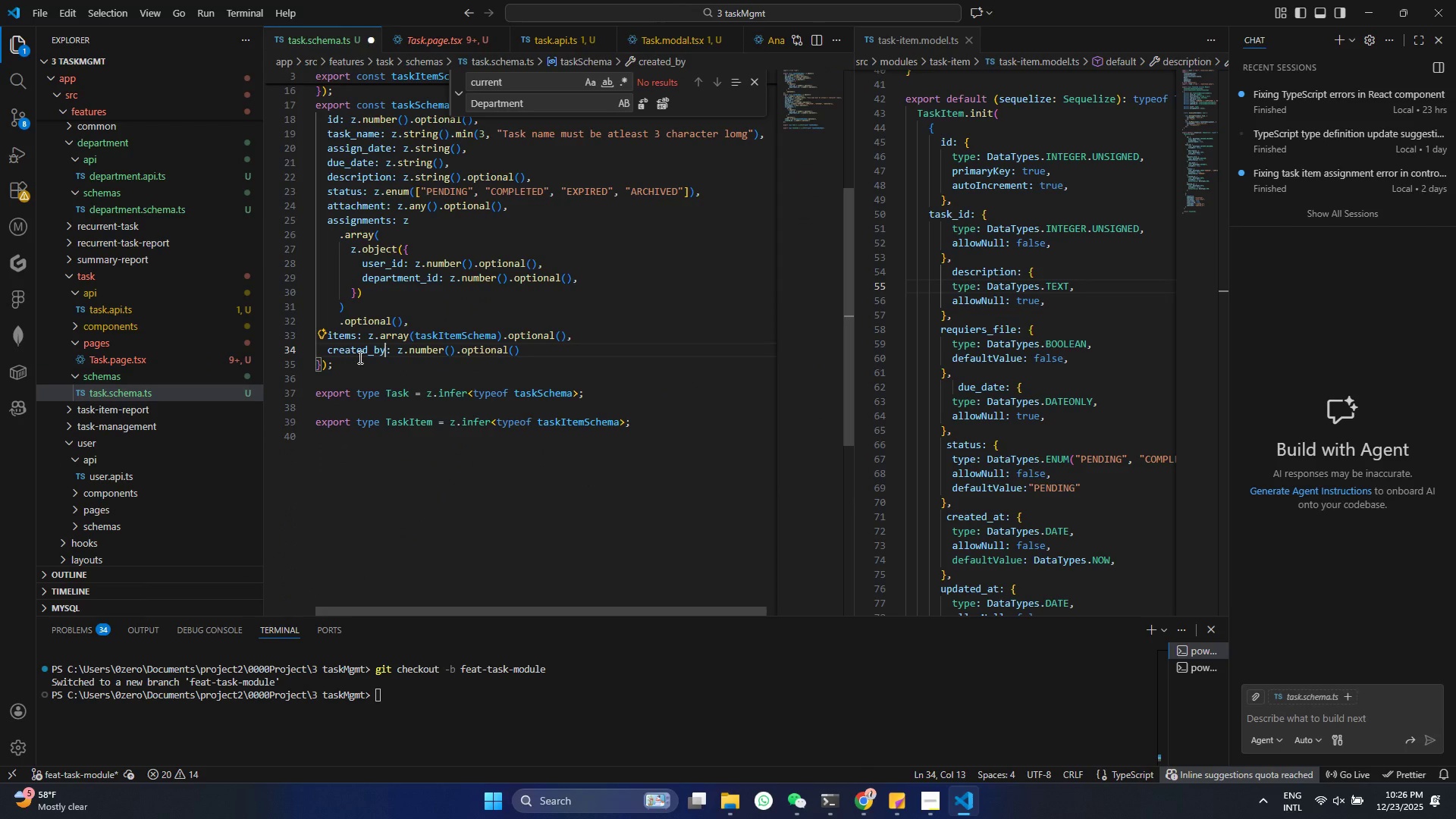 
key(Control+S)
 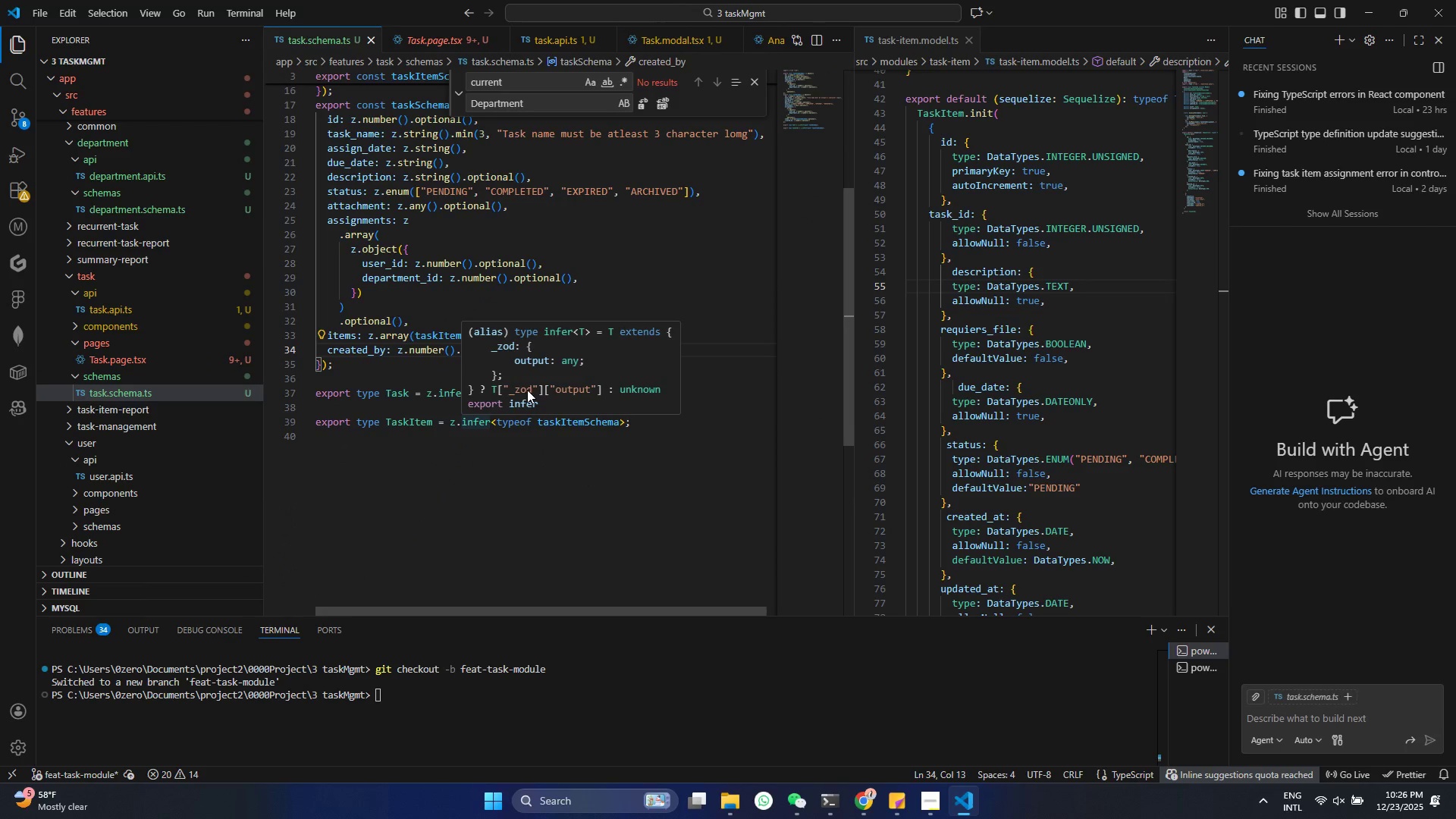 
left_click([563, 535])
 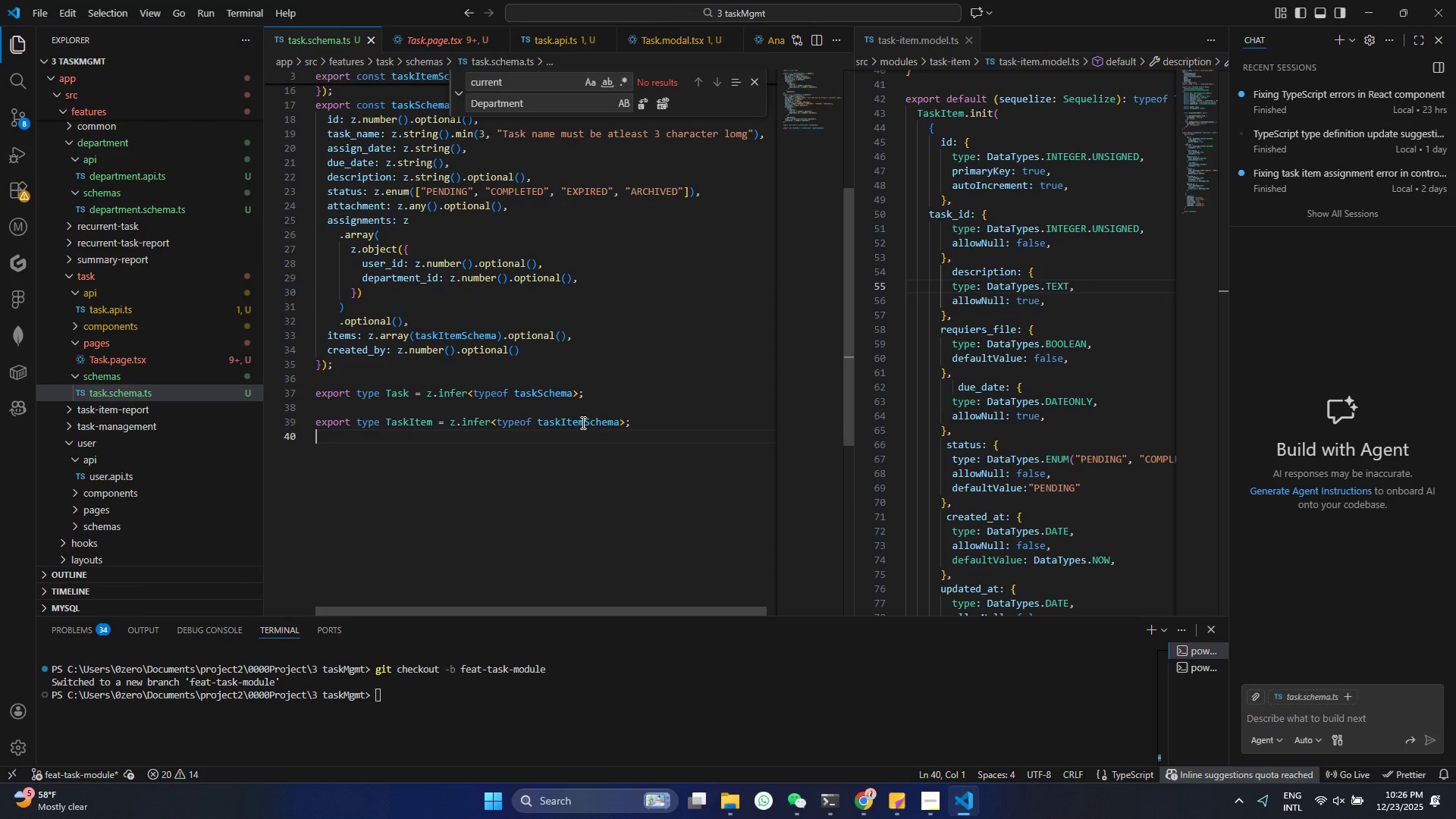 
scroll: coordinate [588, 426], scroll_direction: up, amount: 7.0
 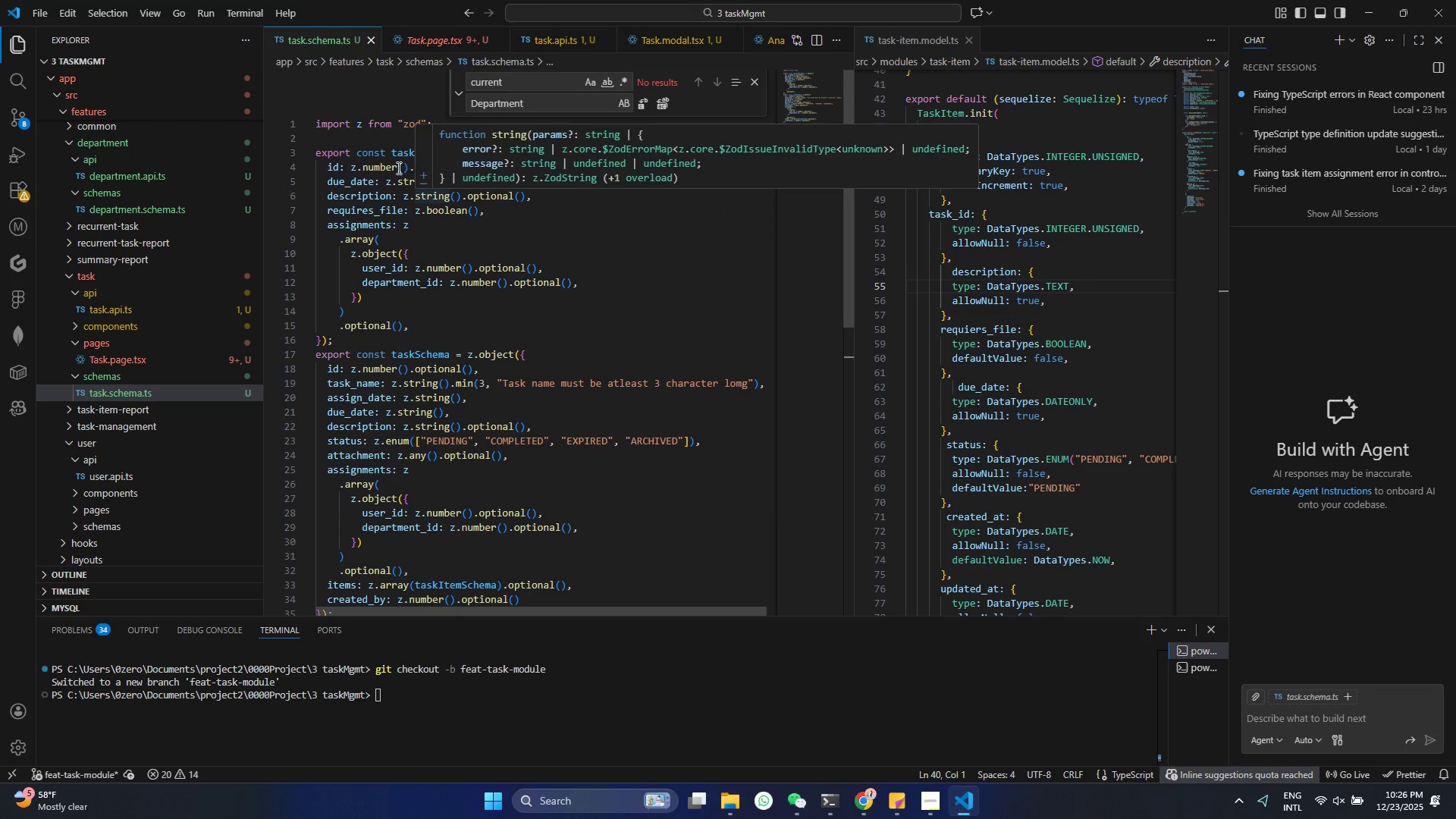 
left_click([394, 185])
 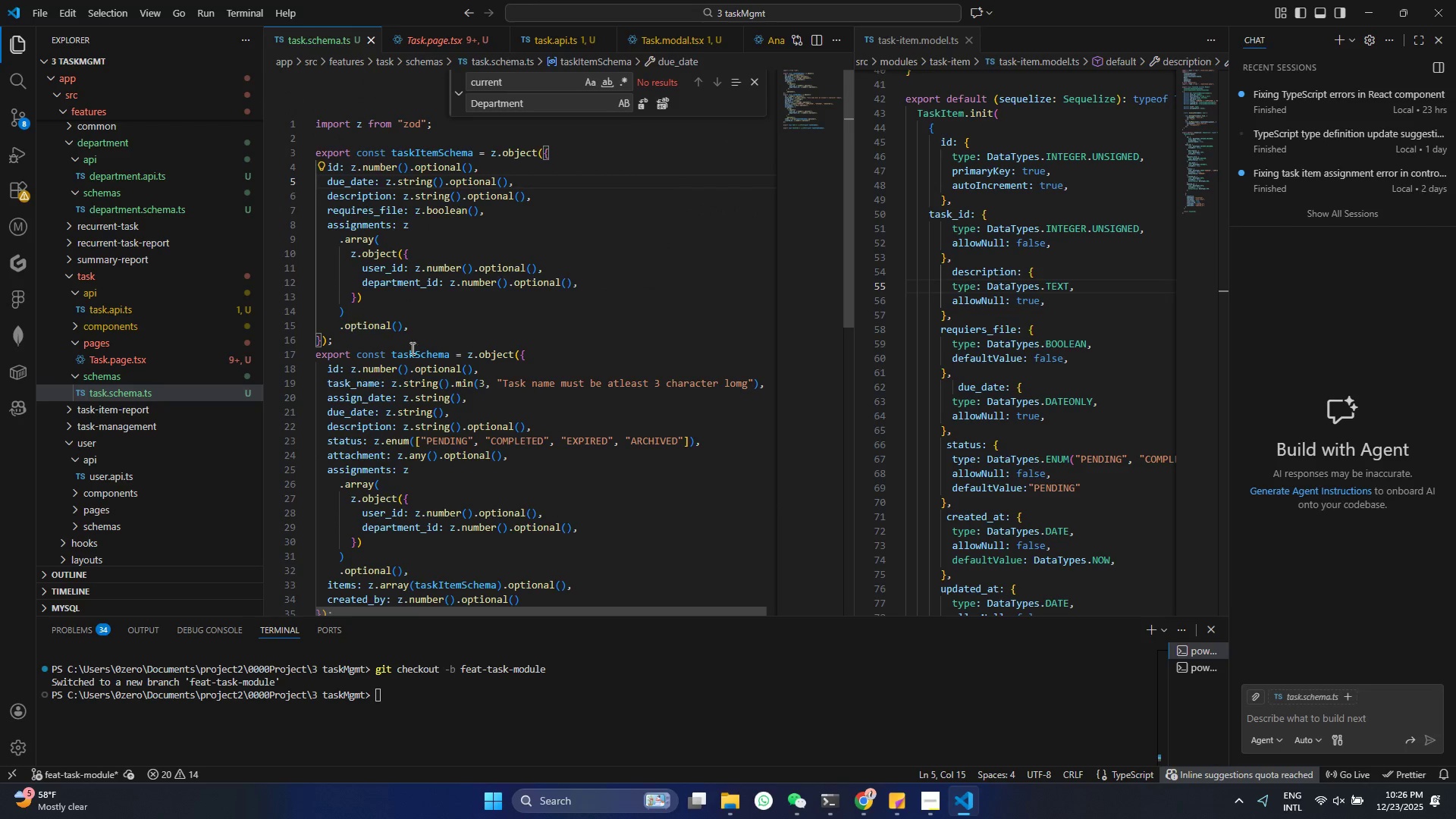 
scroll: coordinate [450, 370], scroll_direction: down, amount: 7.0
 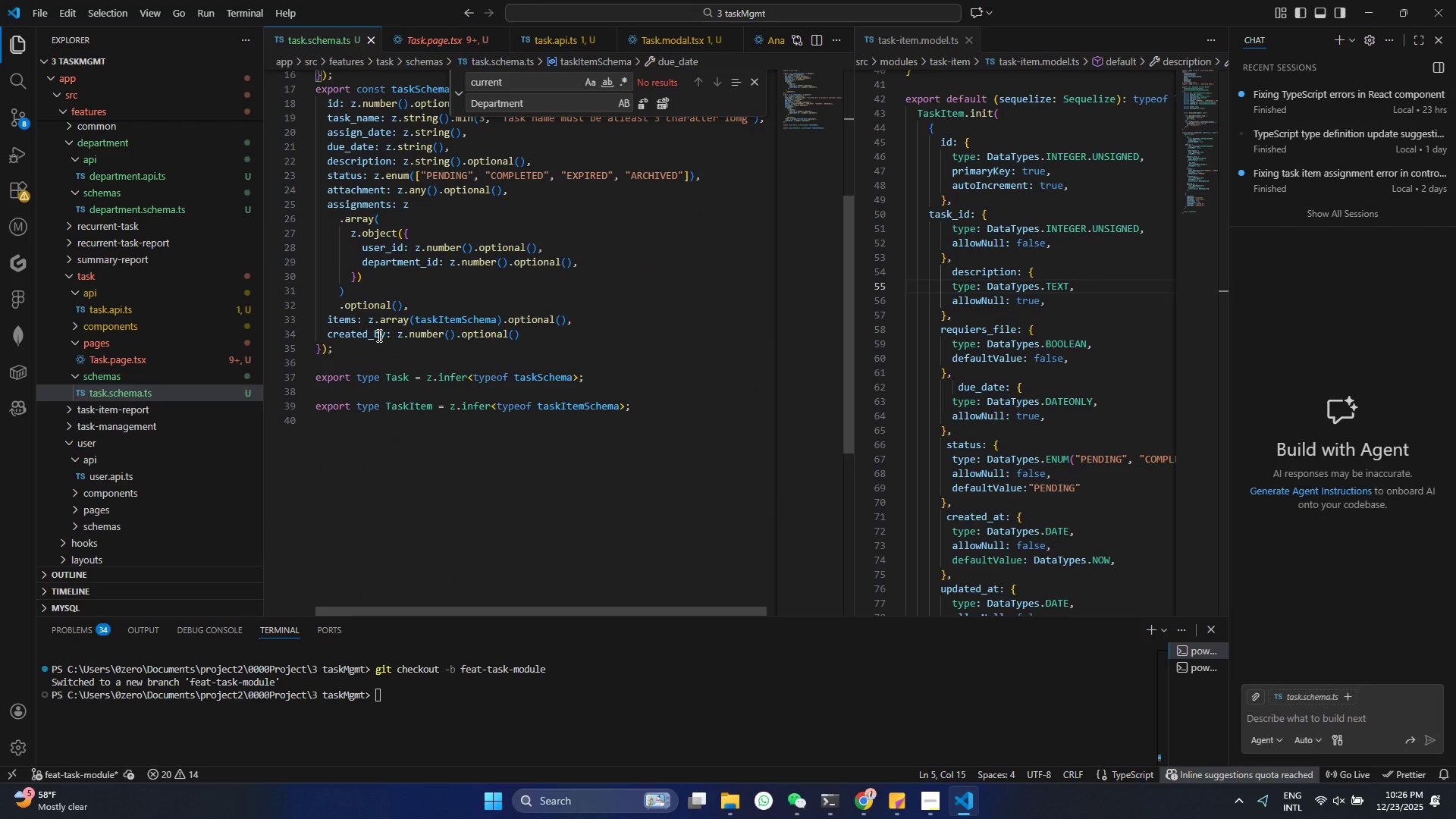 
double_click([378, 335])
 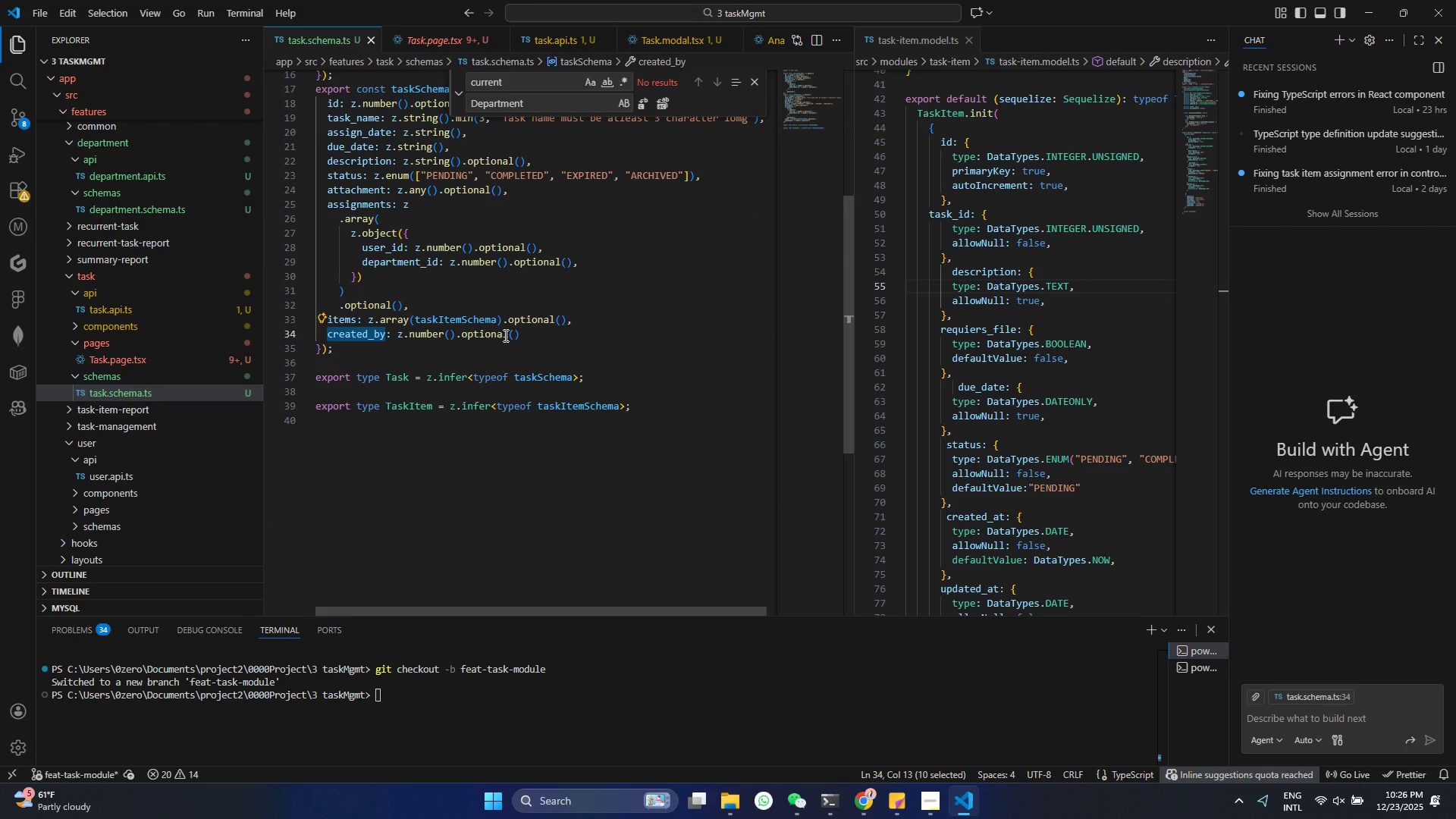 
left_click([504, 335])
 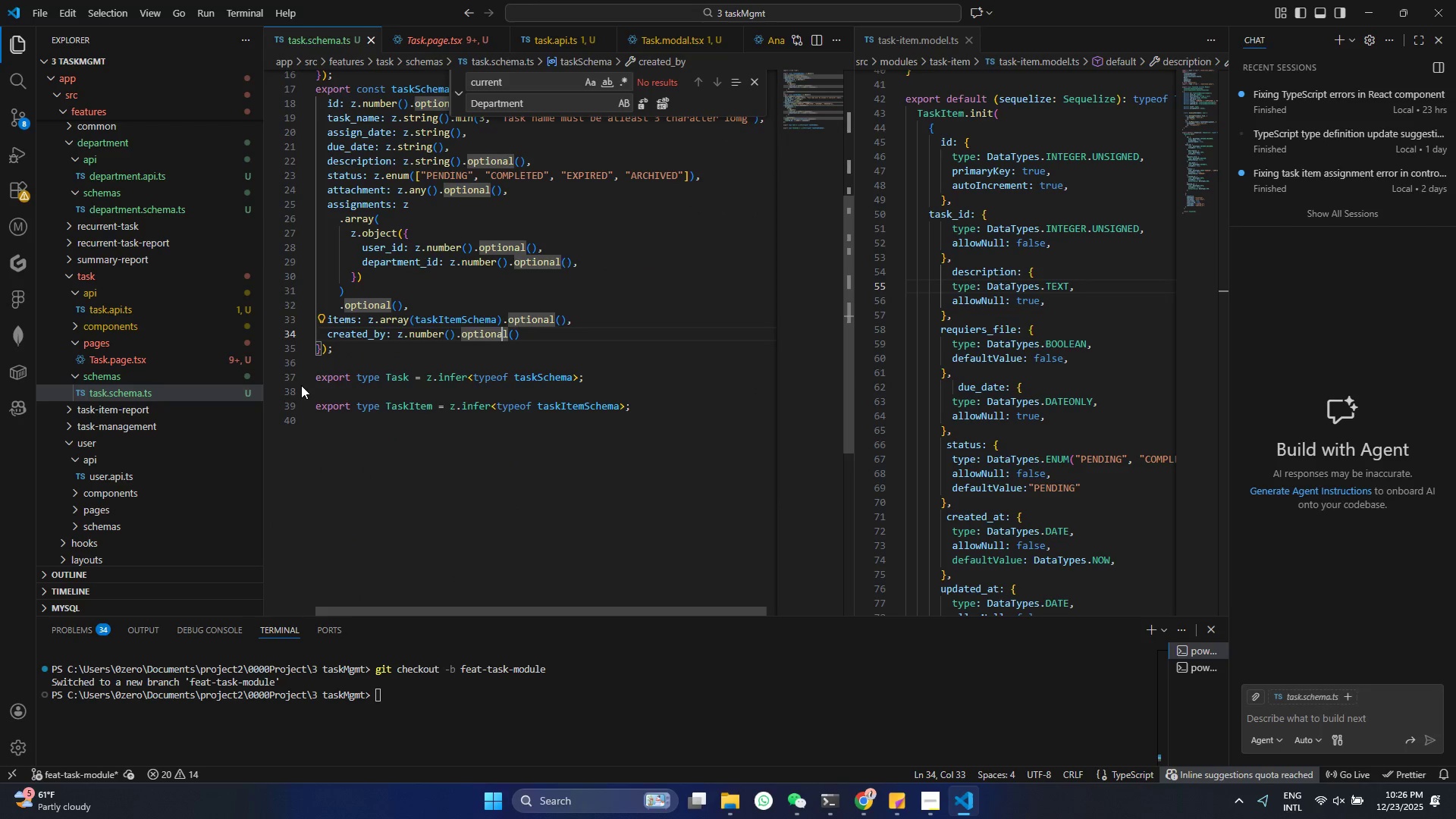 
scroll: coordinate [337, 363], scroll_direction: up, amount: 6.0
 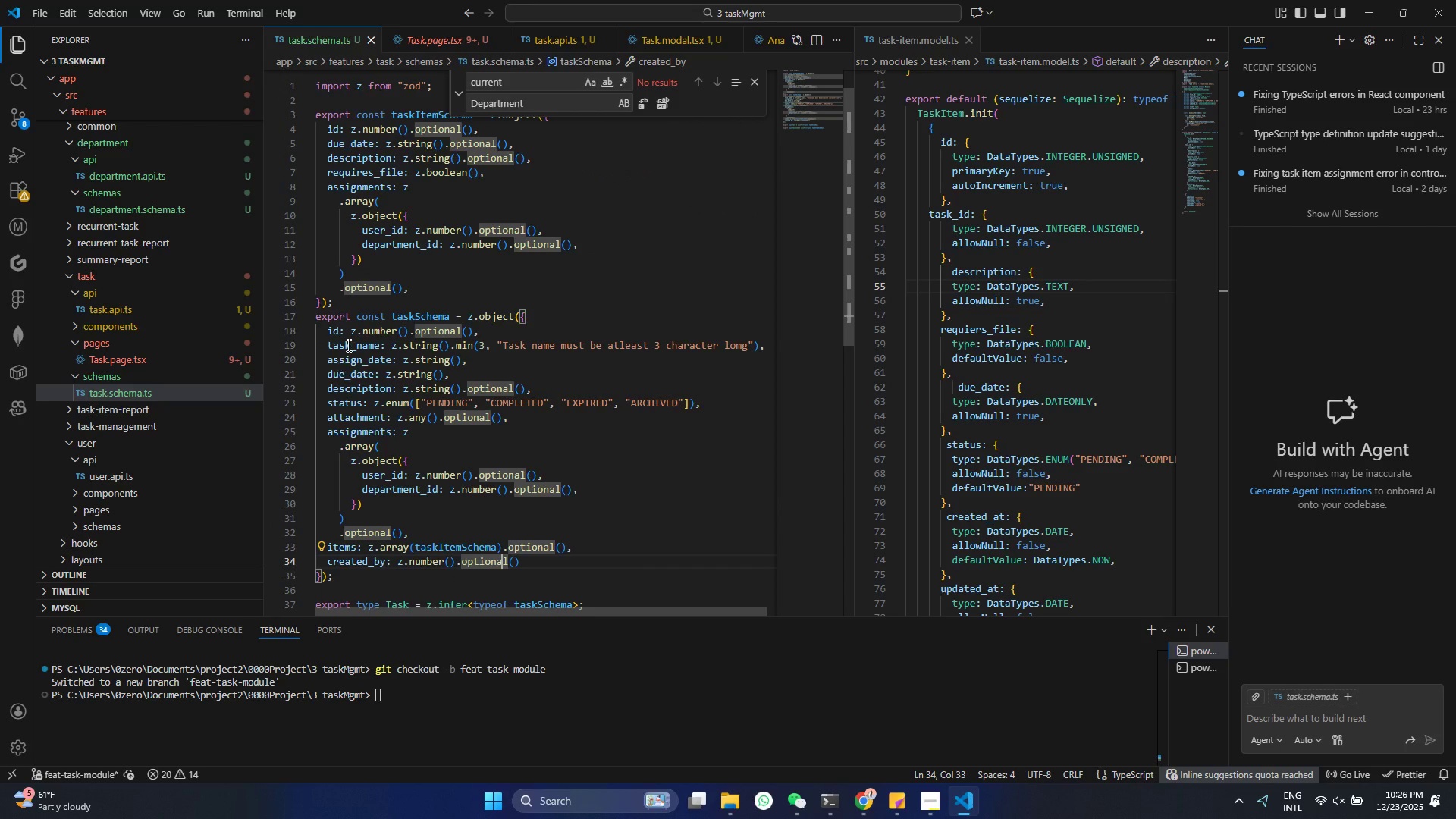 
mouse_move([356, 369])
 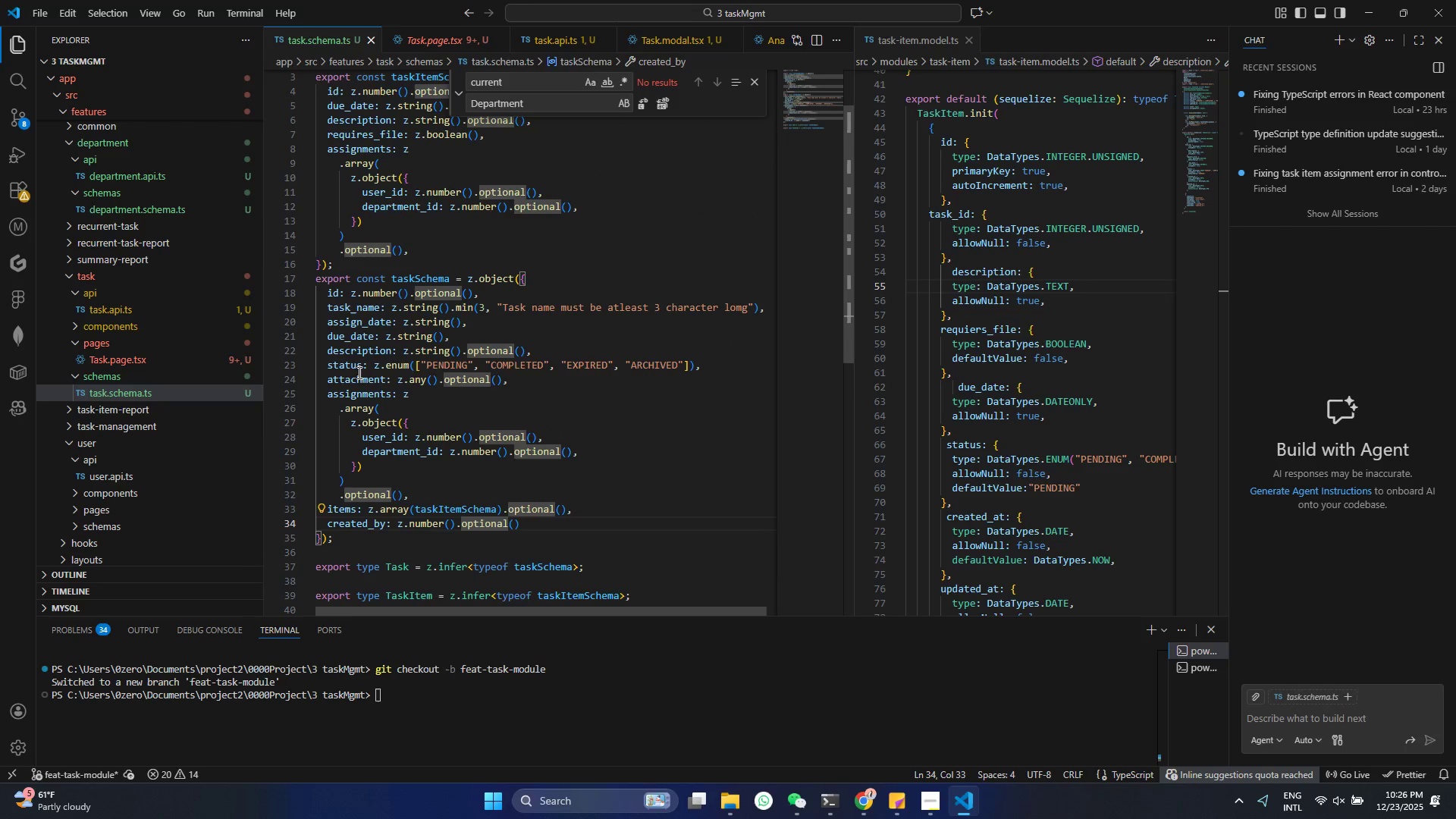 
scroll: coordinate [132, 238], scroll_direction: down, amount: 3.0
 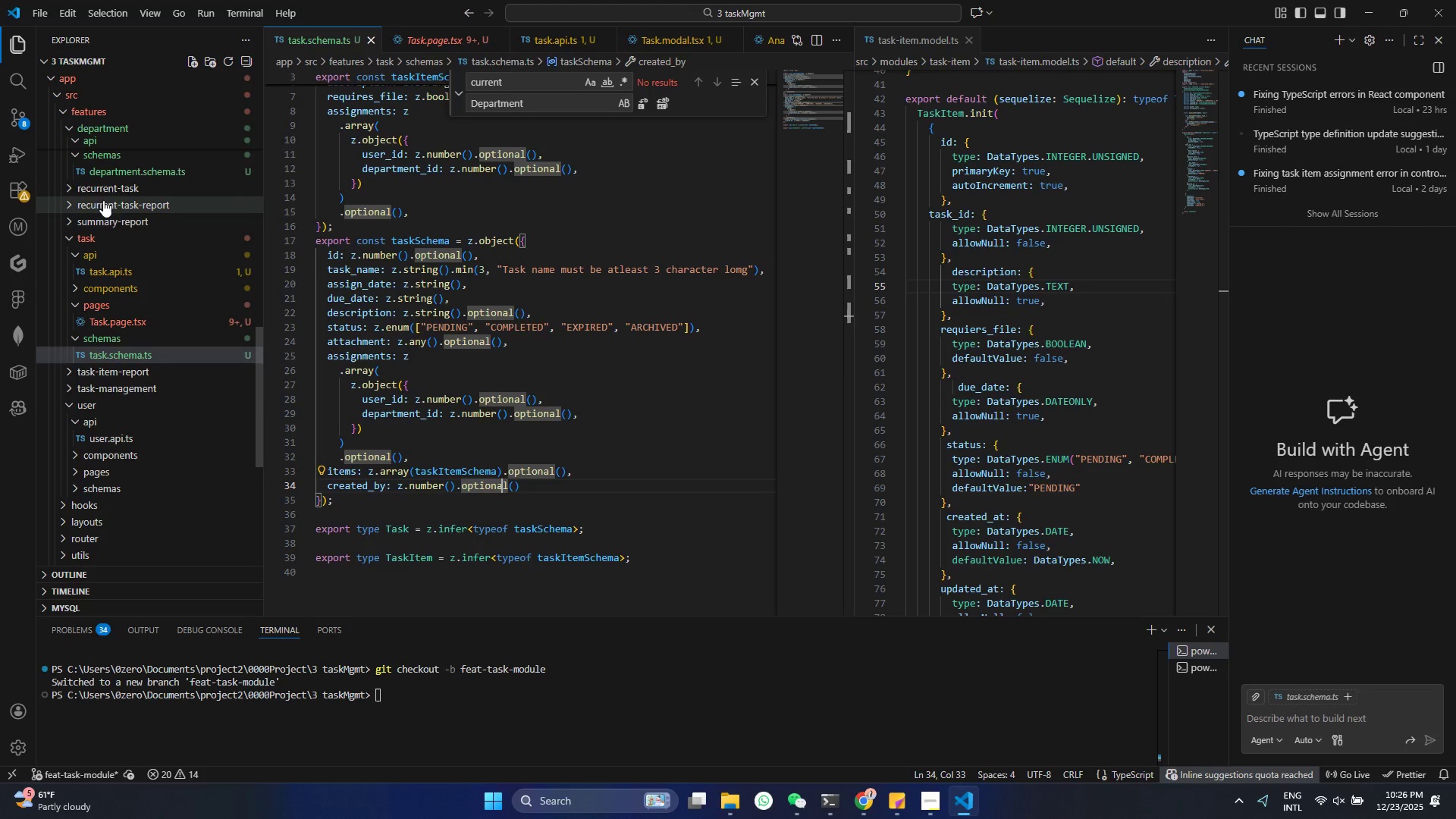 
left_click([109, 193])
 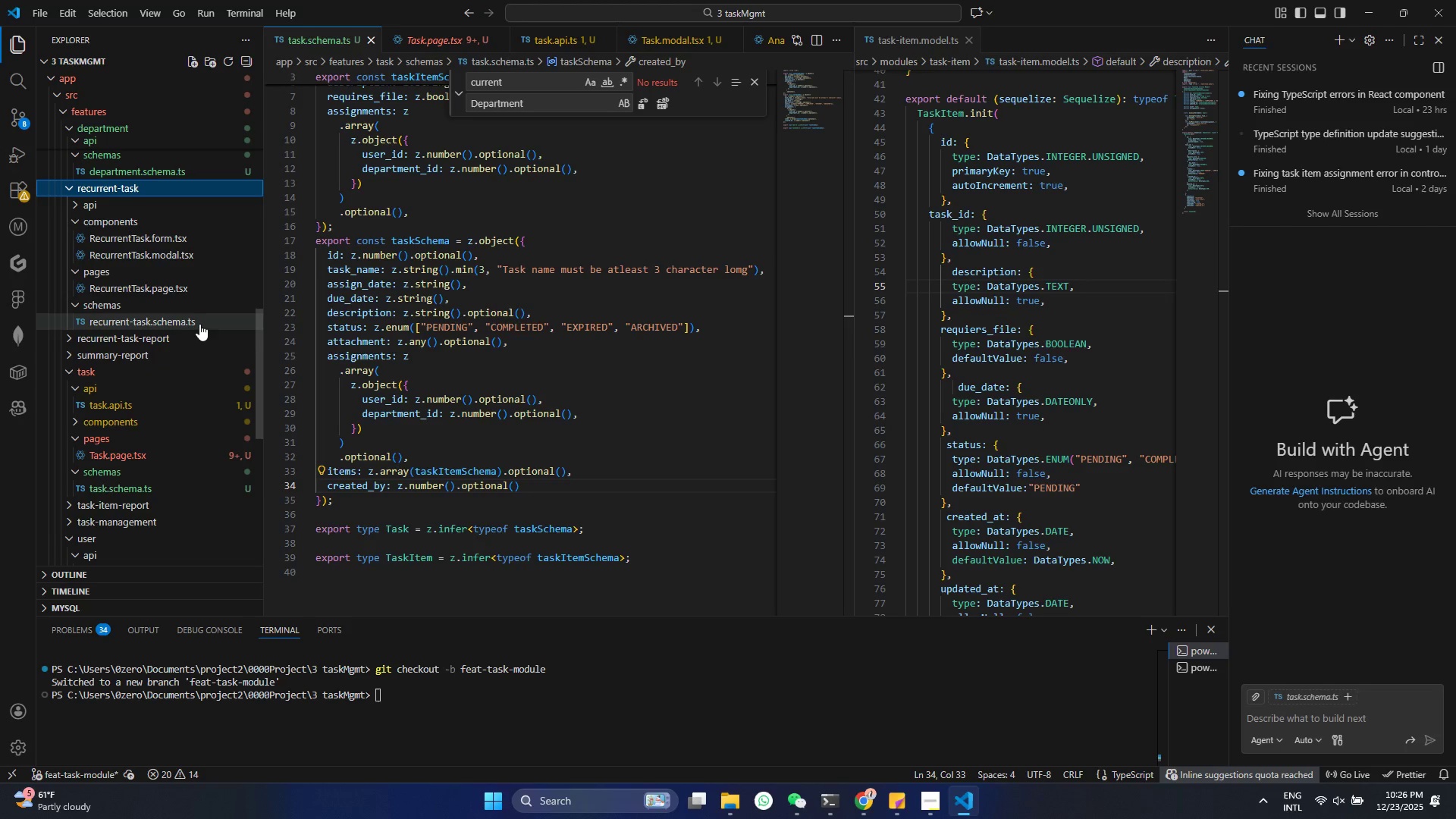 
left_click([194, 323])
 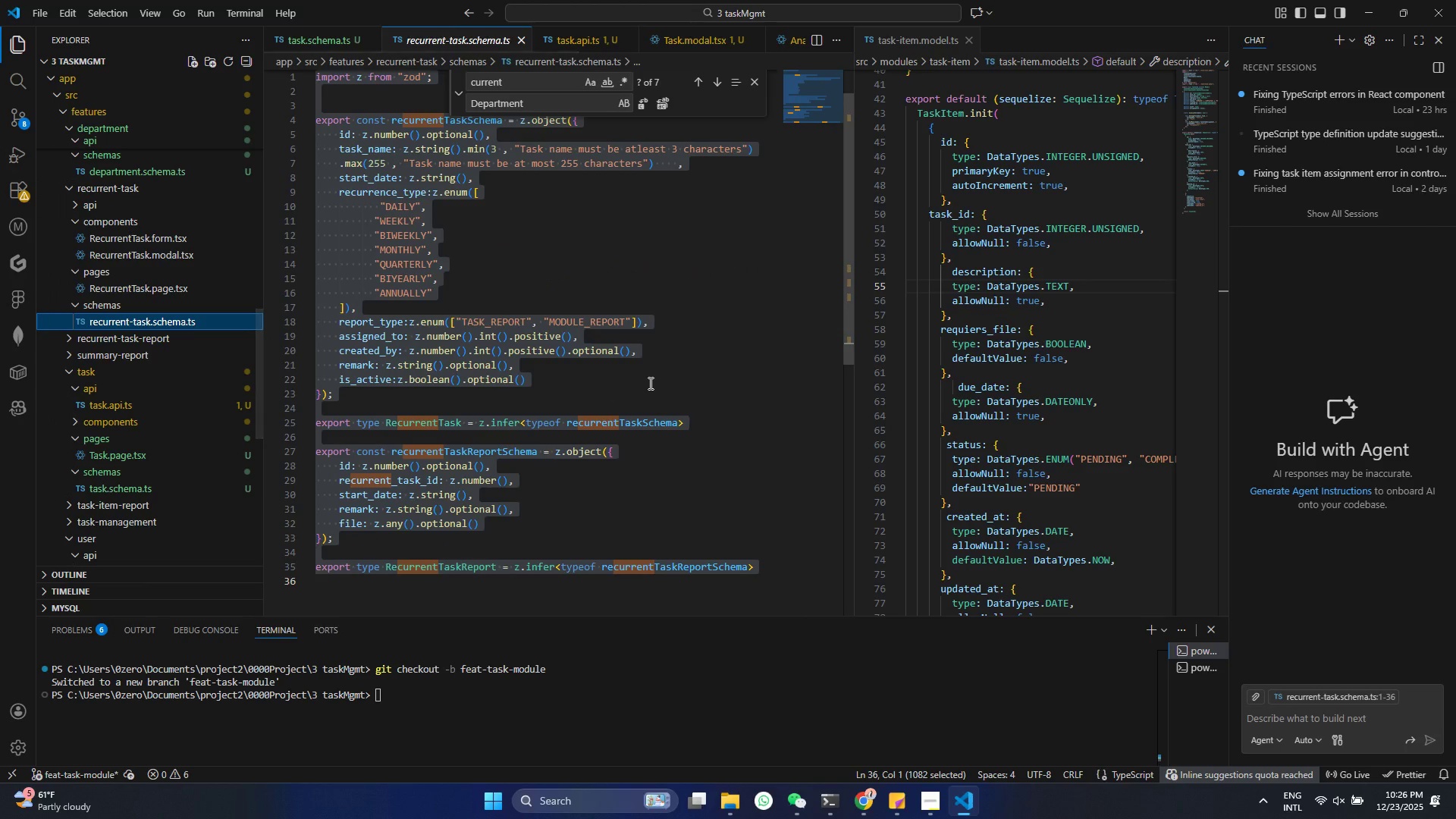 
left_click([649, 383])
 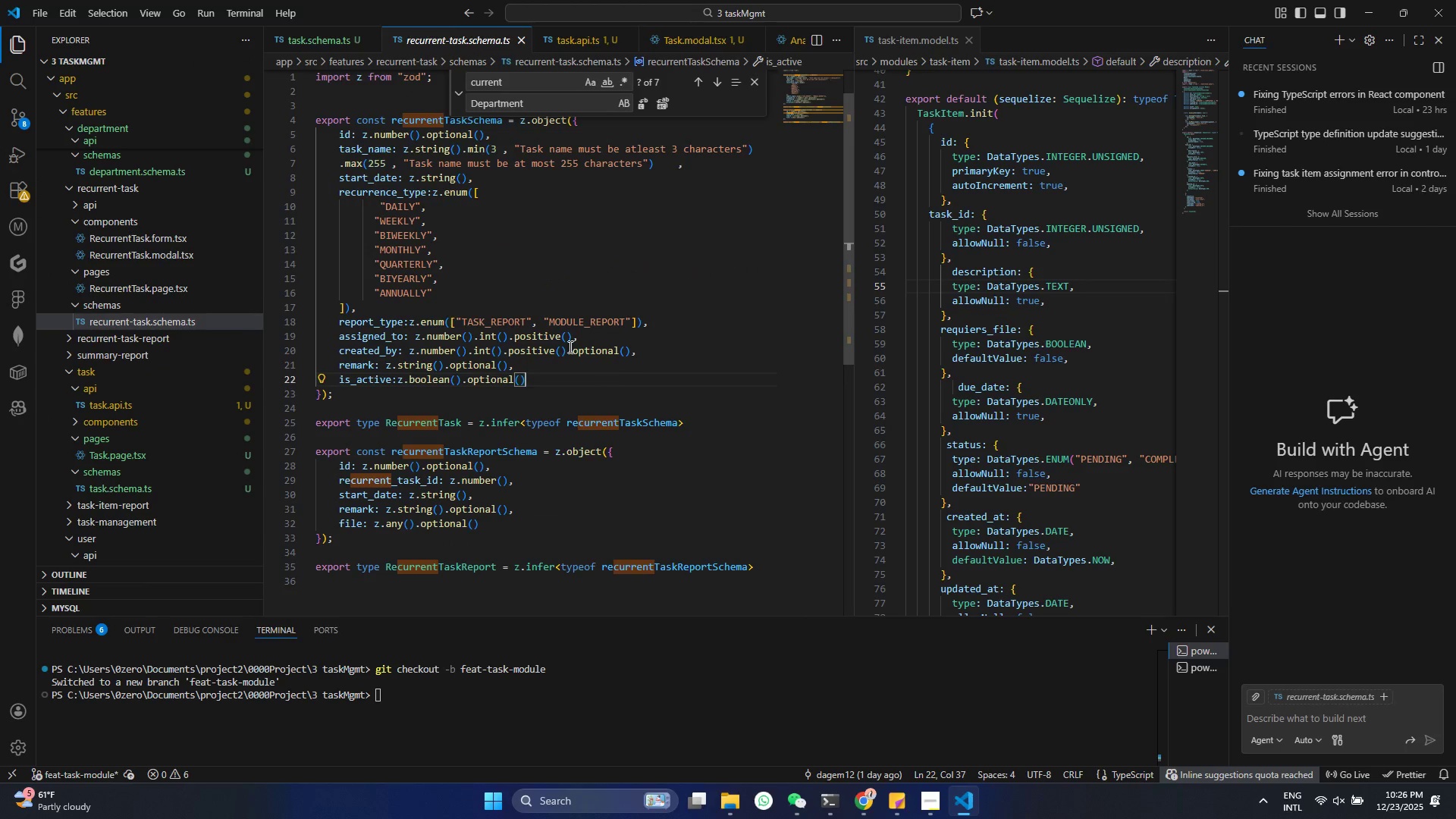 
left_click_drag(start_coordinate=[642, 350], to_coordinate=[321, 350])
 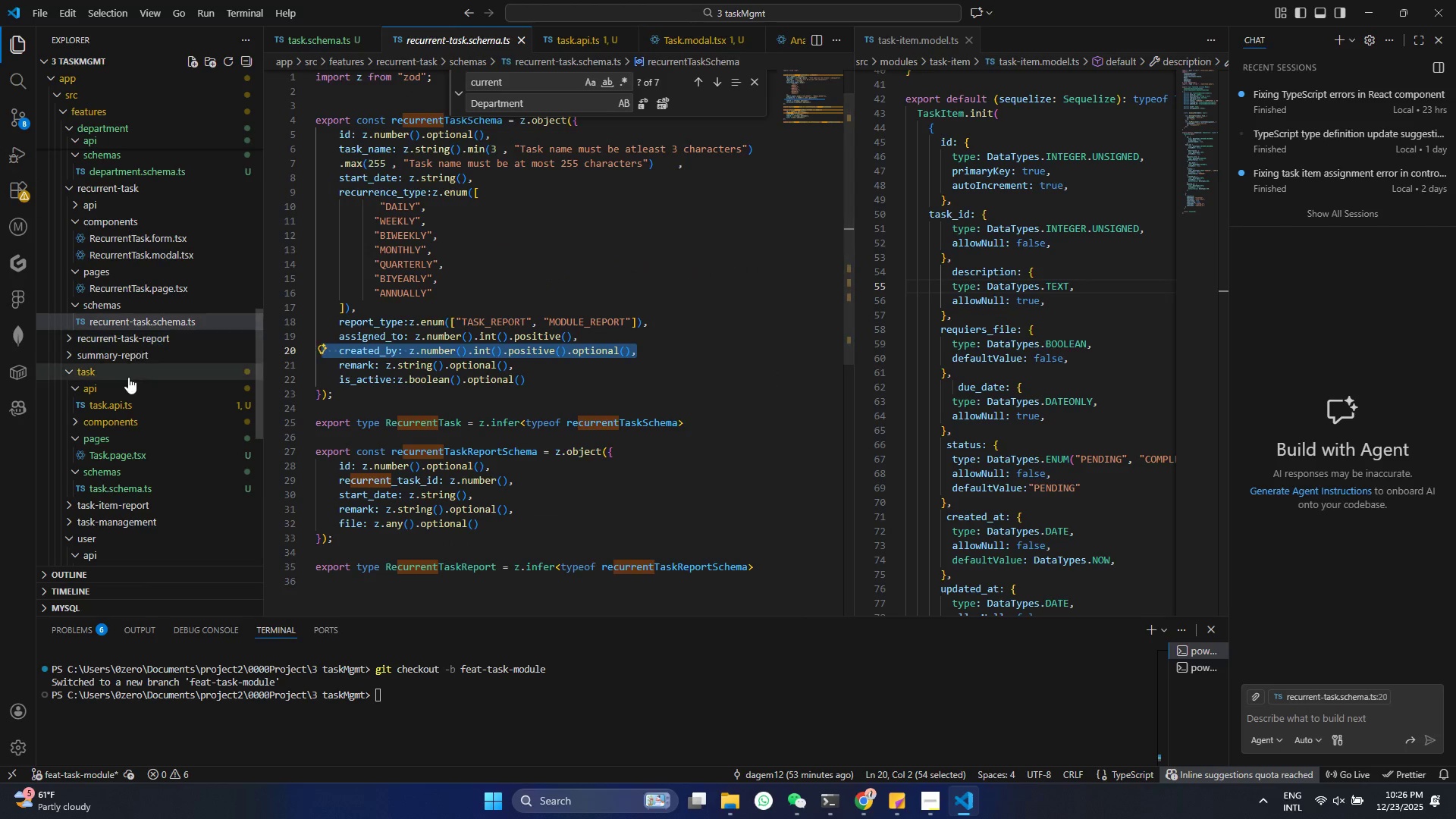 
key(Control+ControlLeft)
 